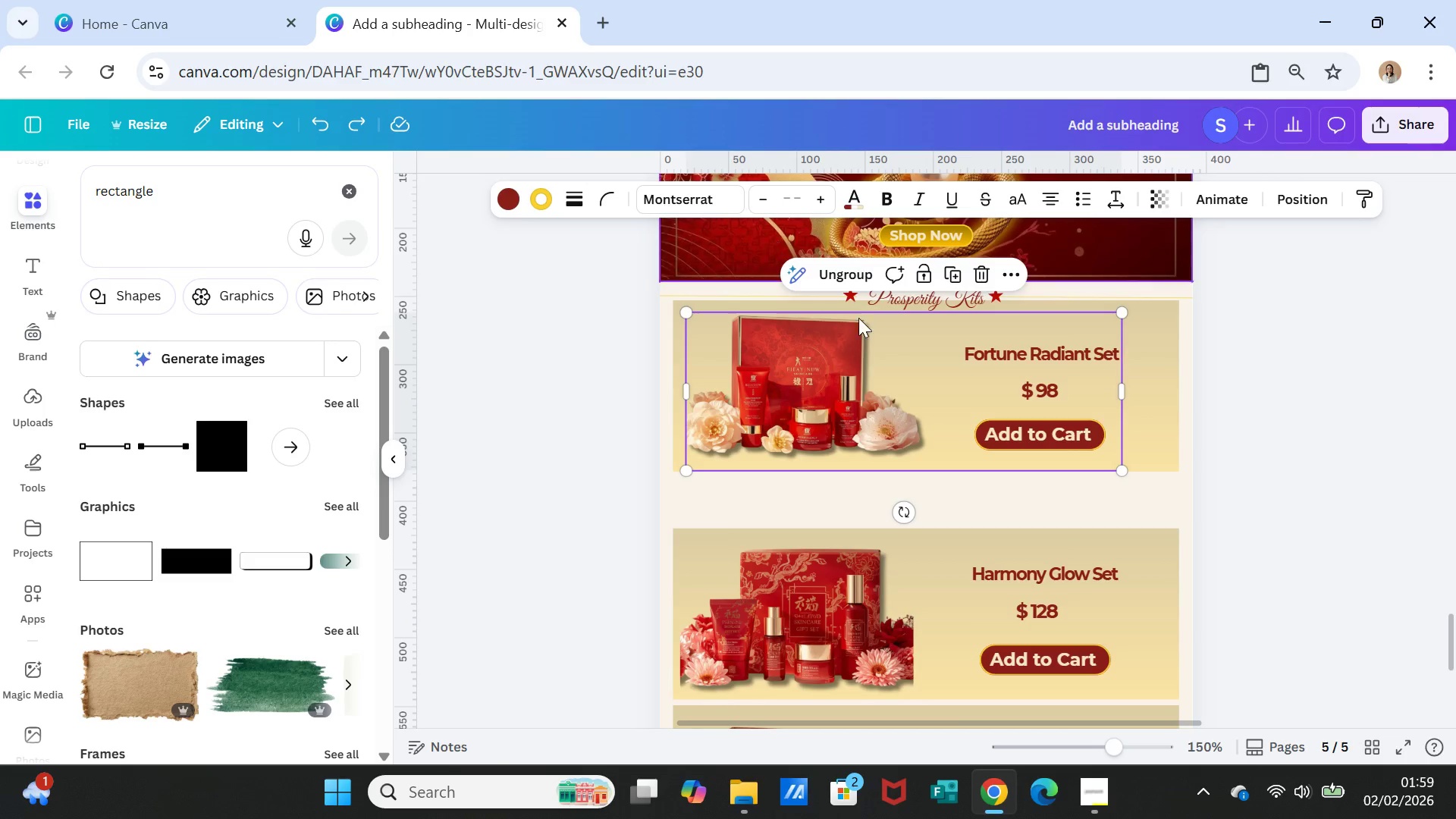 
left_click([836, 278])
 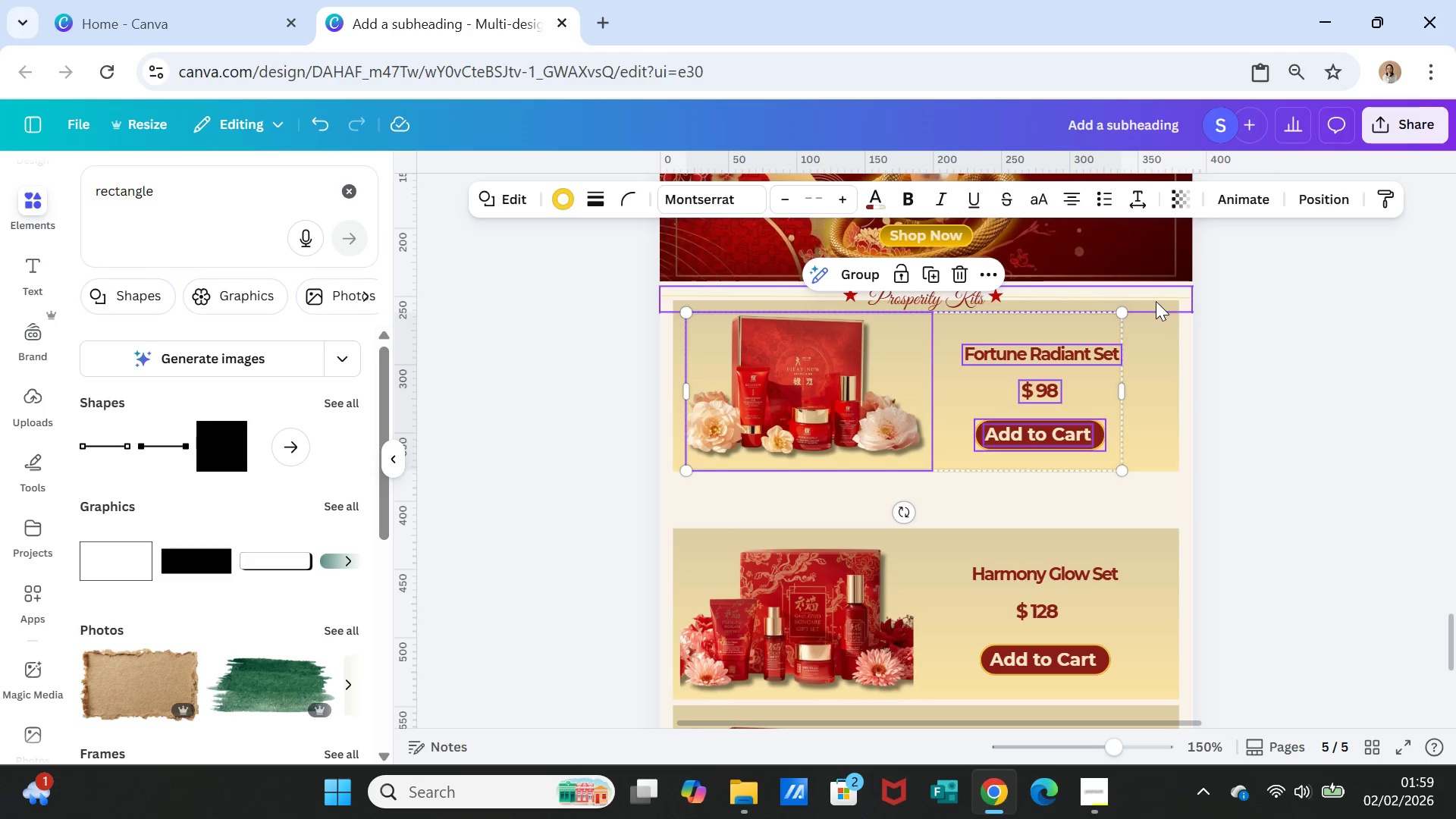 
left_click([1163, 350])
 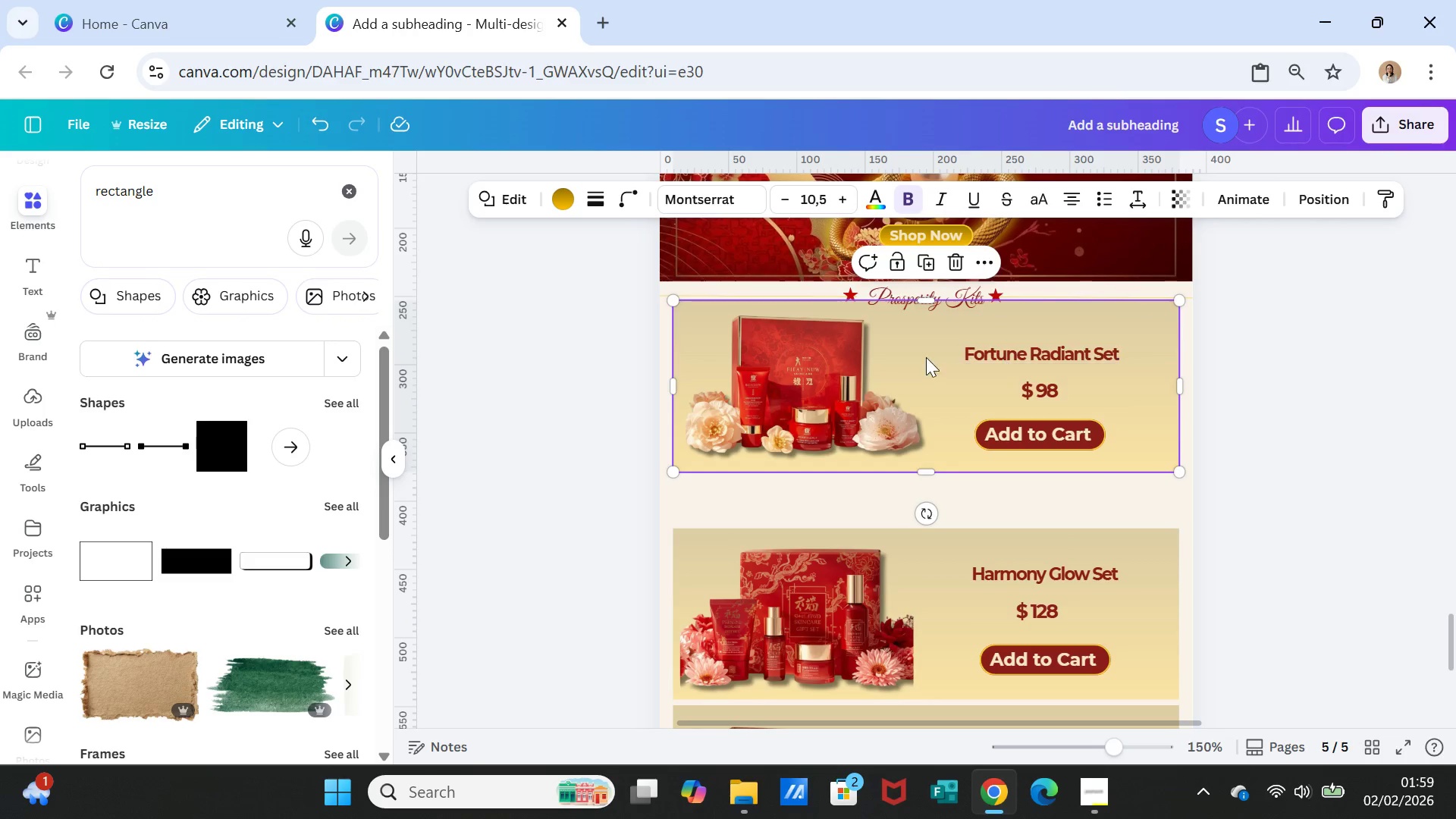 
hold_key(key=ShiftLeft, duration=4.88)
left_click([836, 353])
 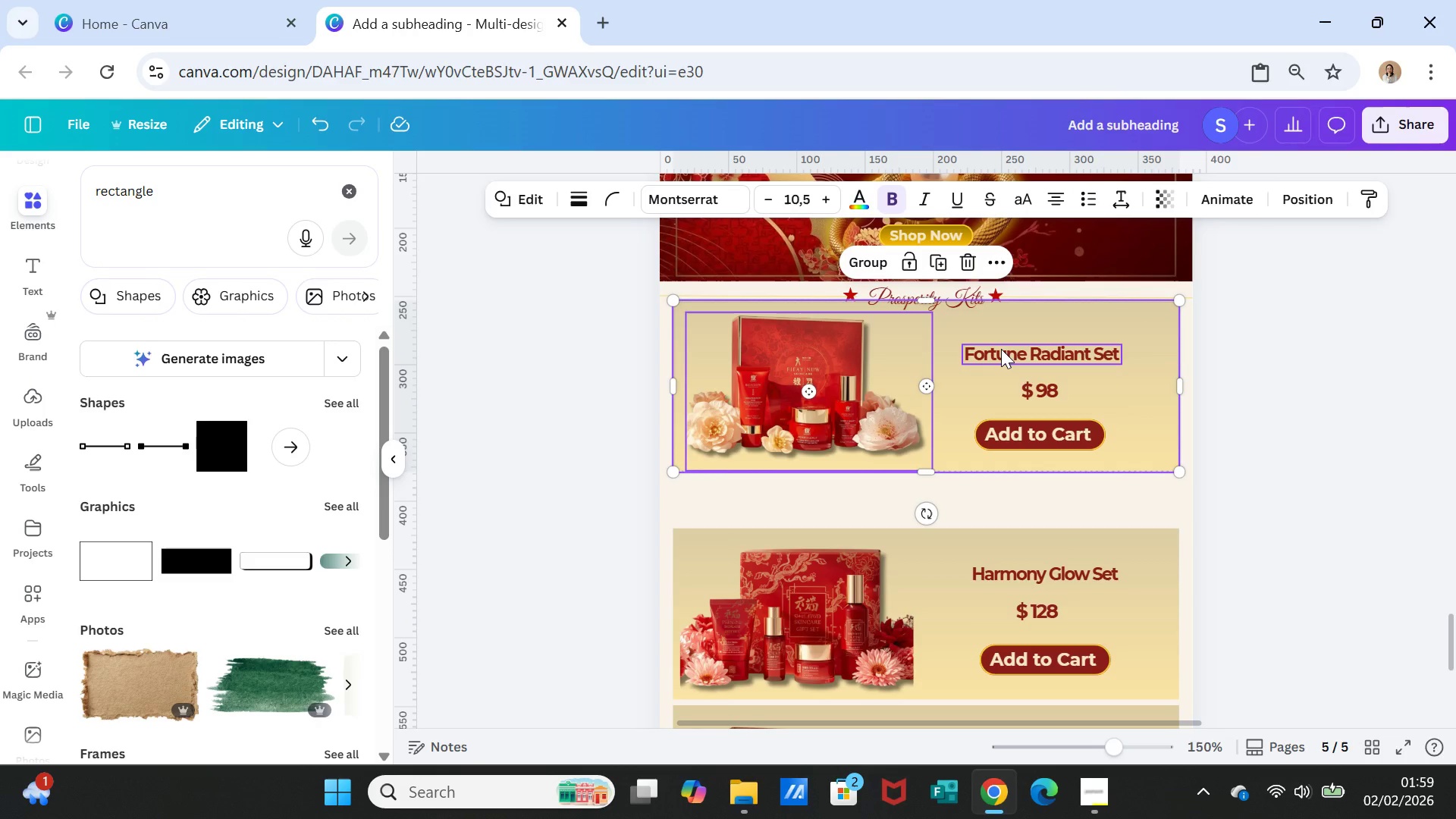 
left_click([1001, 349])
 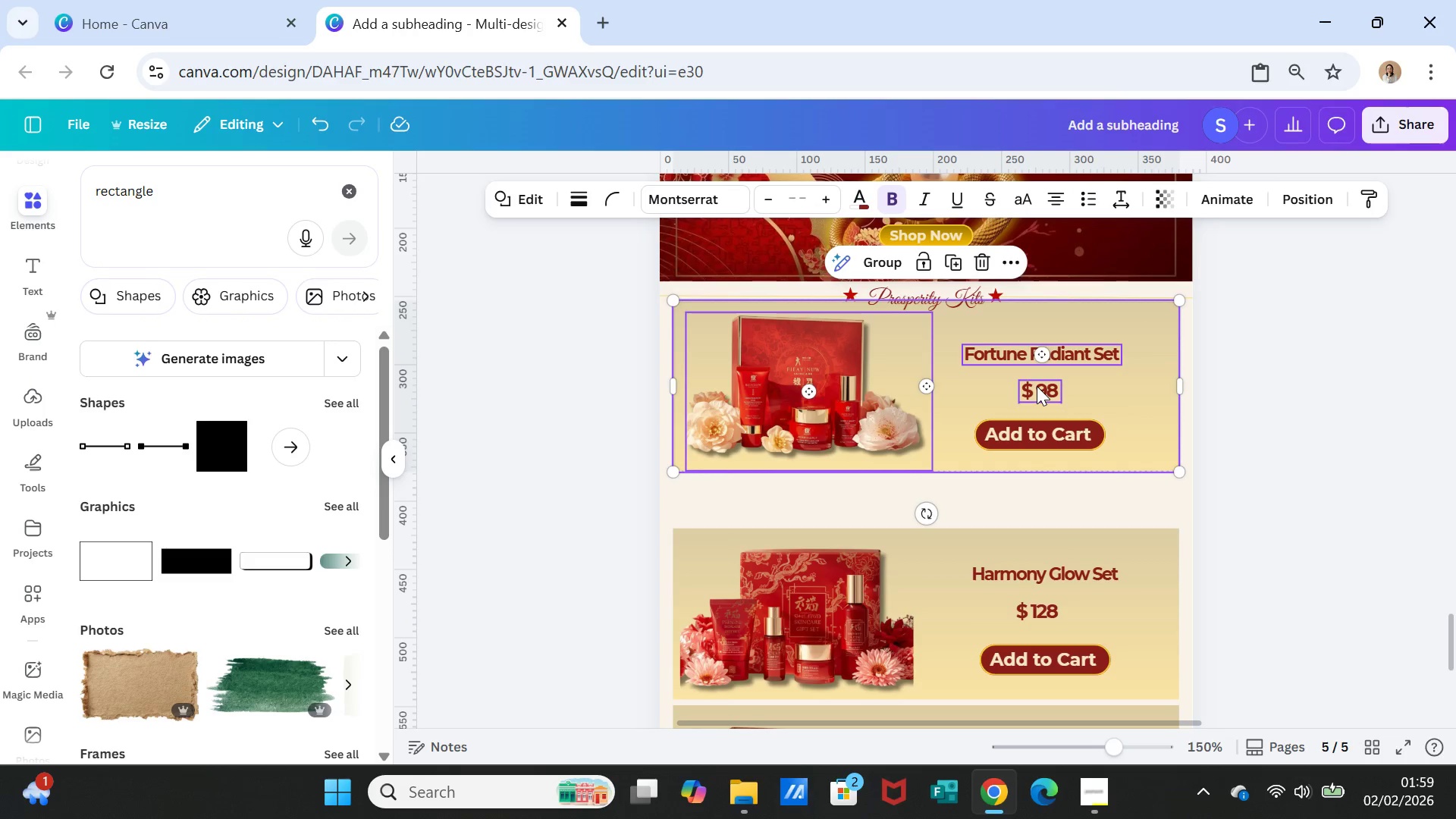 
left_click([1037, 386])
 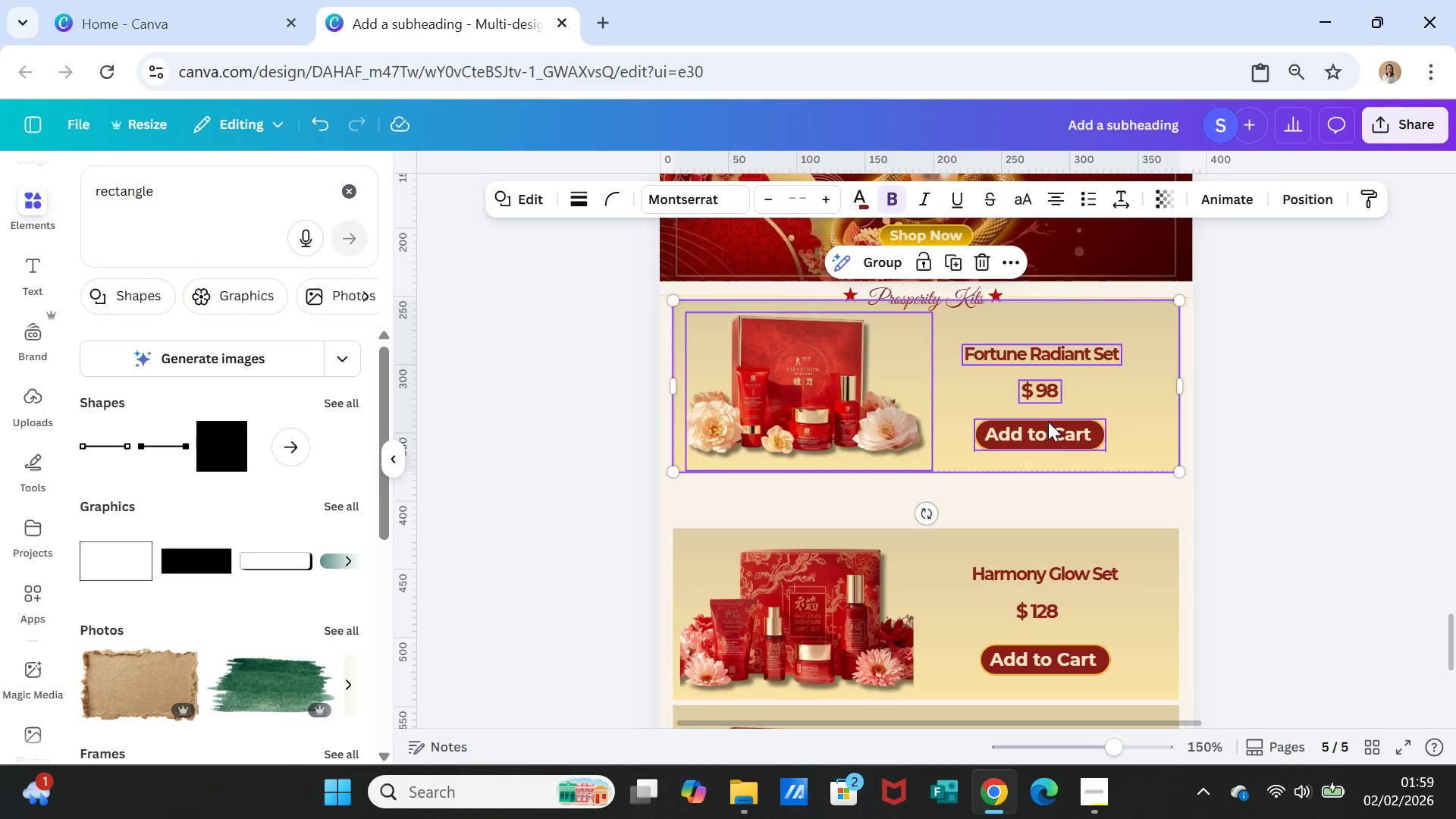 
left_click([1048, 422])
 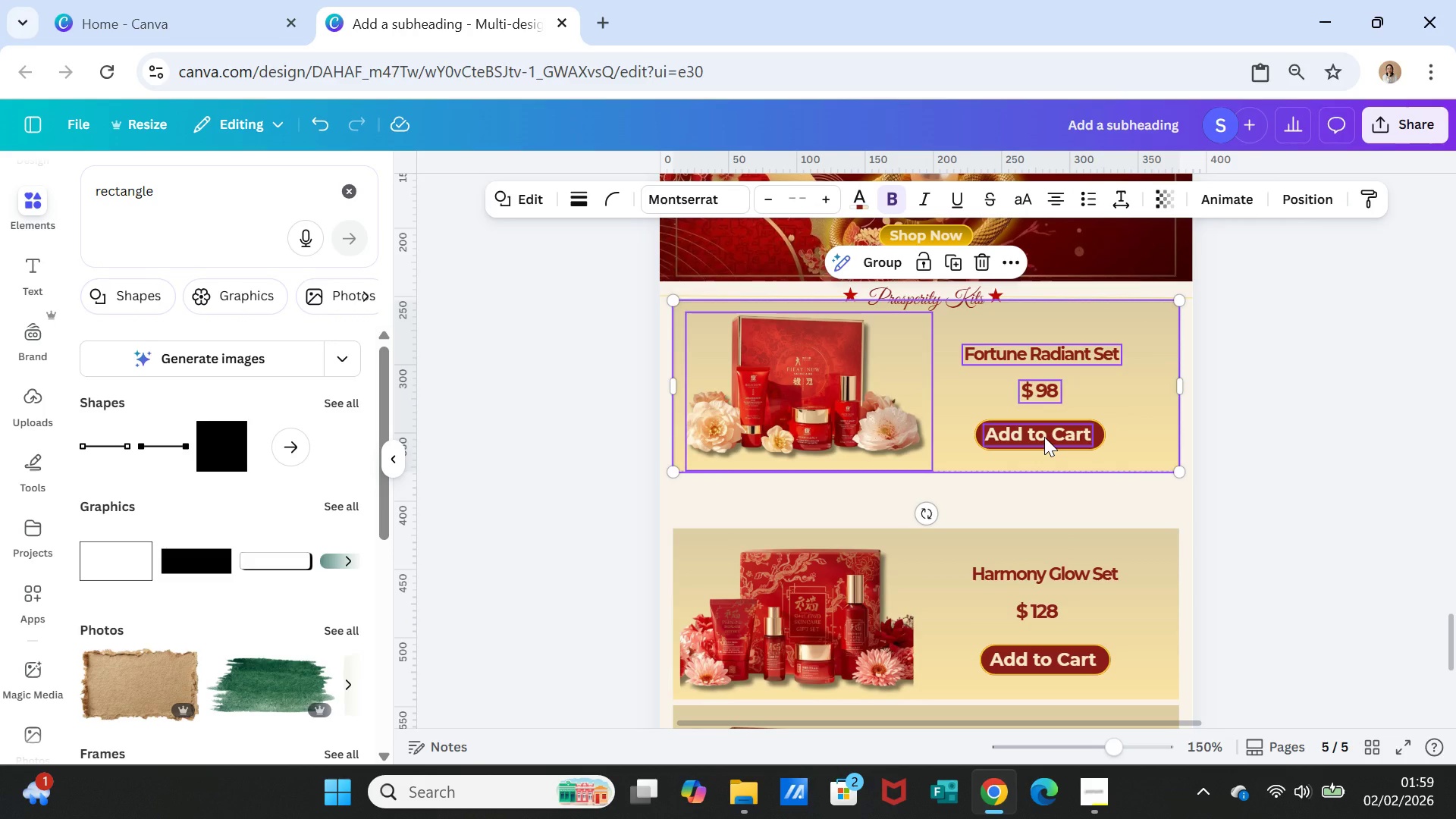 
left_click([1044, 437])
 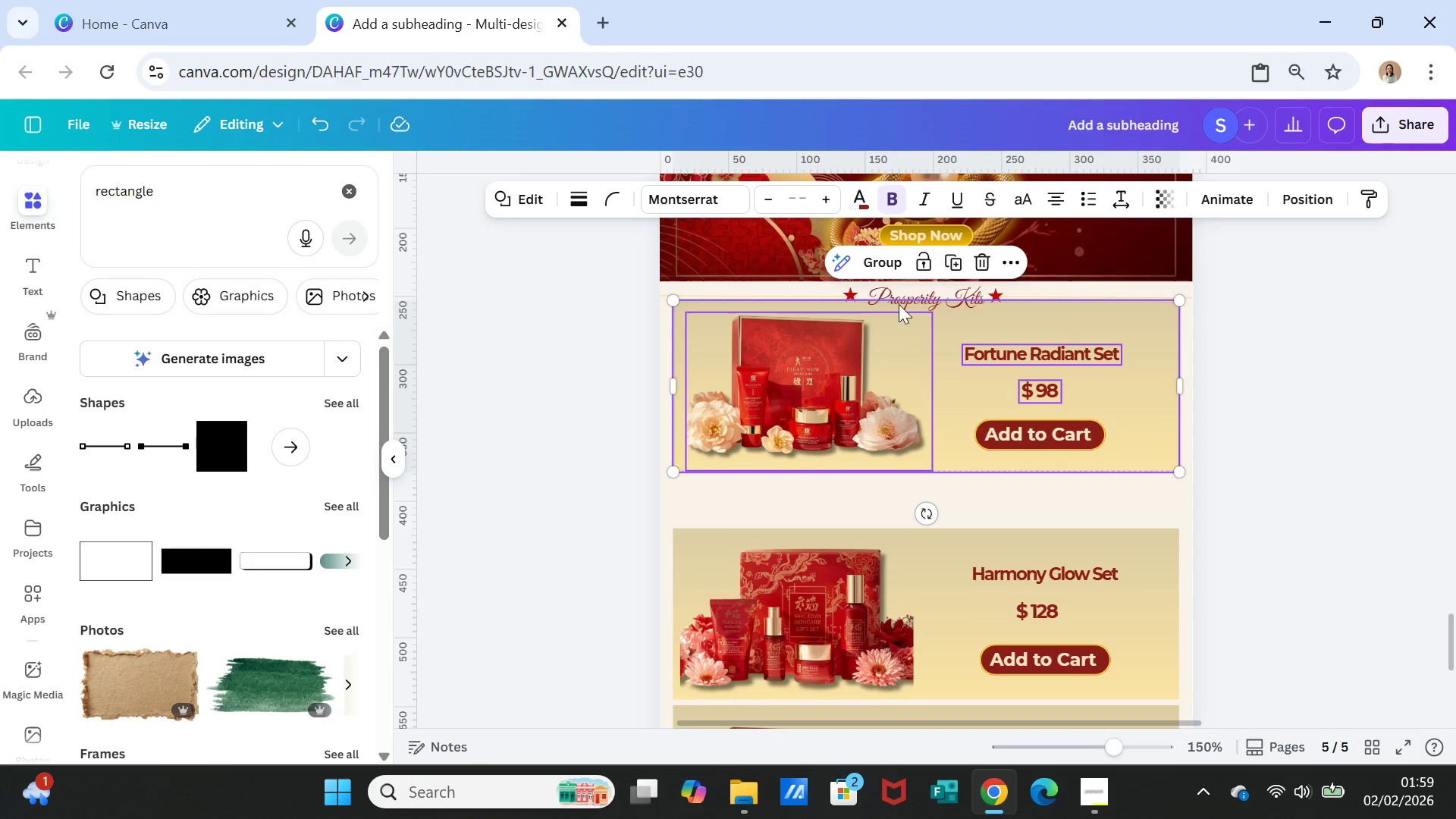 
left_click([879, 253])
 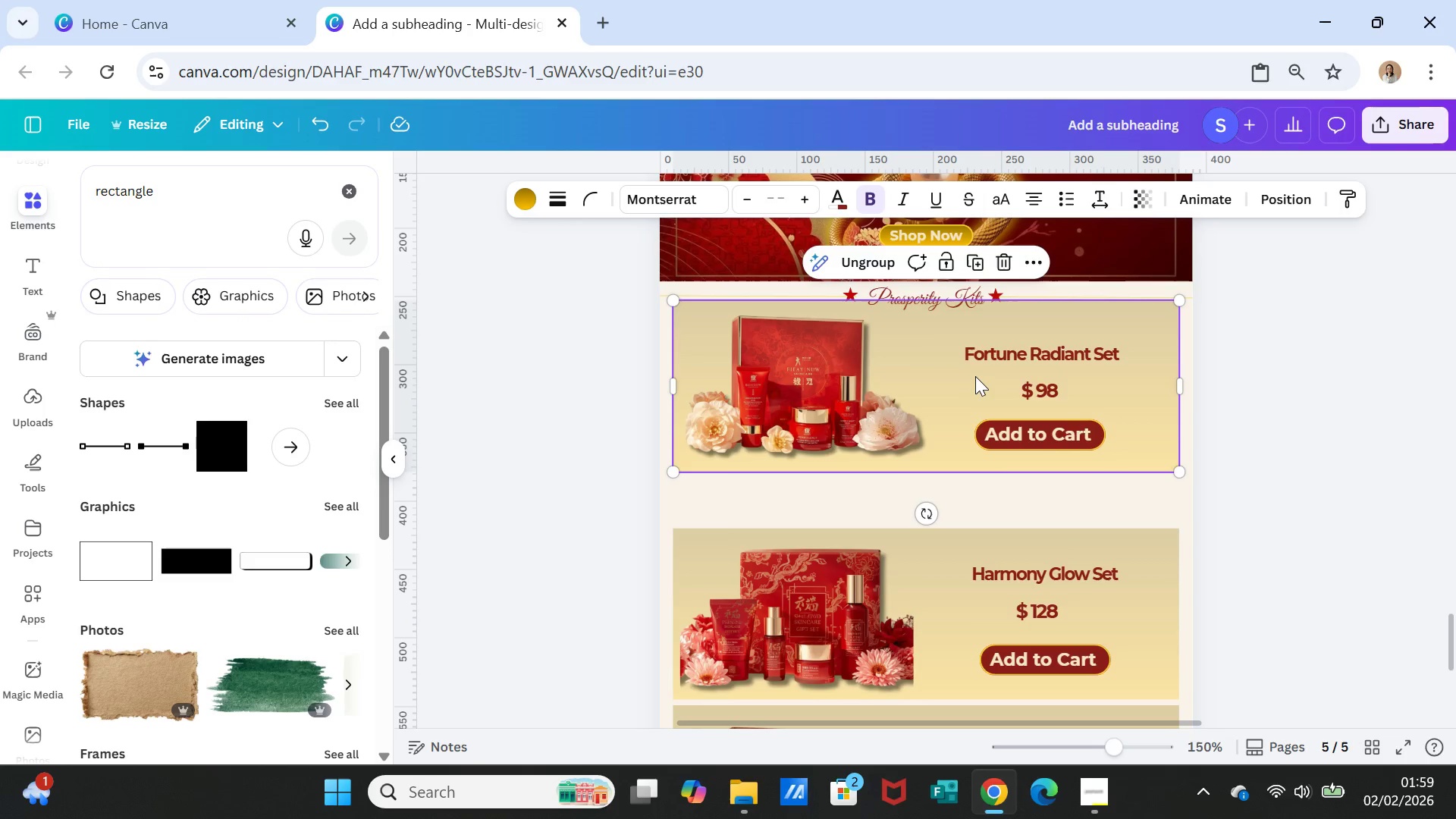 
left_click_drag(start_coordinate=[970, 374], to_coordinate=[974, 377])
 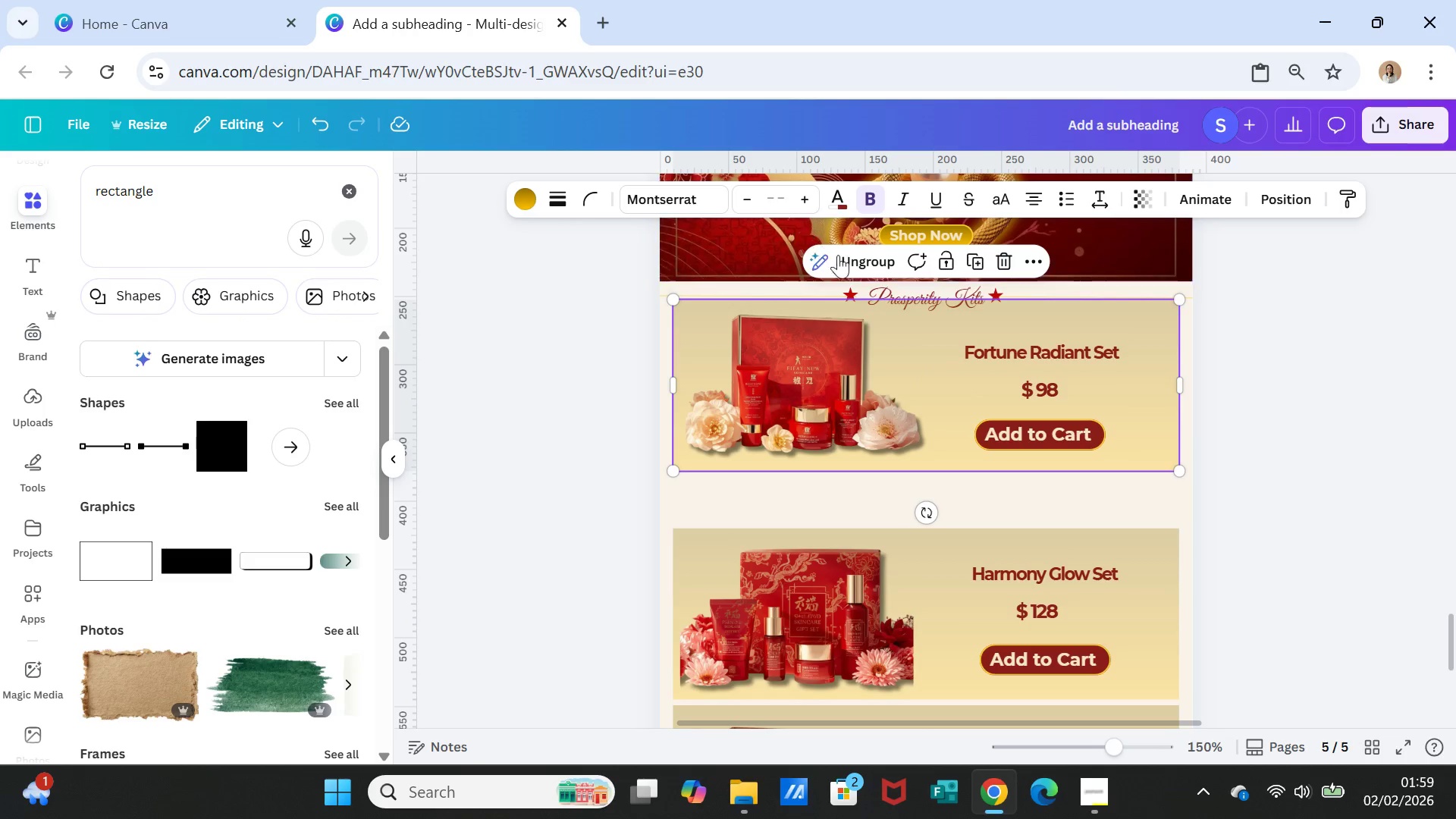 
left_click([864, 266])
 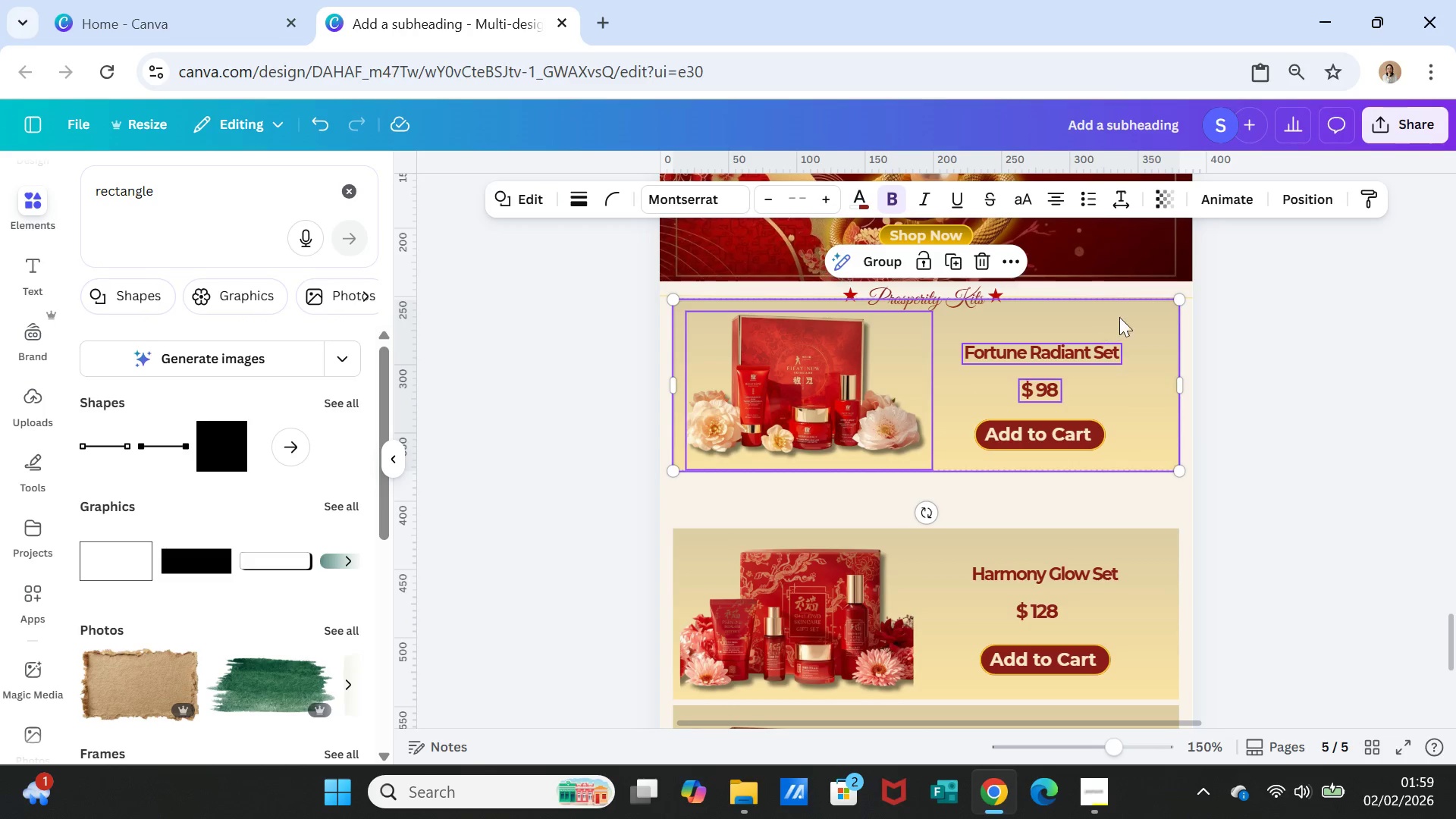 
left_click([1139, 311])
 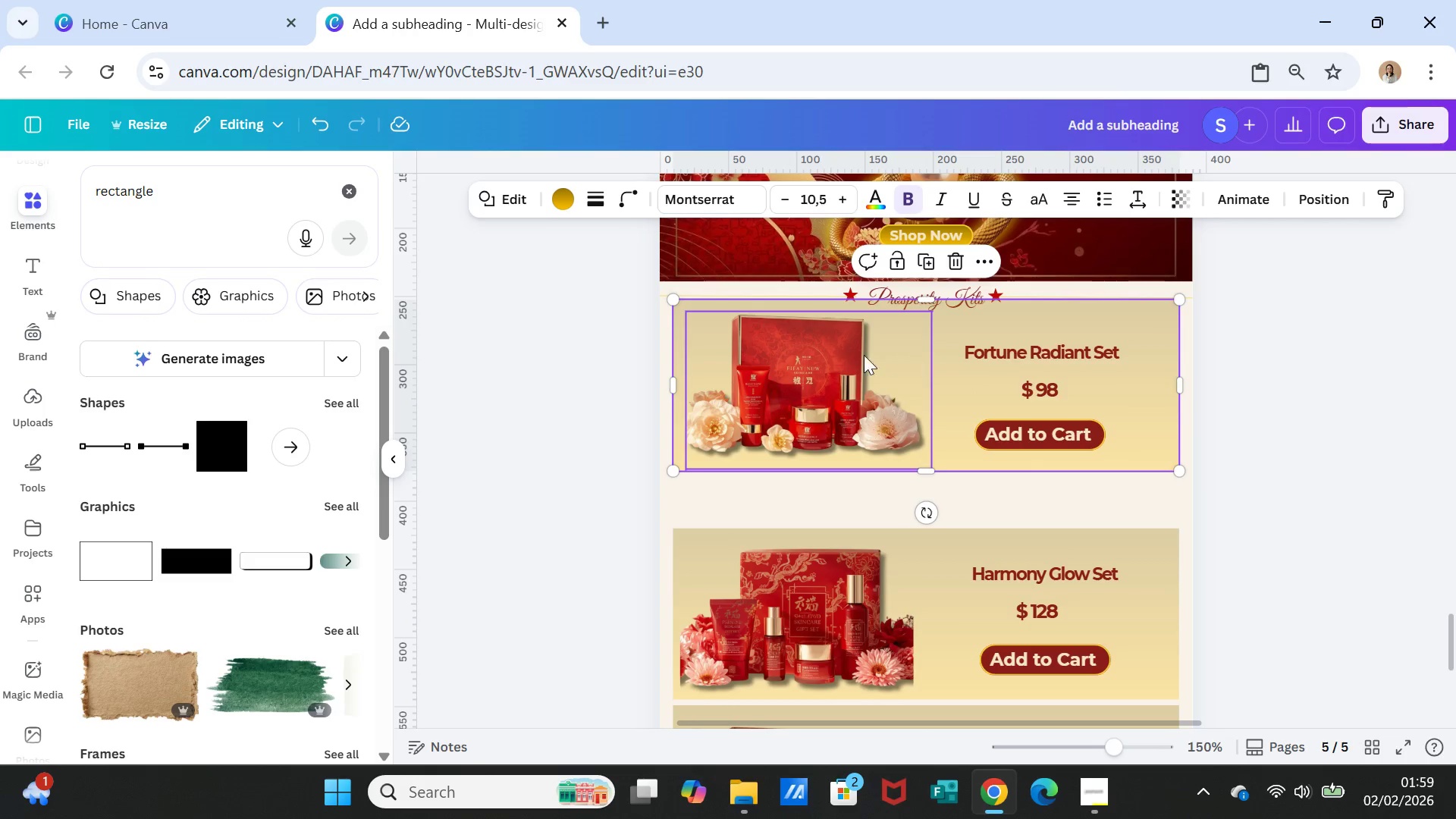 
hold_key(key=ShiftLeft, duration=5.99)
left_click([835, 347])
 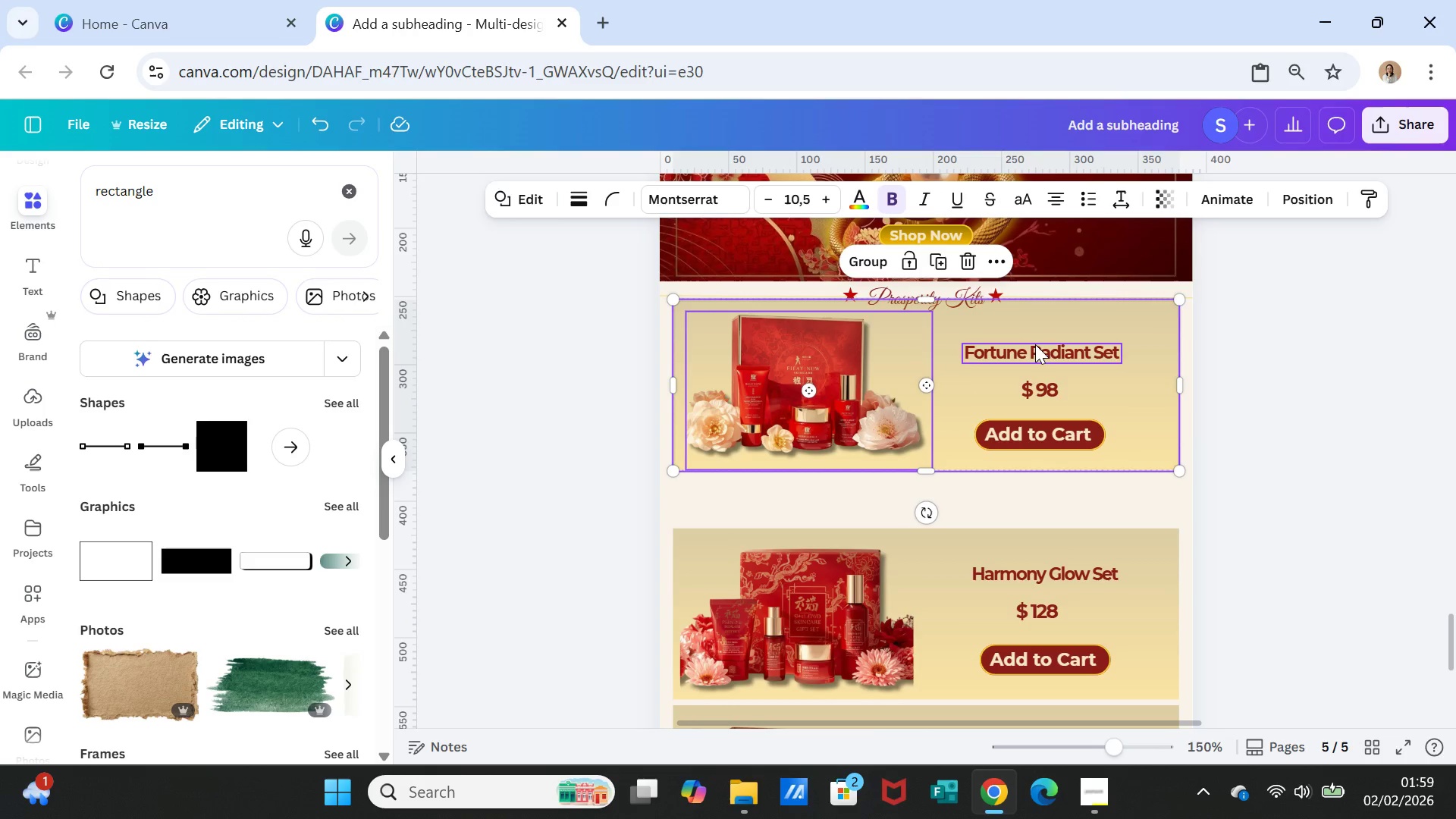 
left_click([1036, 344])
 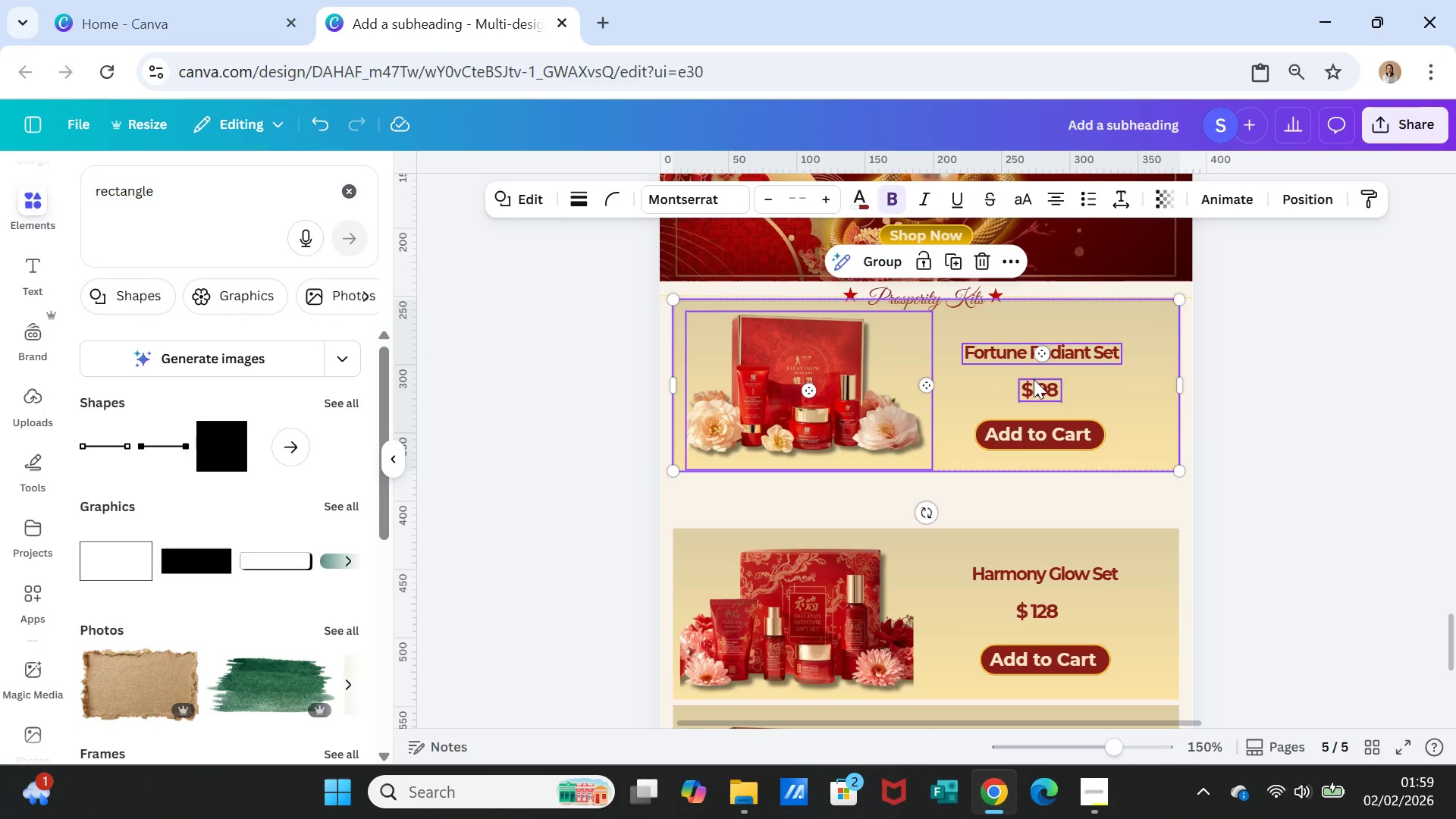 
left_click([1034, 379])
 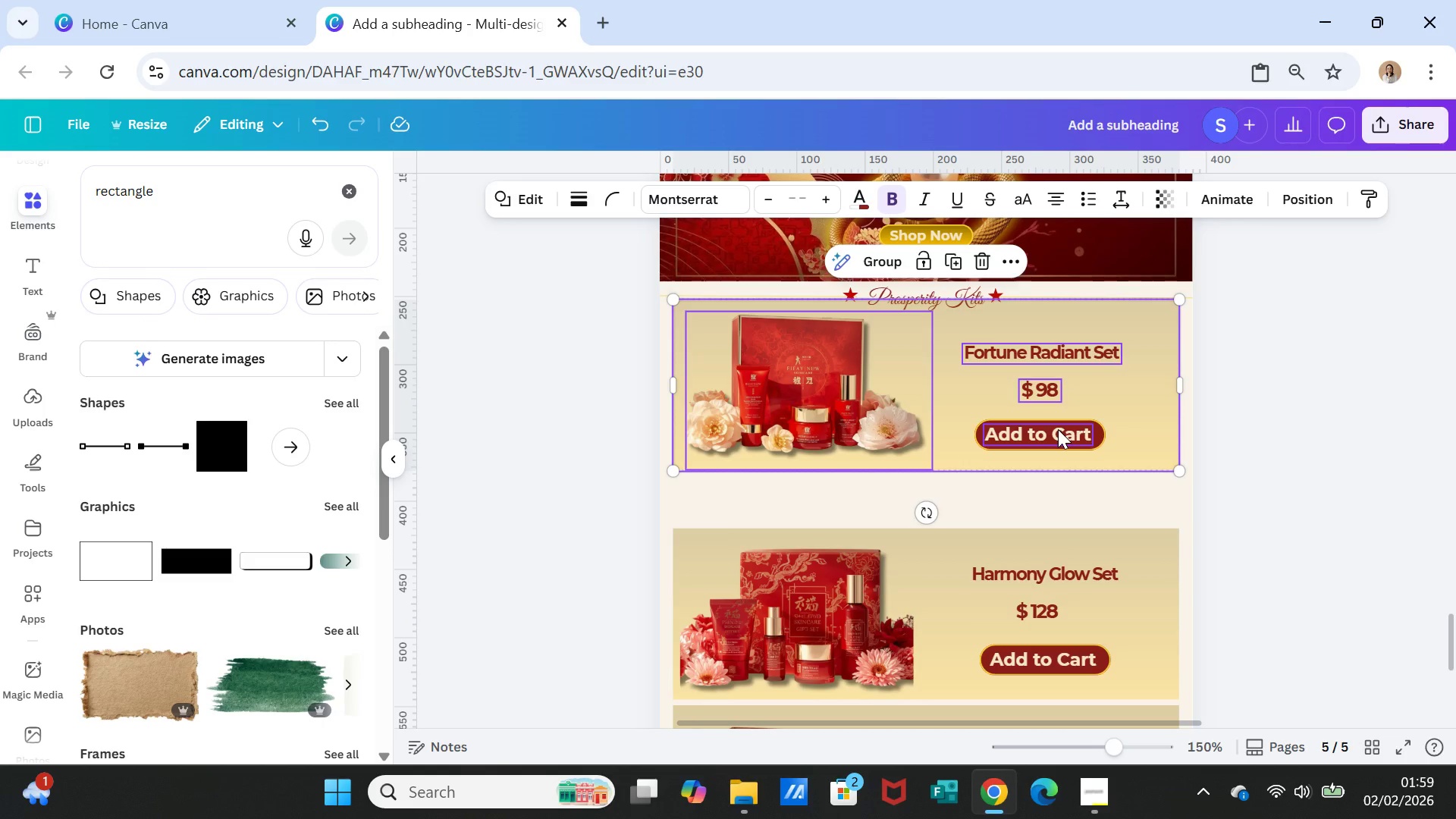 
left_click([1058, 429])
 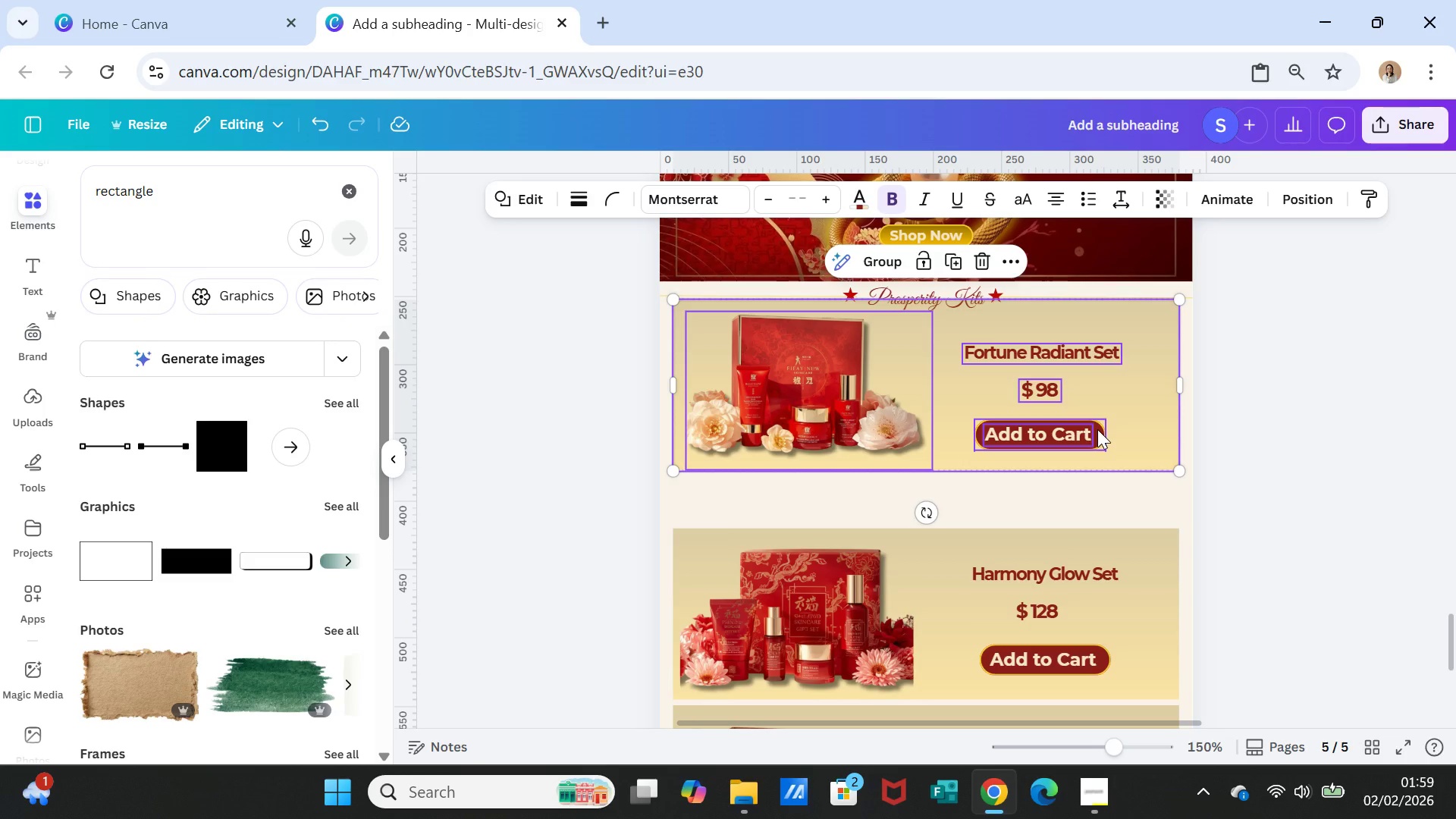 
left_click([1097, 429])
 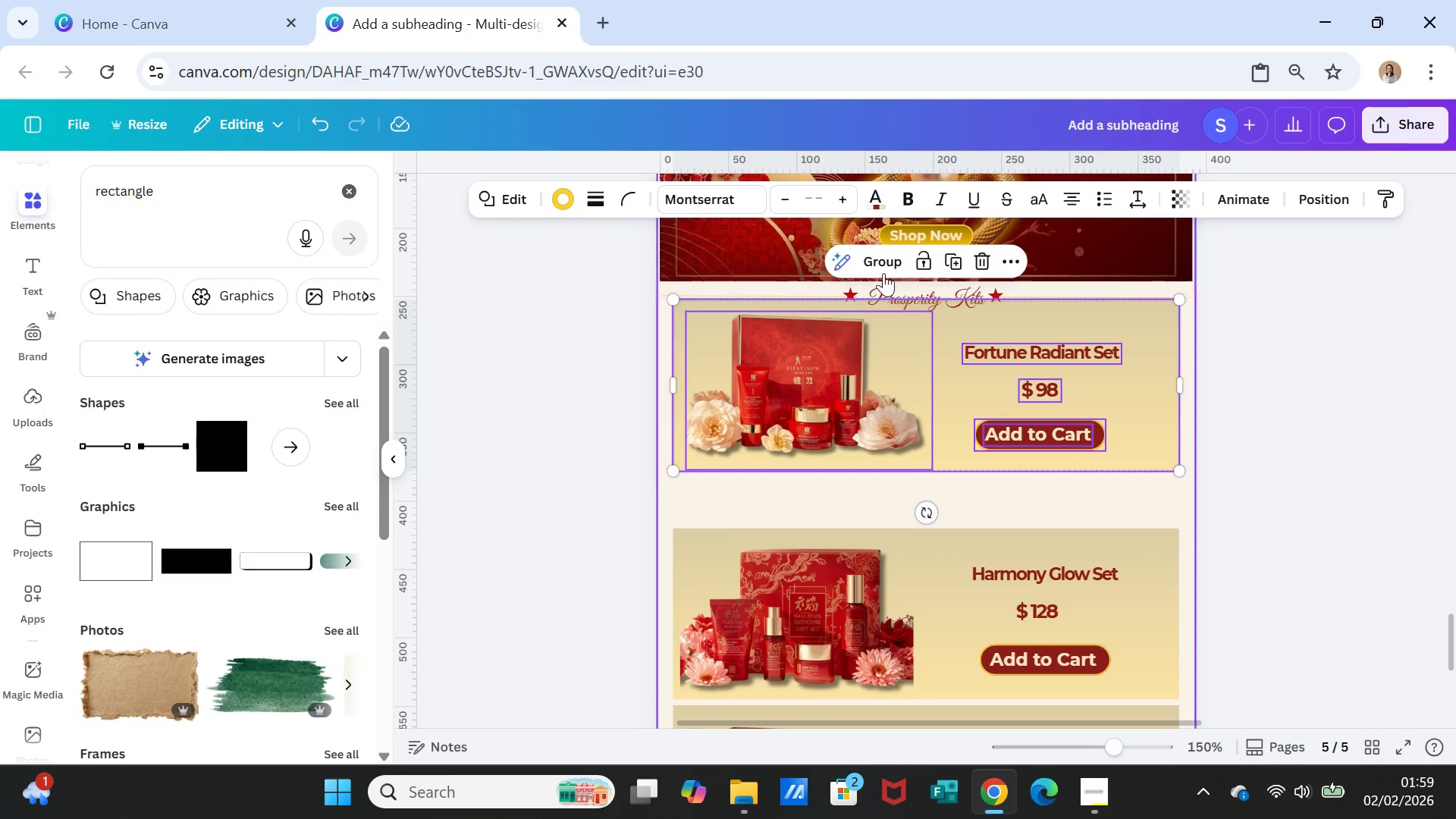 
left_click([871, 259])
 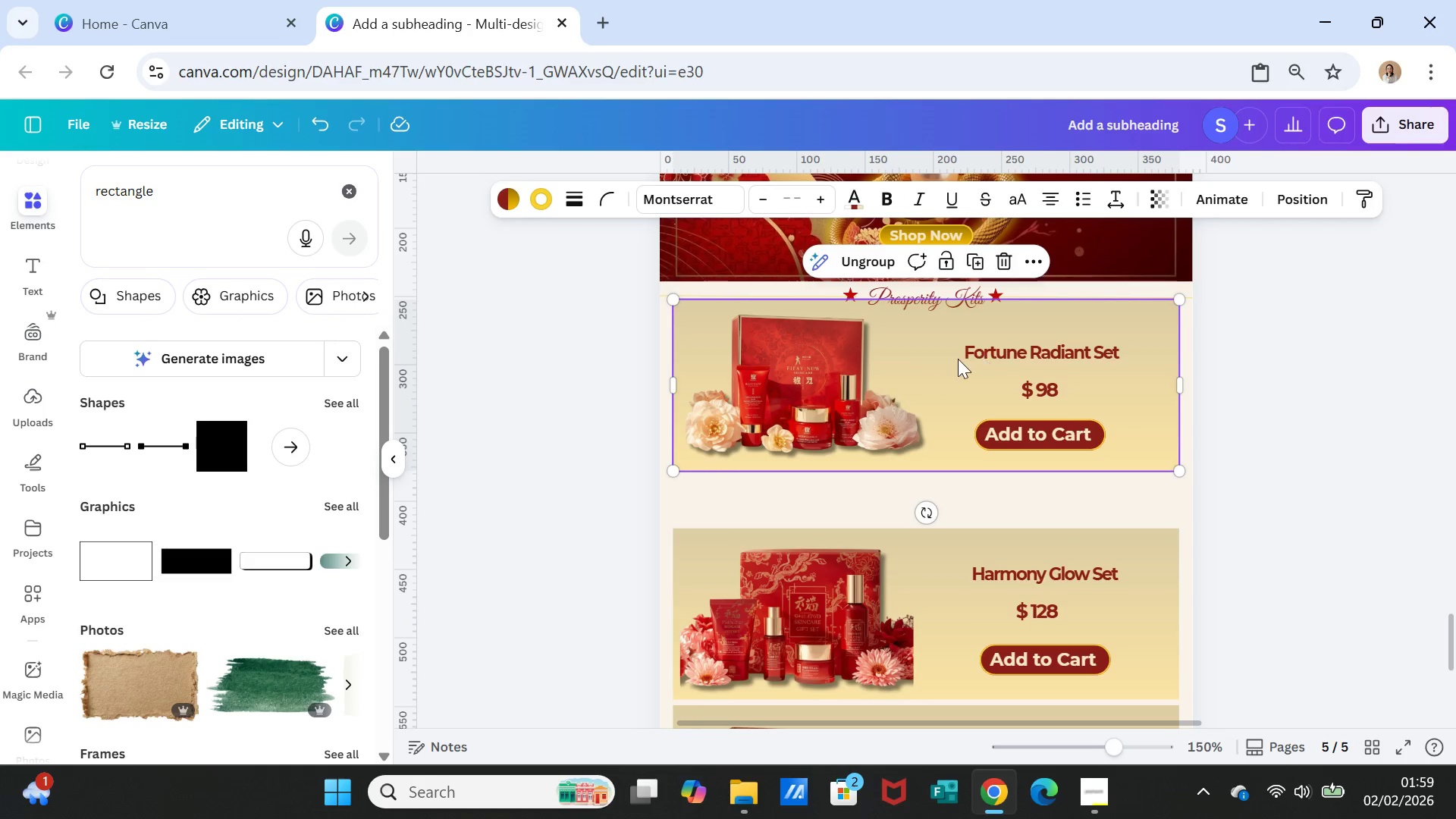 
left_click_drag(start_coordinate=[952, 358], to_coordinate=[954, 406])
 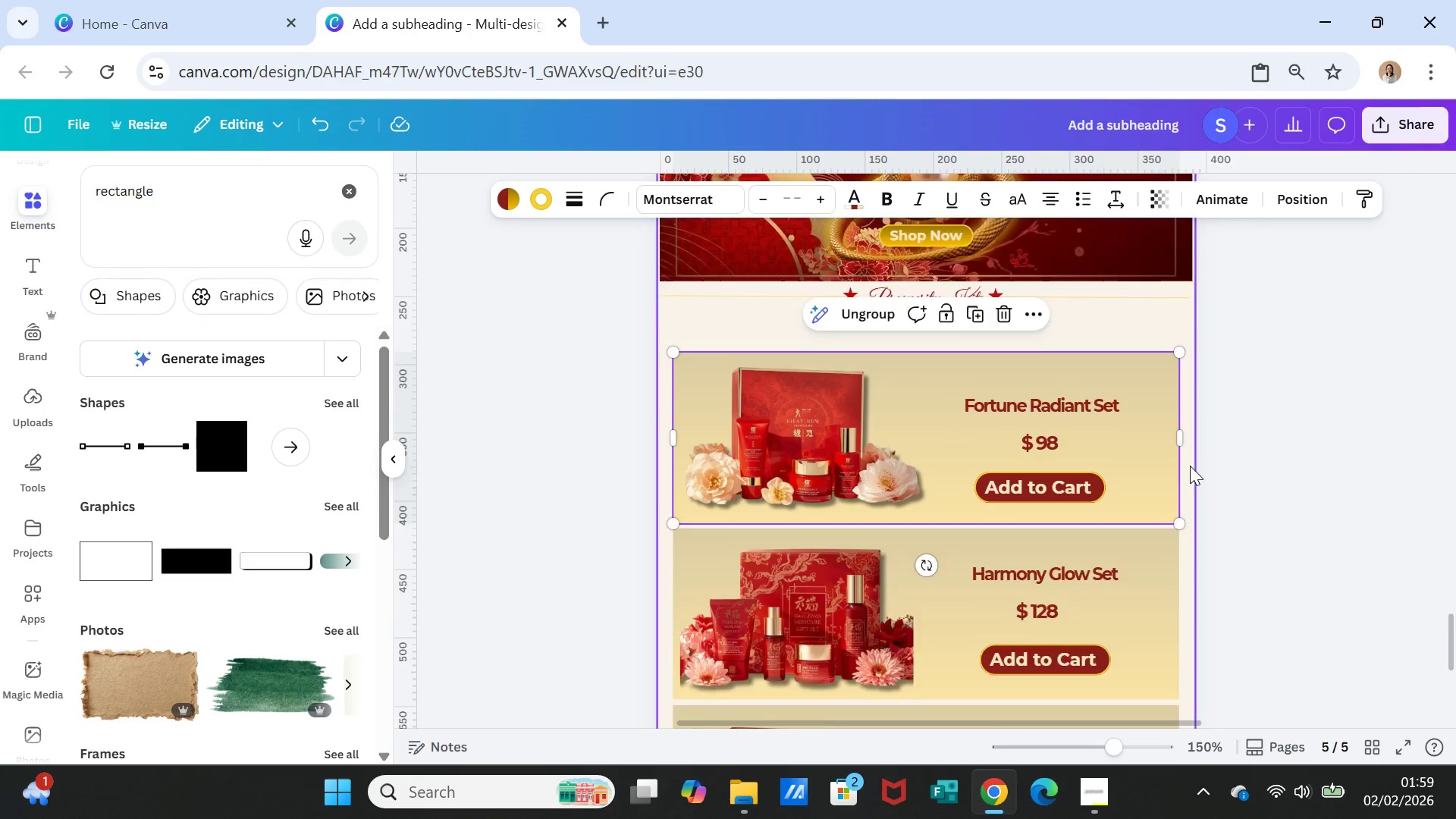 
scroll: coordinate [1190, 466], scroll_direction: down, amount: 1.0
 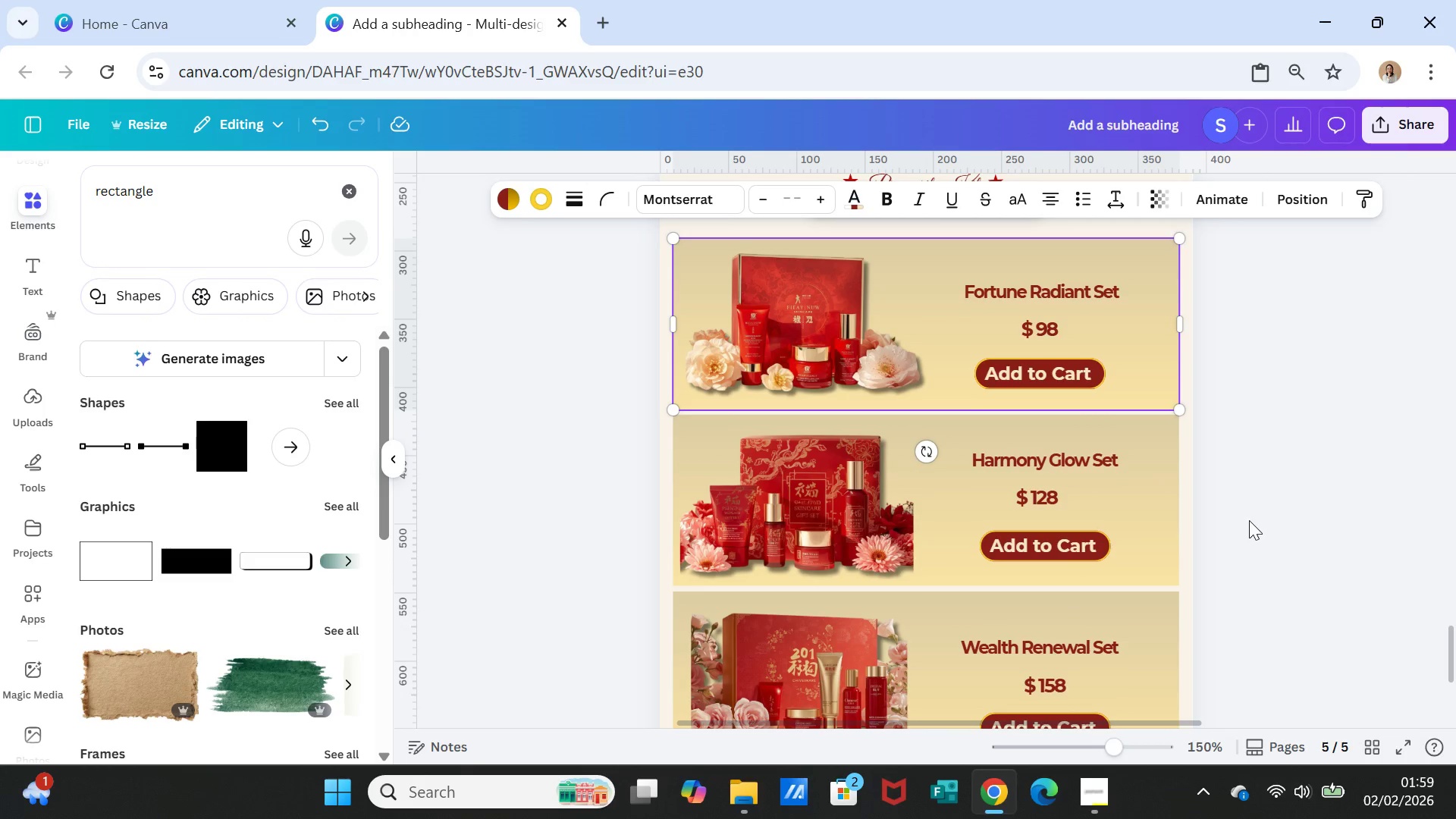 
left_click([1287, 526])
 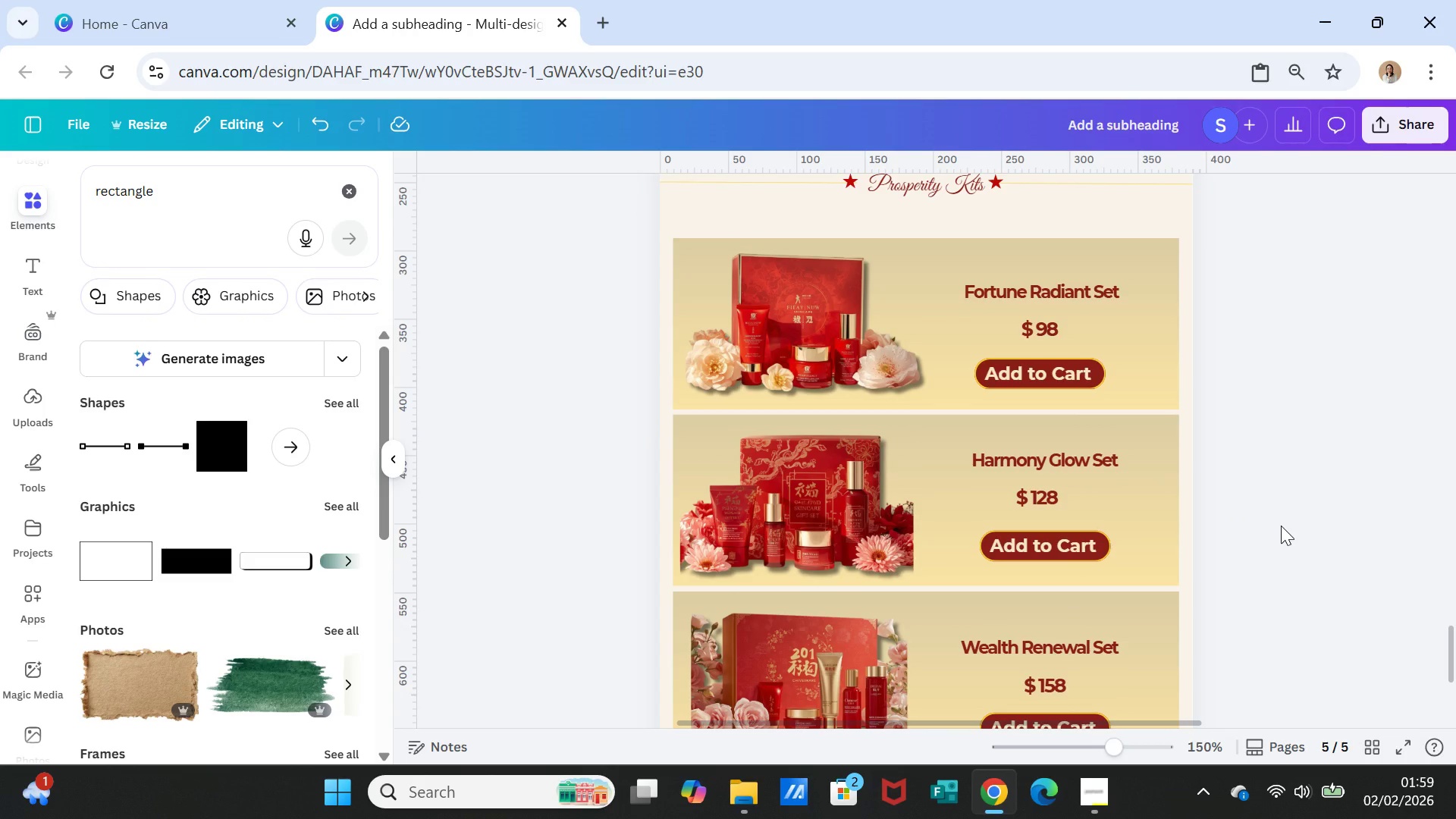 
scroll: coordinate [1281, 526], scroll_direction: up, amount: 2.0
 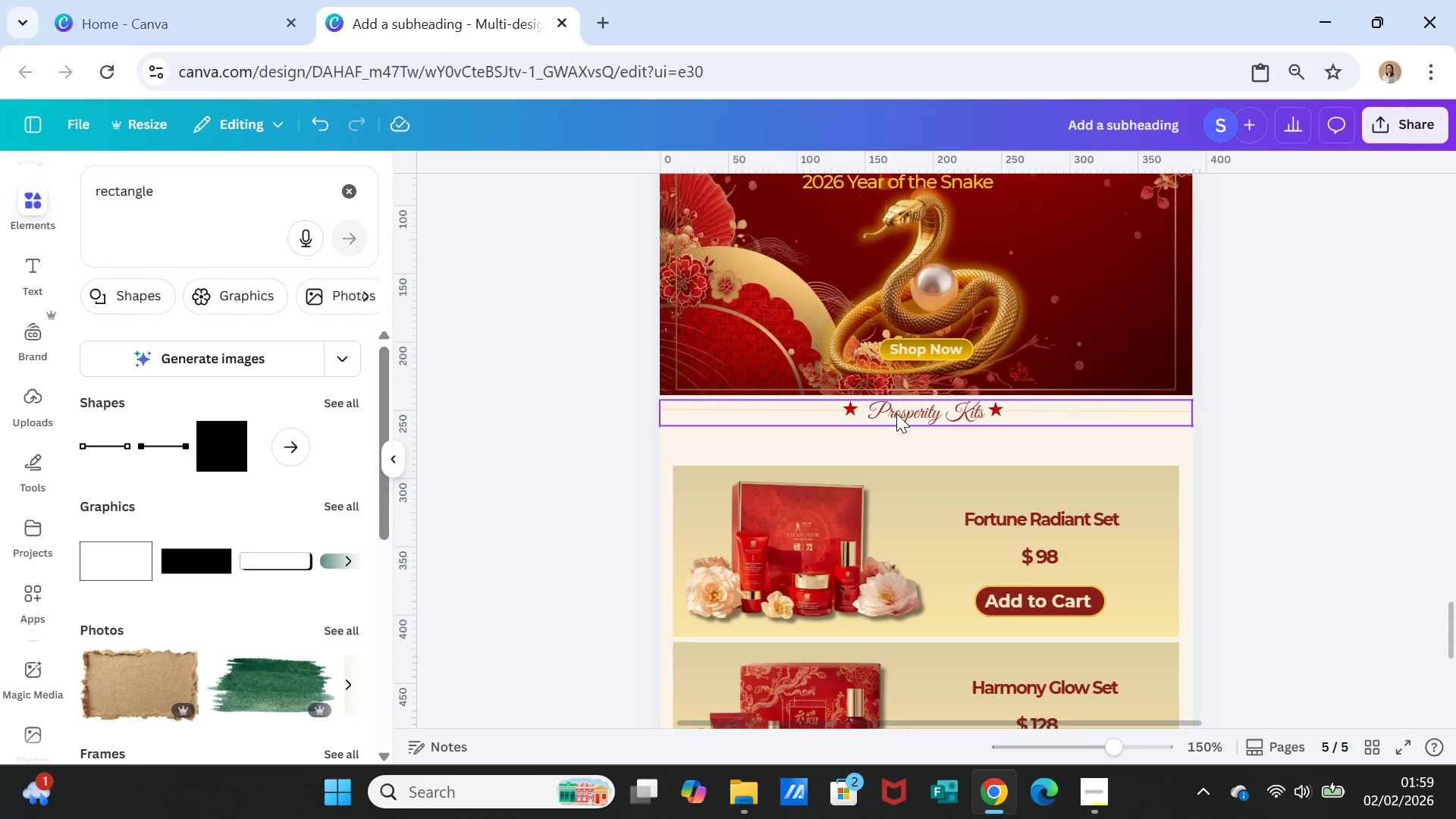 
left_click_drag(start_coordinate=[896, 413], to_coordinate=[896, 430])
 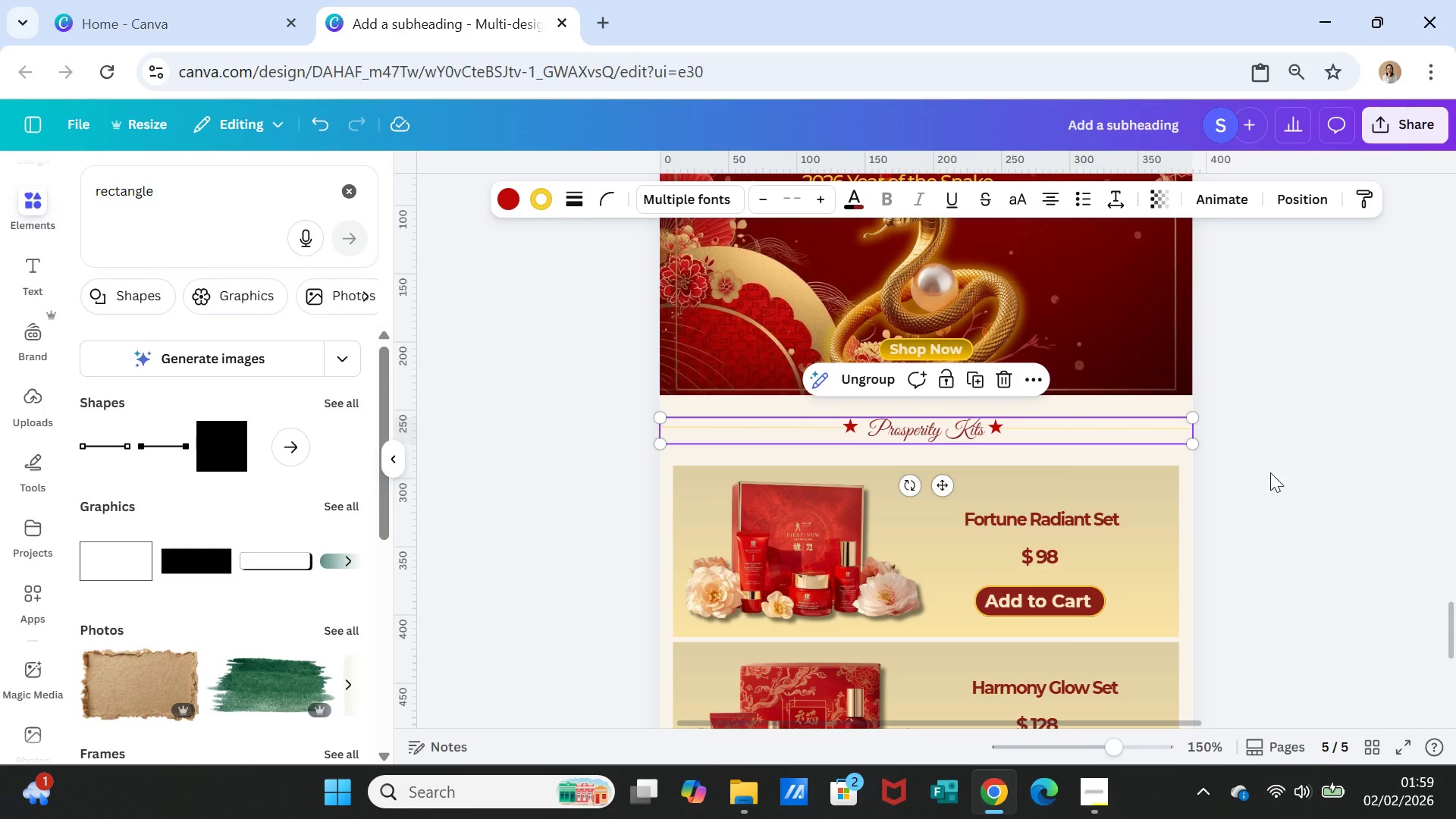 
left_click([1279, 473])
 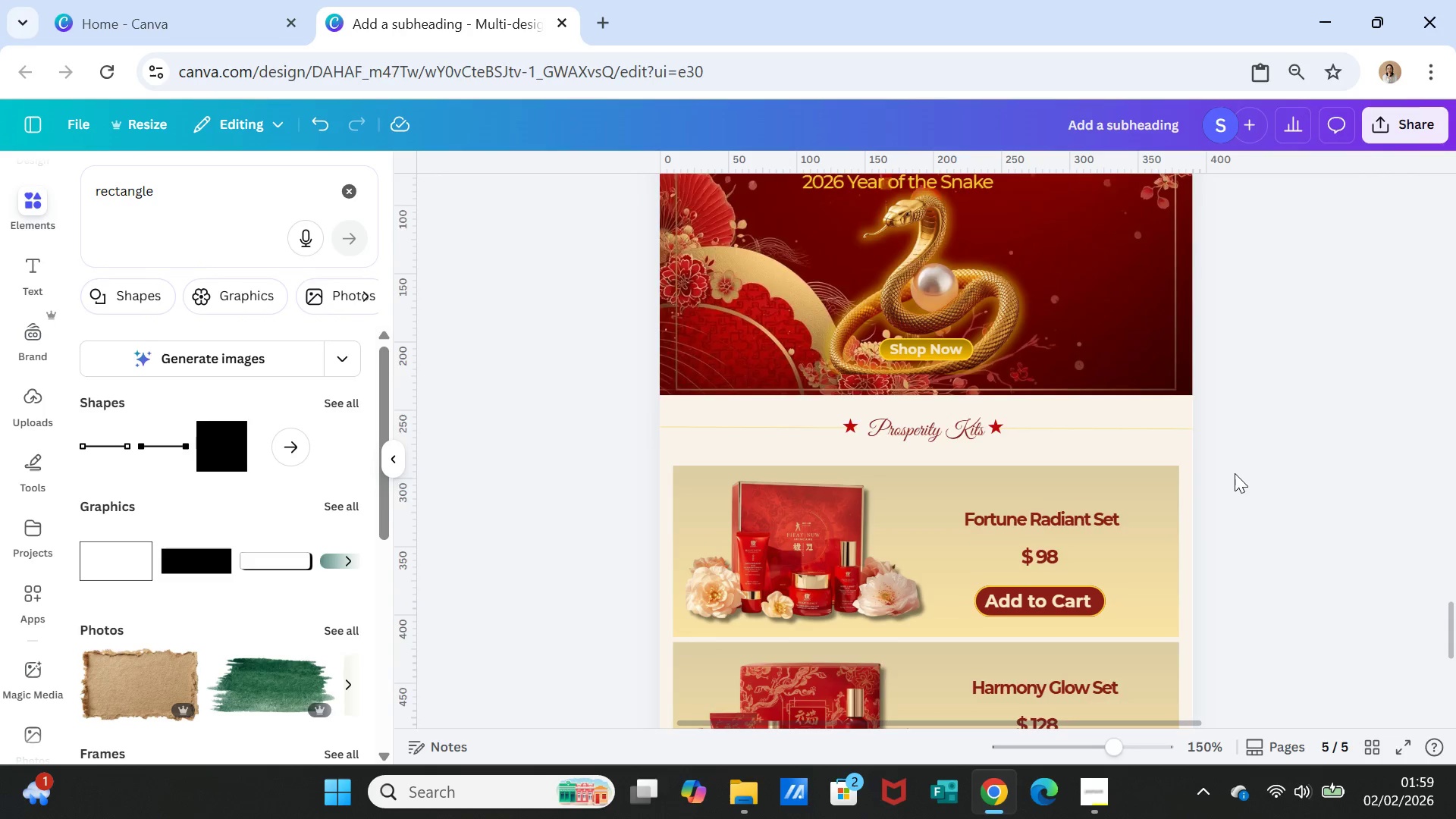 
scroll: coordinate [1228, 475], scroll_direction: down, amount: 6.0
 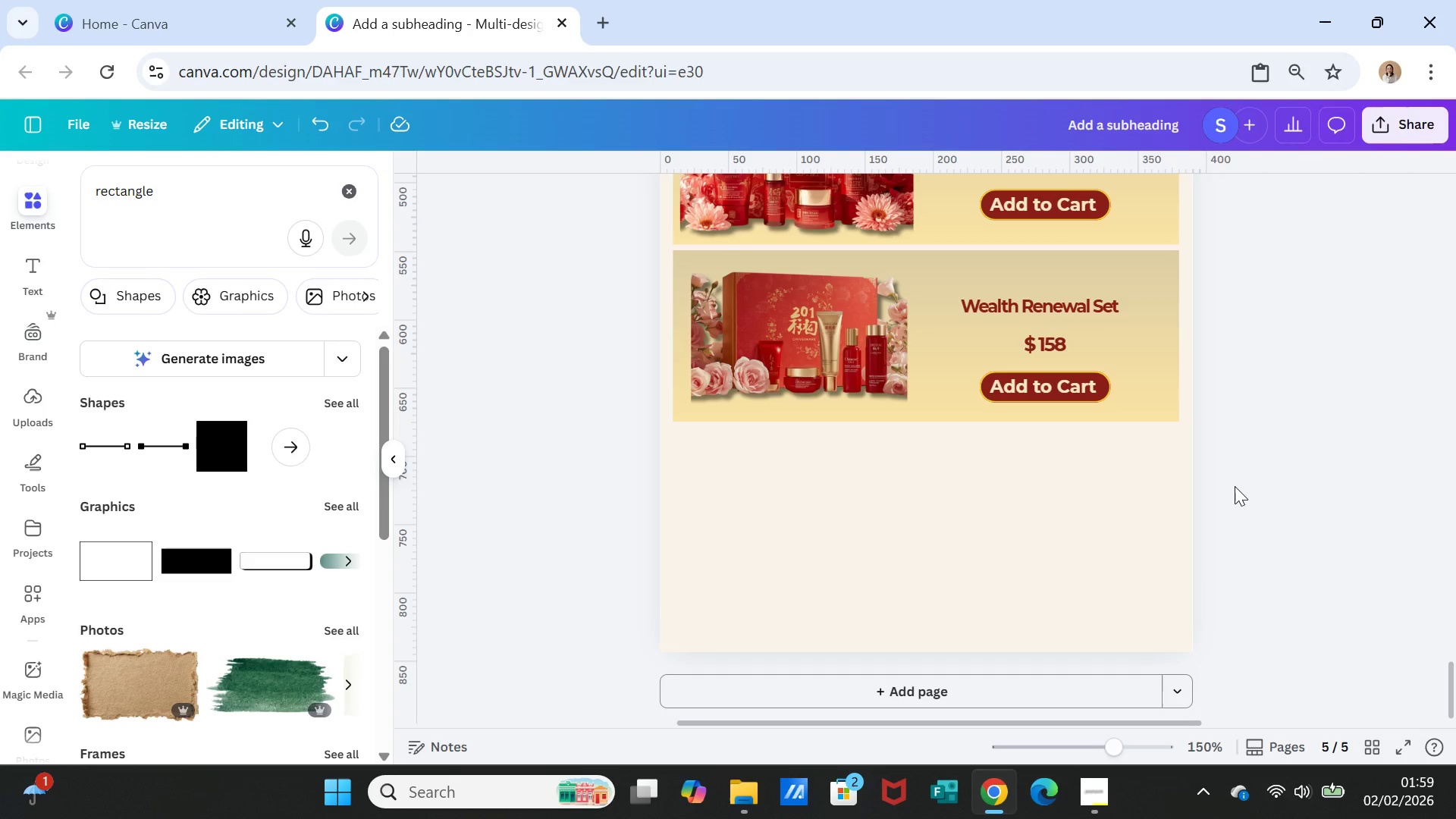 
wait(6.98)
 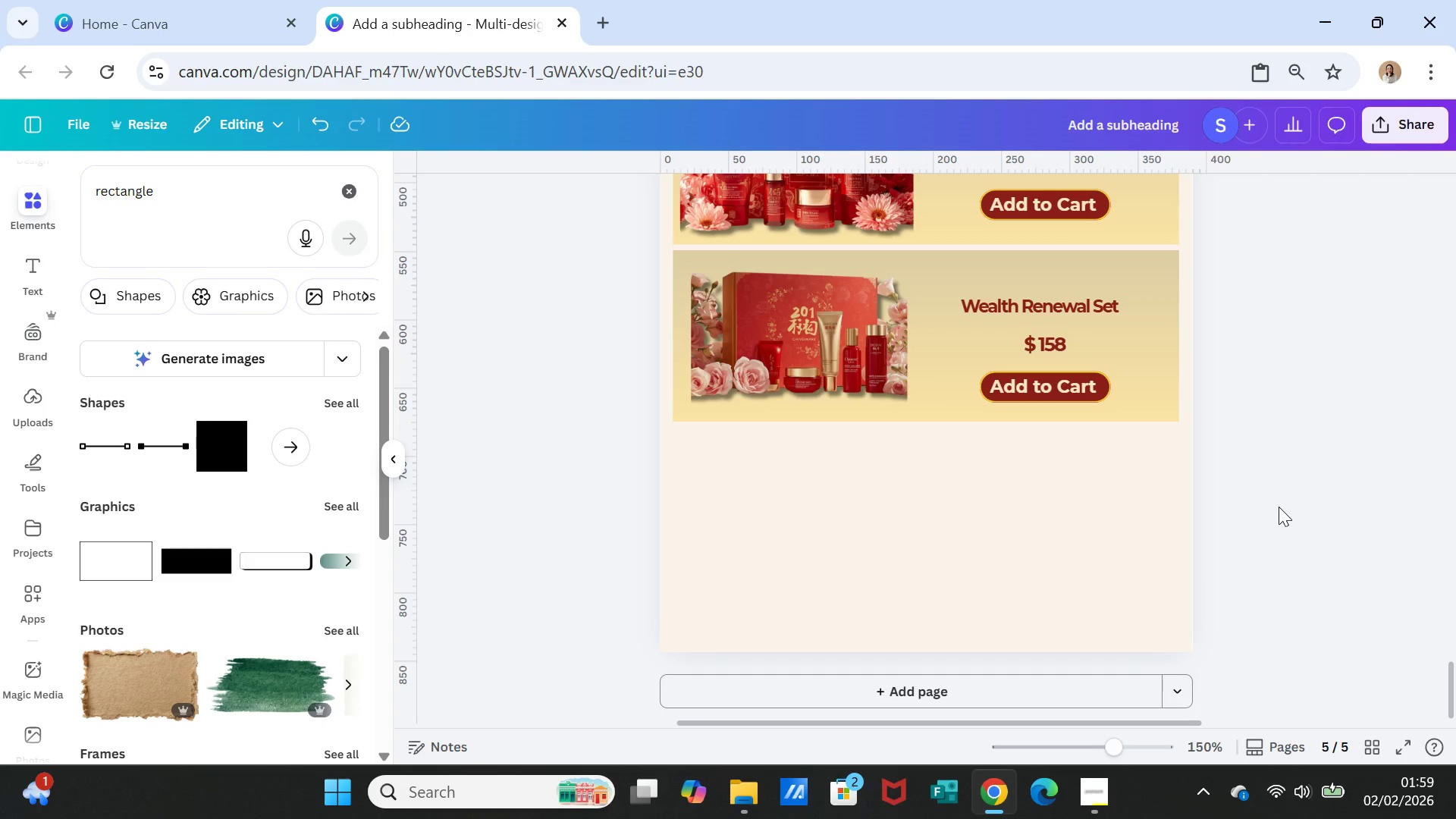 
scroll: coordinate [1288, 523], scroll_direction: up, amount: 7.0
 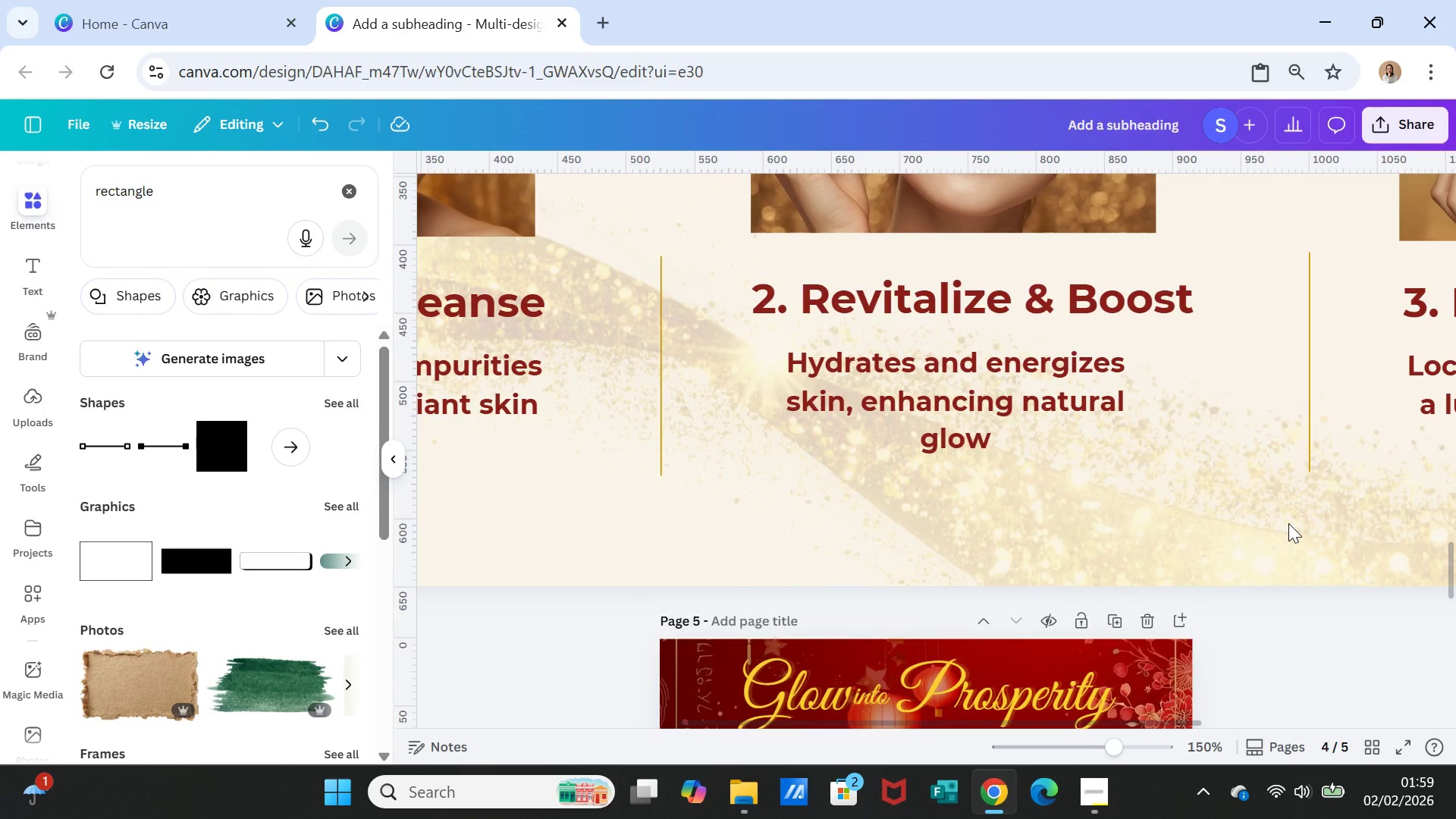 
scroll: coordinate [1288, 523], scroll_direction: down, amount: 4.0
 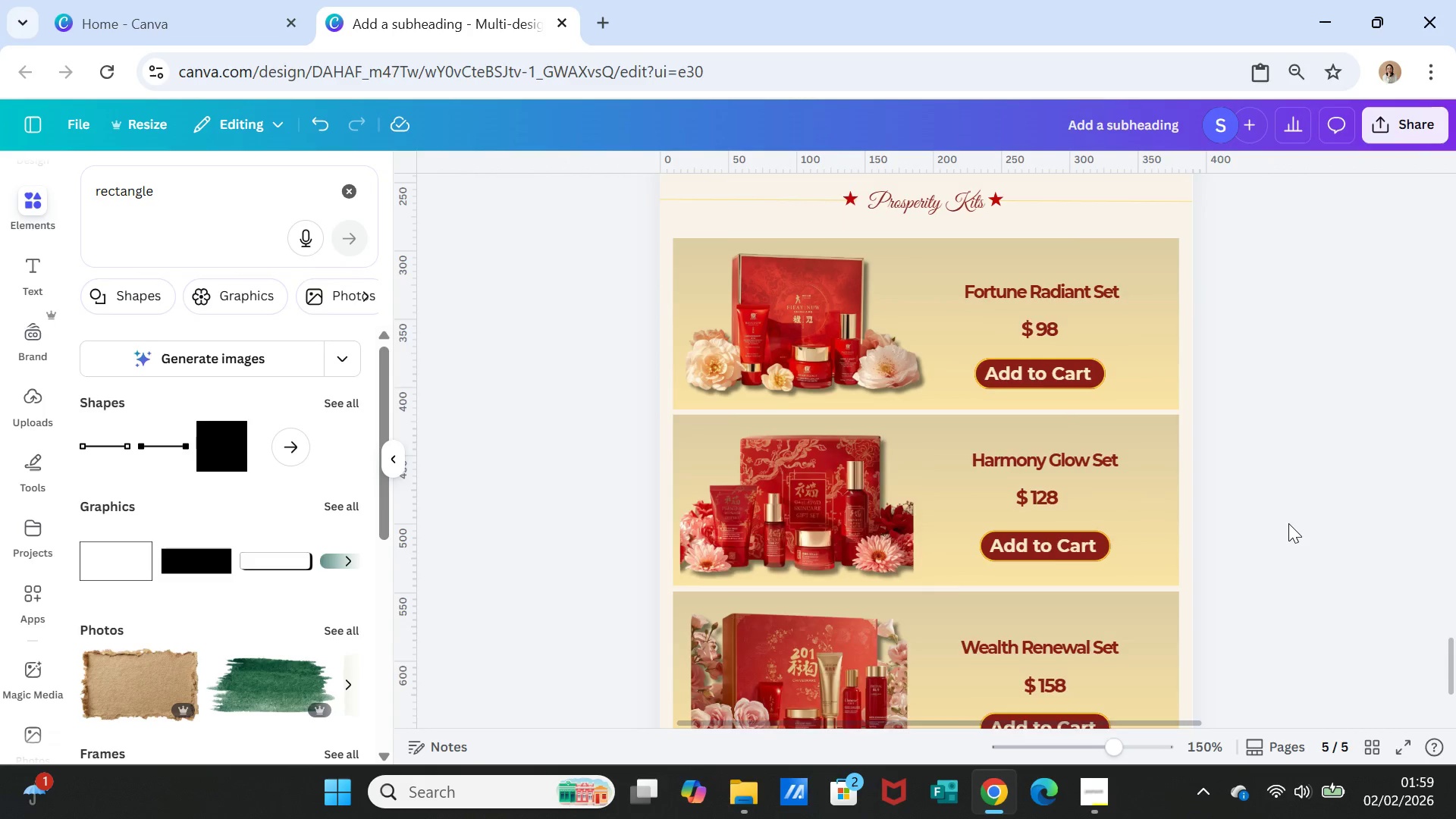 
scroll: coordinate [1288, 523], scroll_direction: up, amount: 15.0
 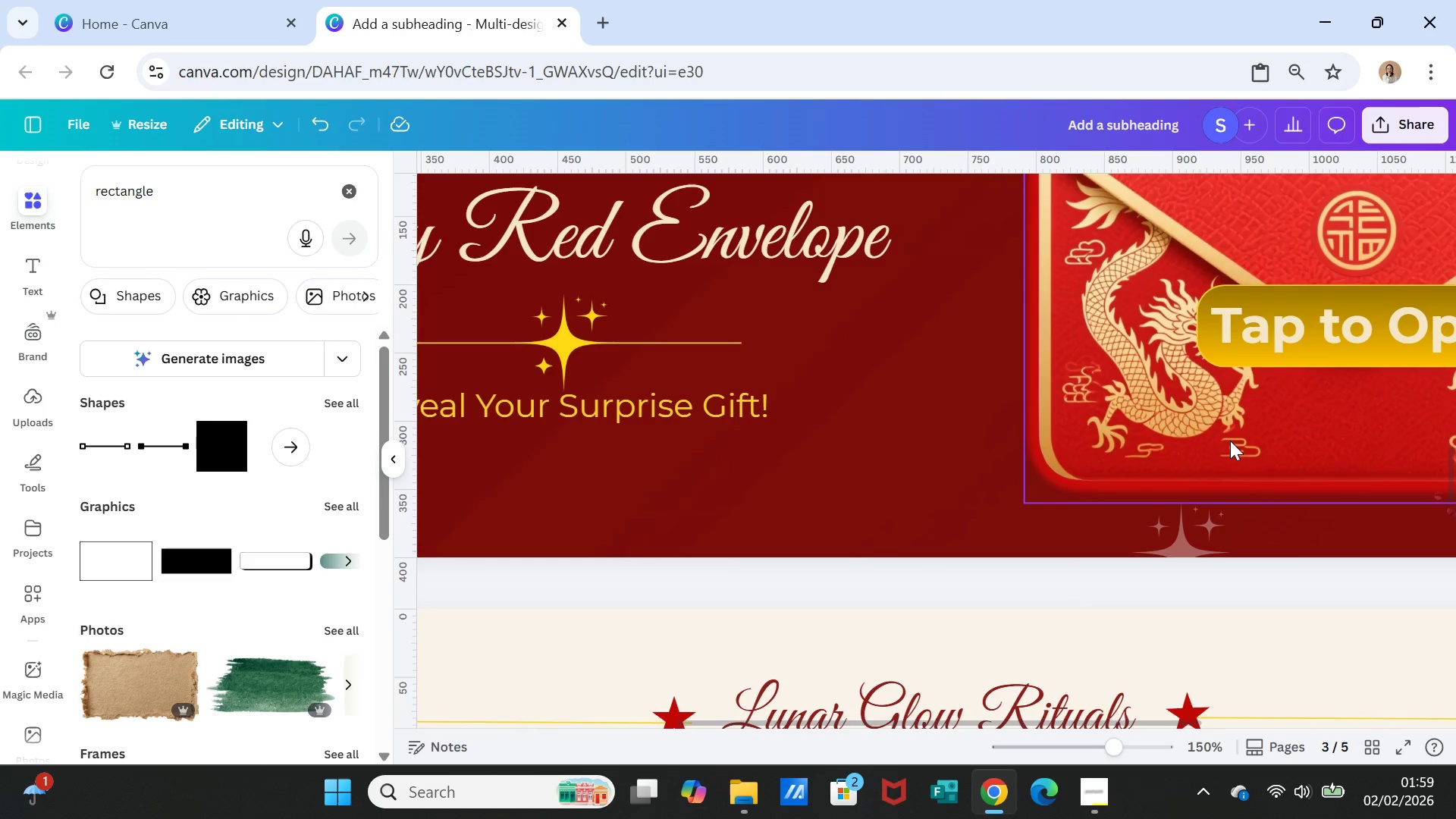 
left_click([1225, 435])
 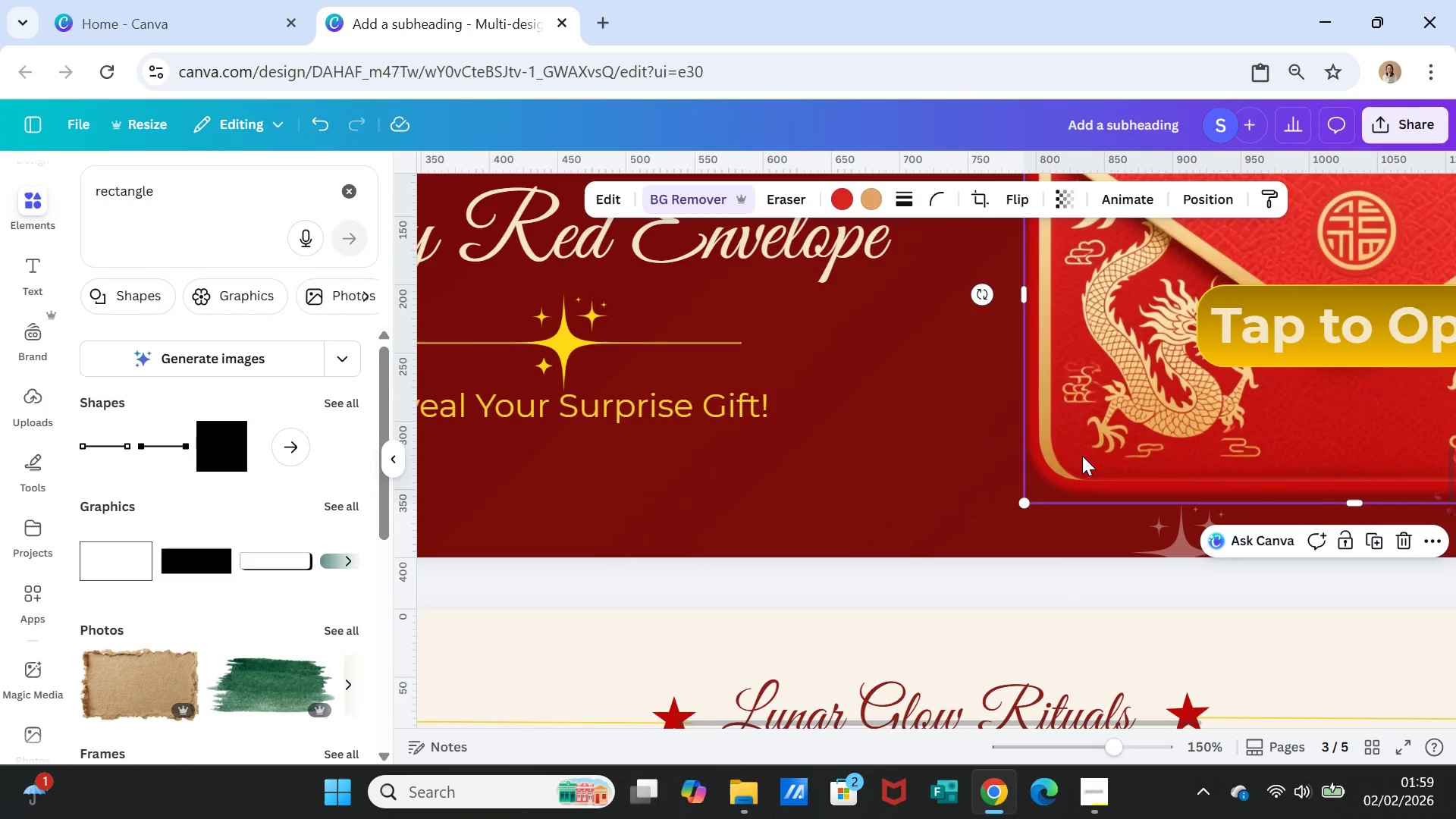 
scroll: coordinate [927, 490], scroll_direction: up, amount: 3.0
 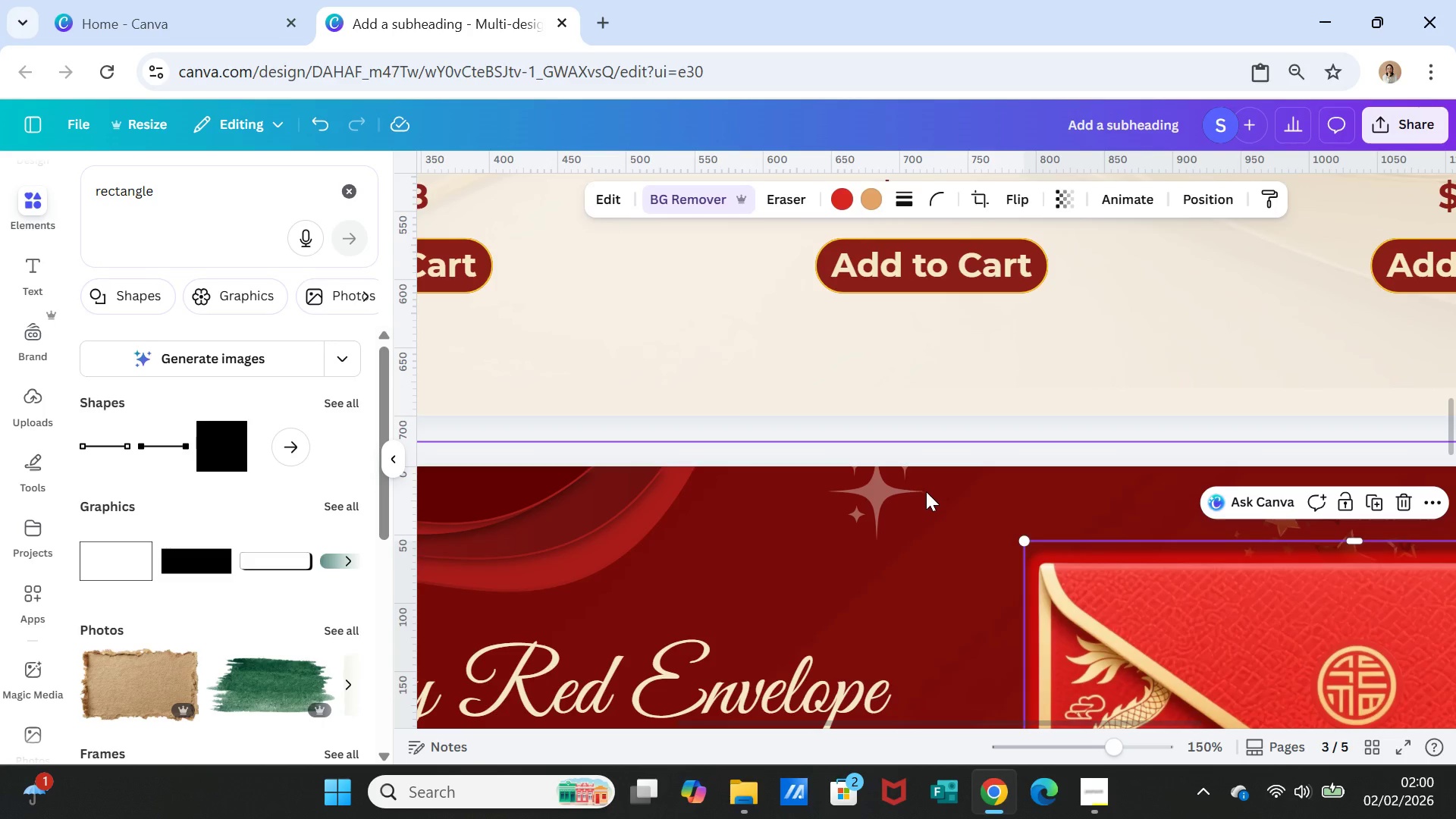 
scroll: coordinate [926, 491], scroll_direction: down, amount: 1.0
 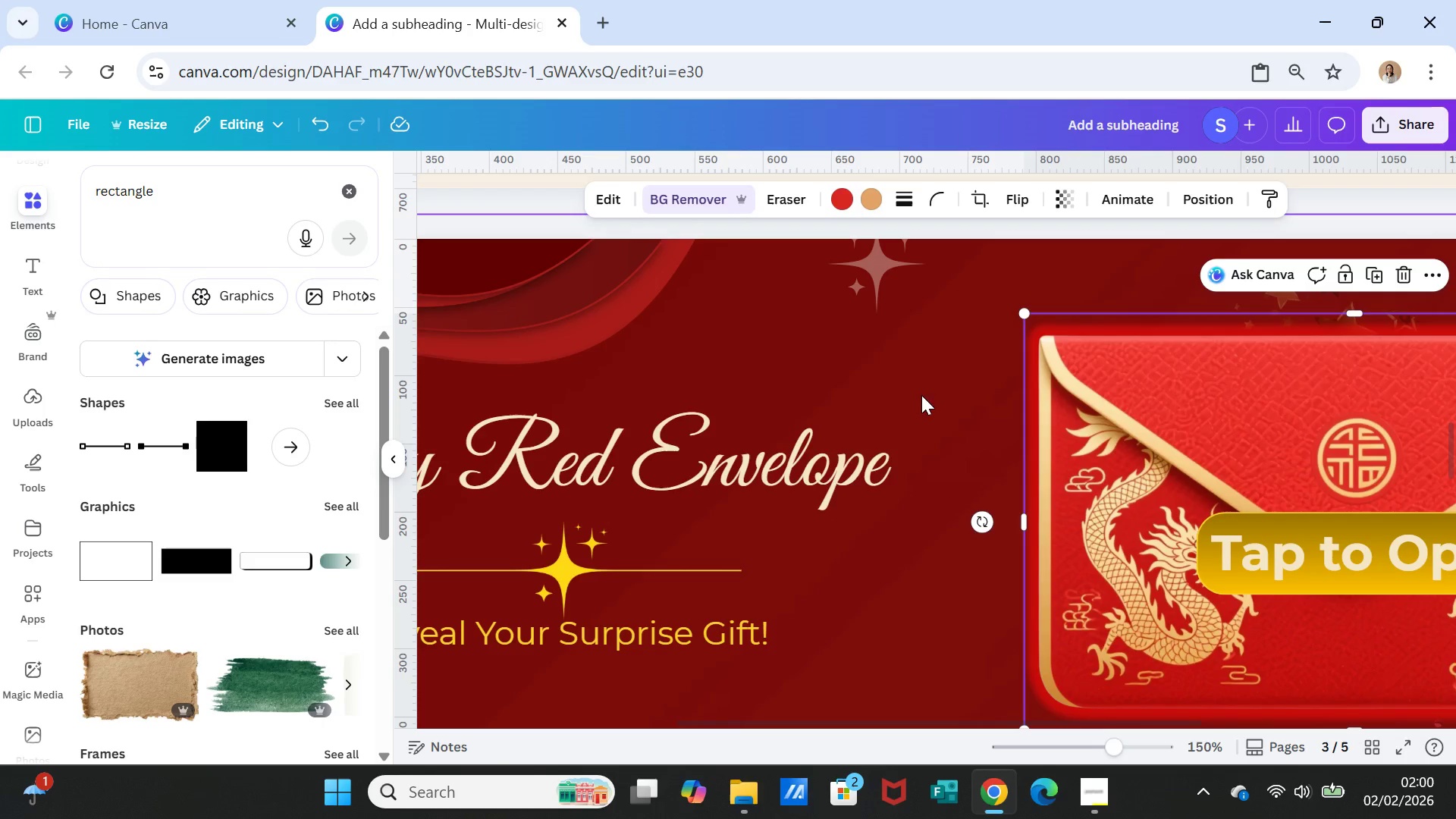 
scroll: coordinate [920, 387], scroll_direction: up, amount: 1.0
 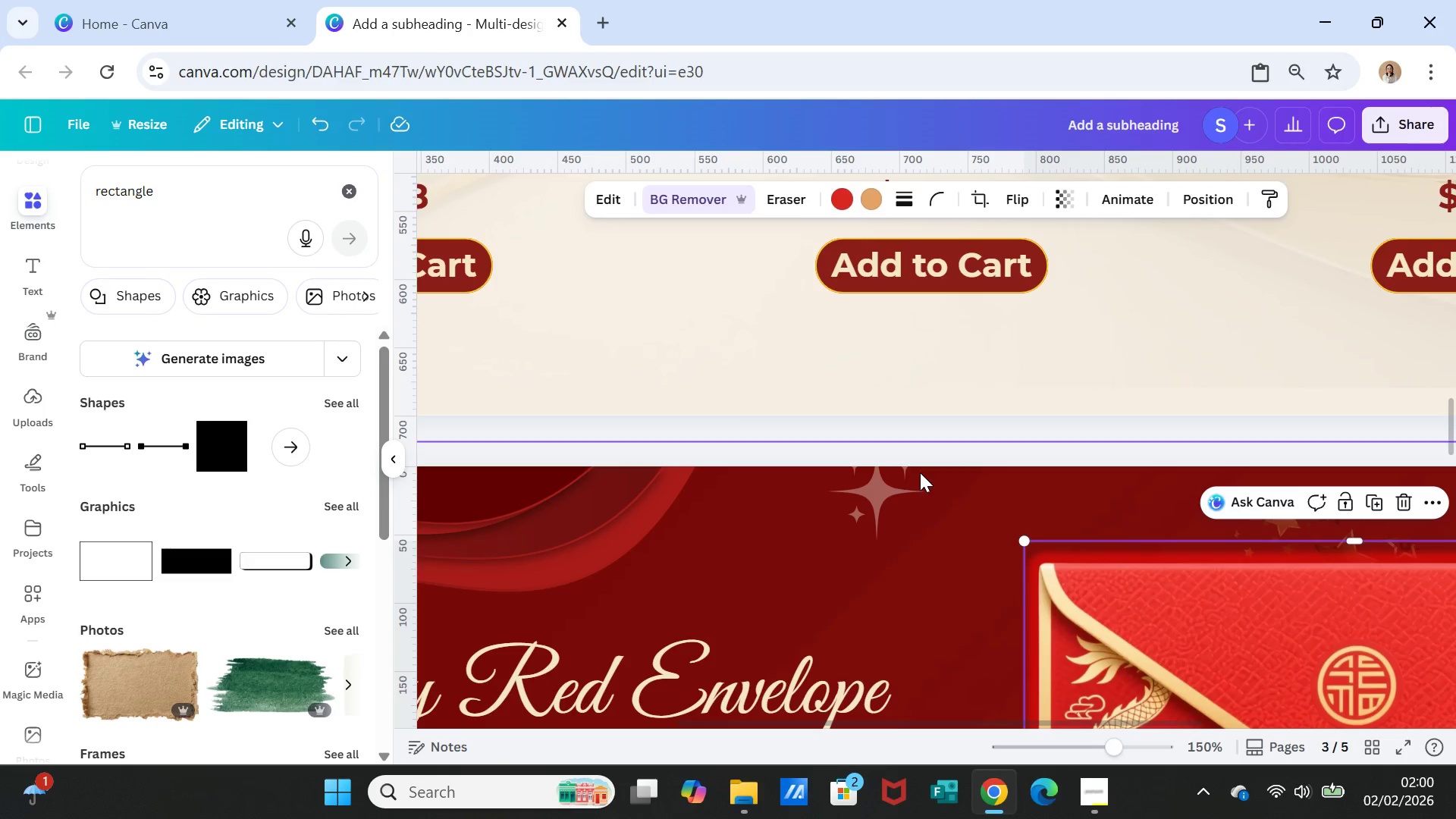 
left_click([920, 472])
 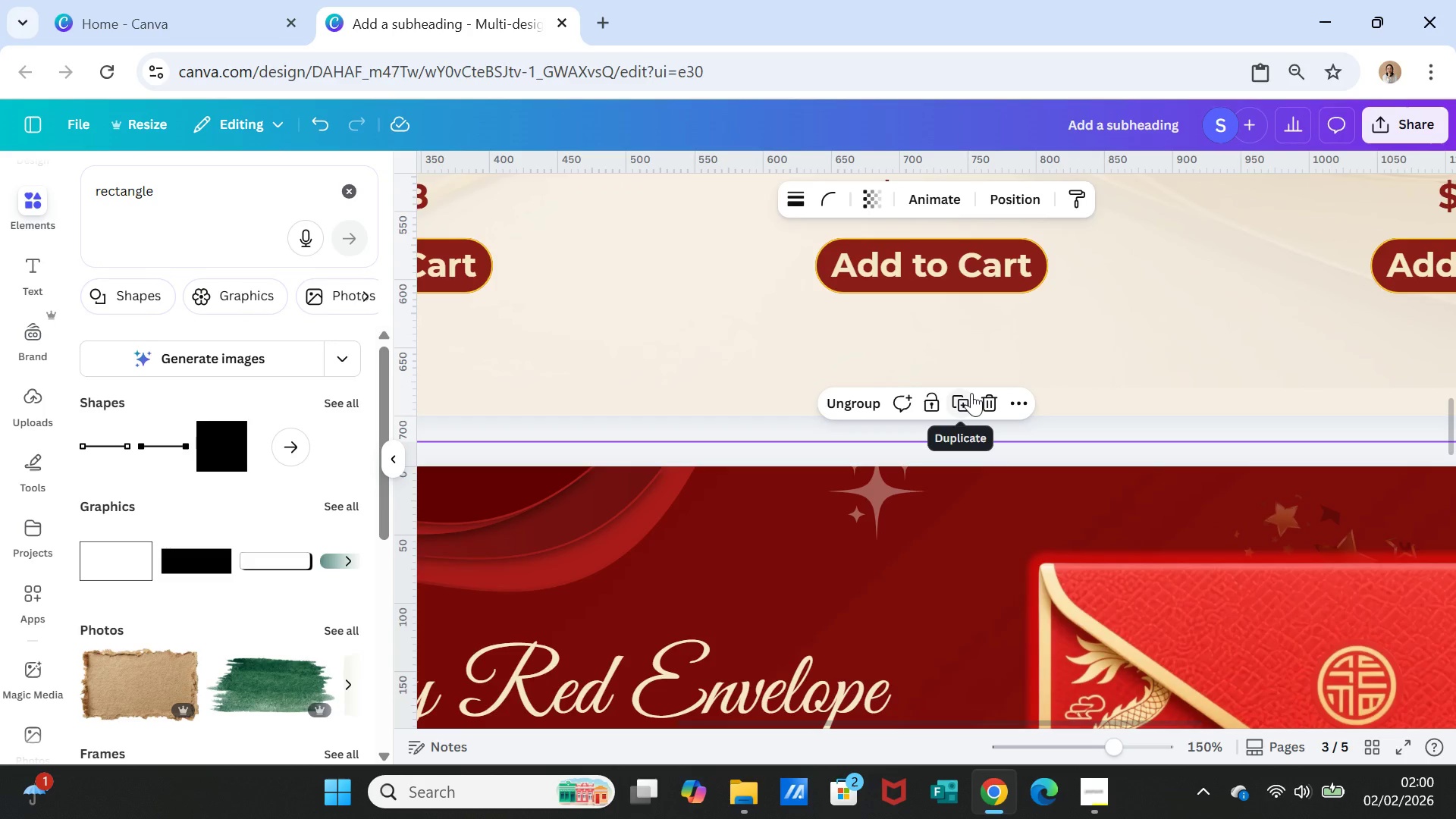 
key(Control+C)
 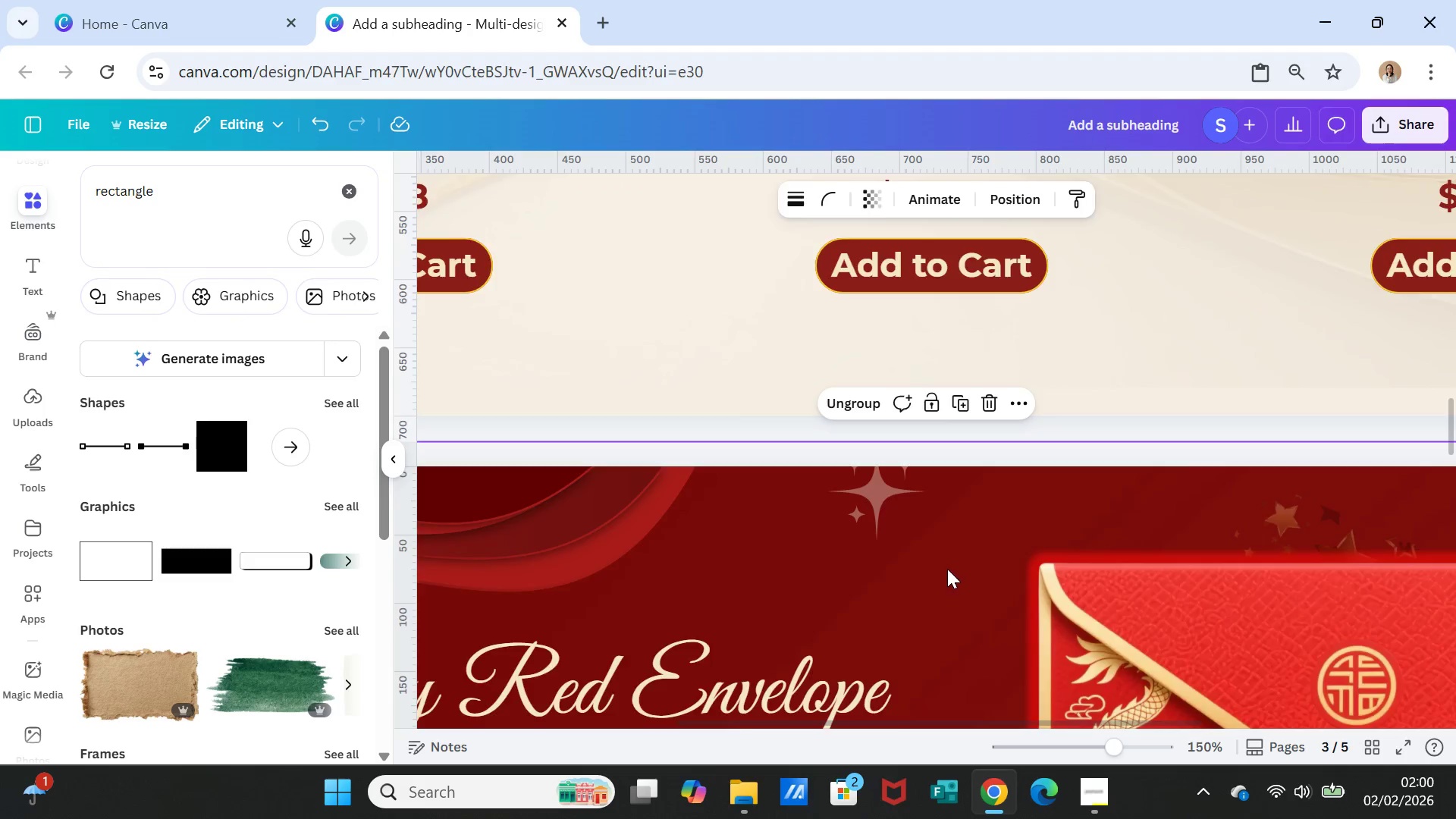 
scroll: coordinate [947, 569], scroll_direction: down, amount: 15.0
 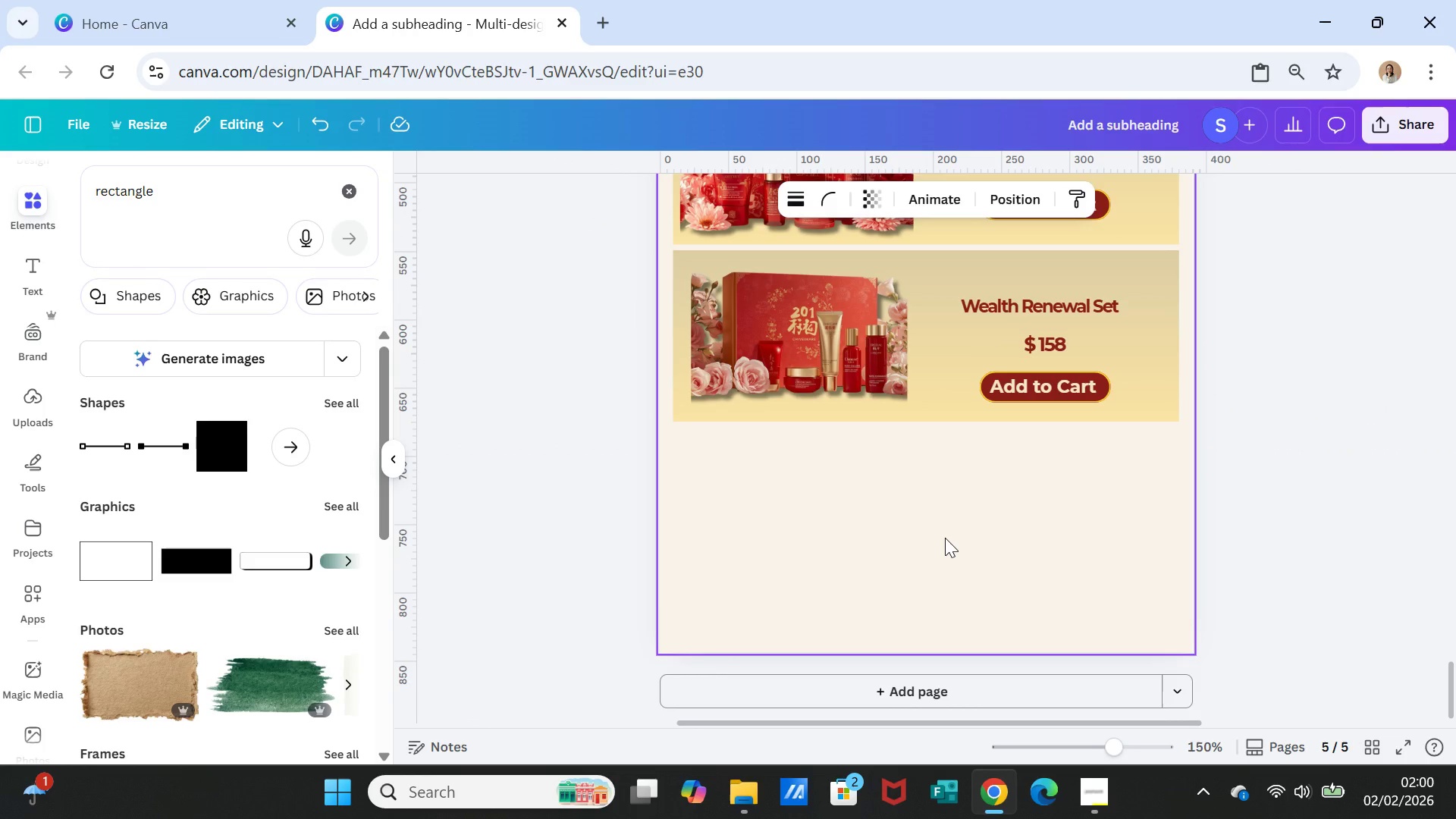 
left_click([945, 538])
 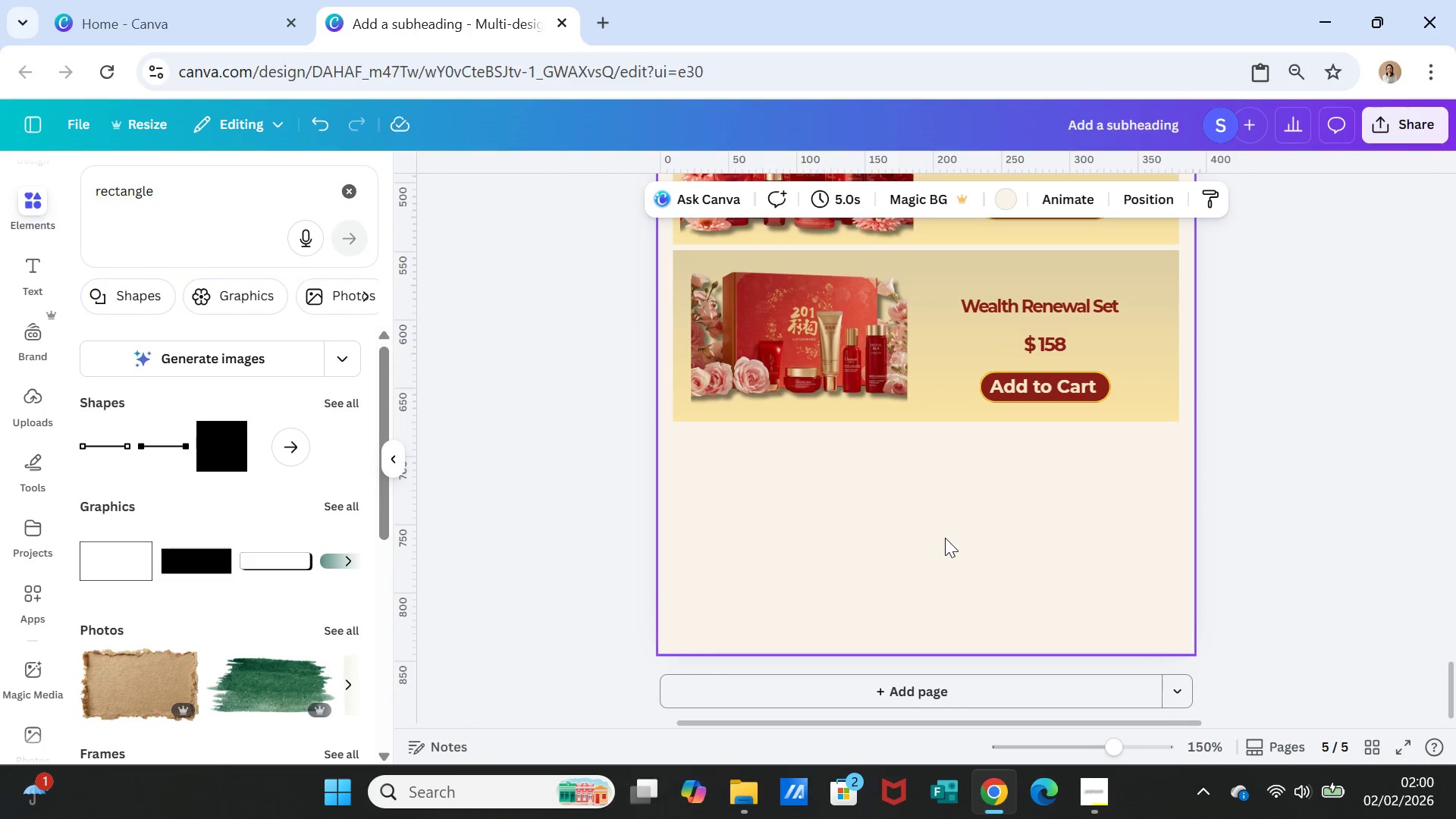 
key(Control+V)
 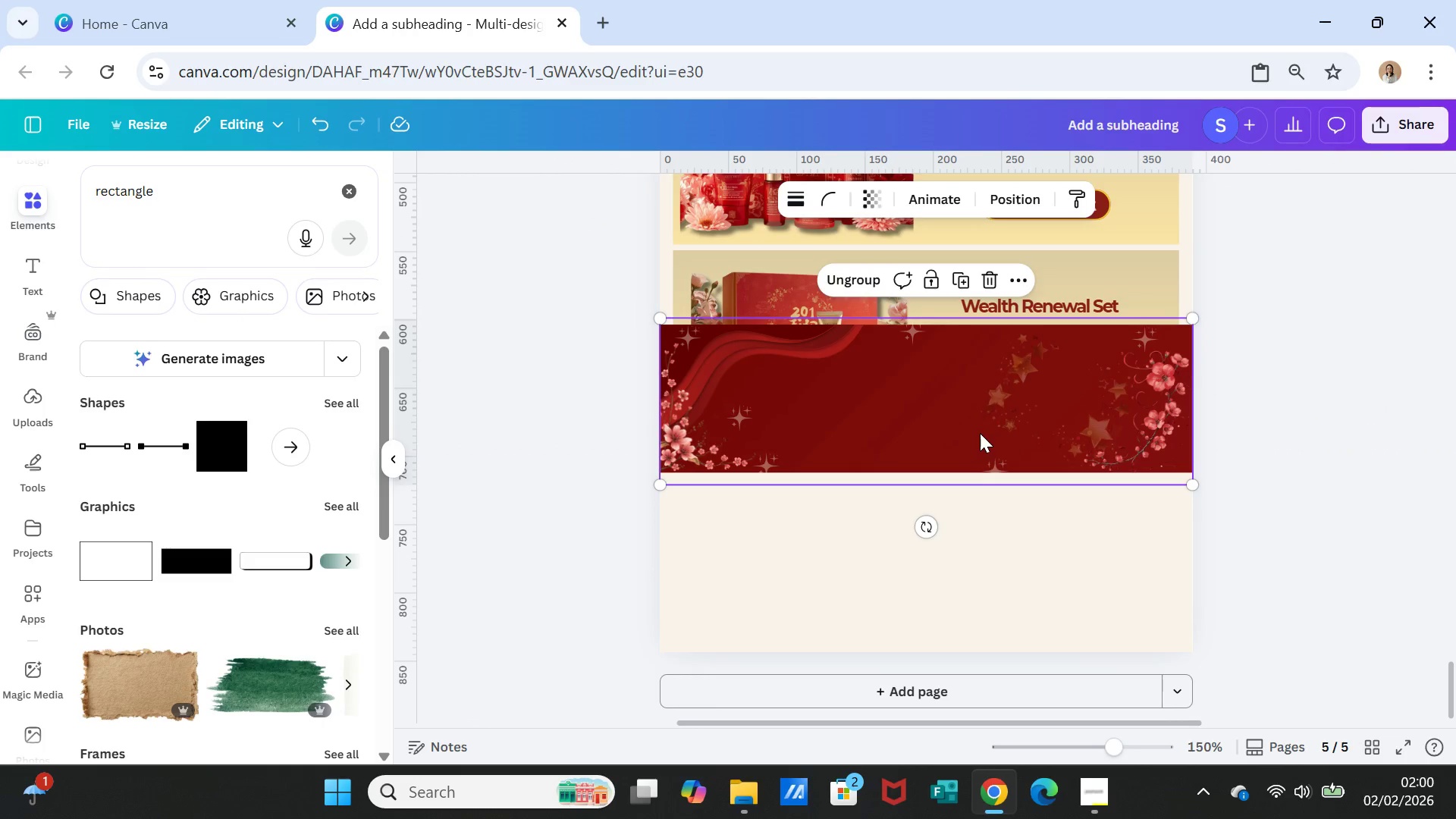 
left_click_drag(start_coordinate=[979, 431], to_coordinate=[981, 551])
 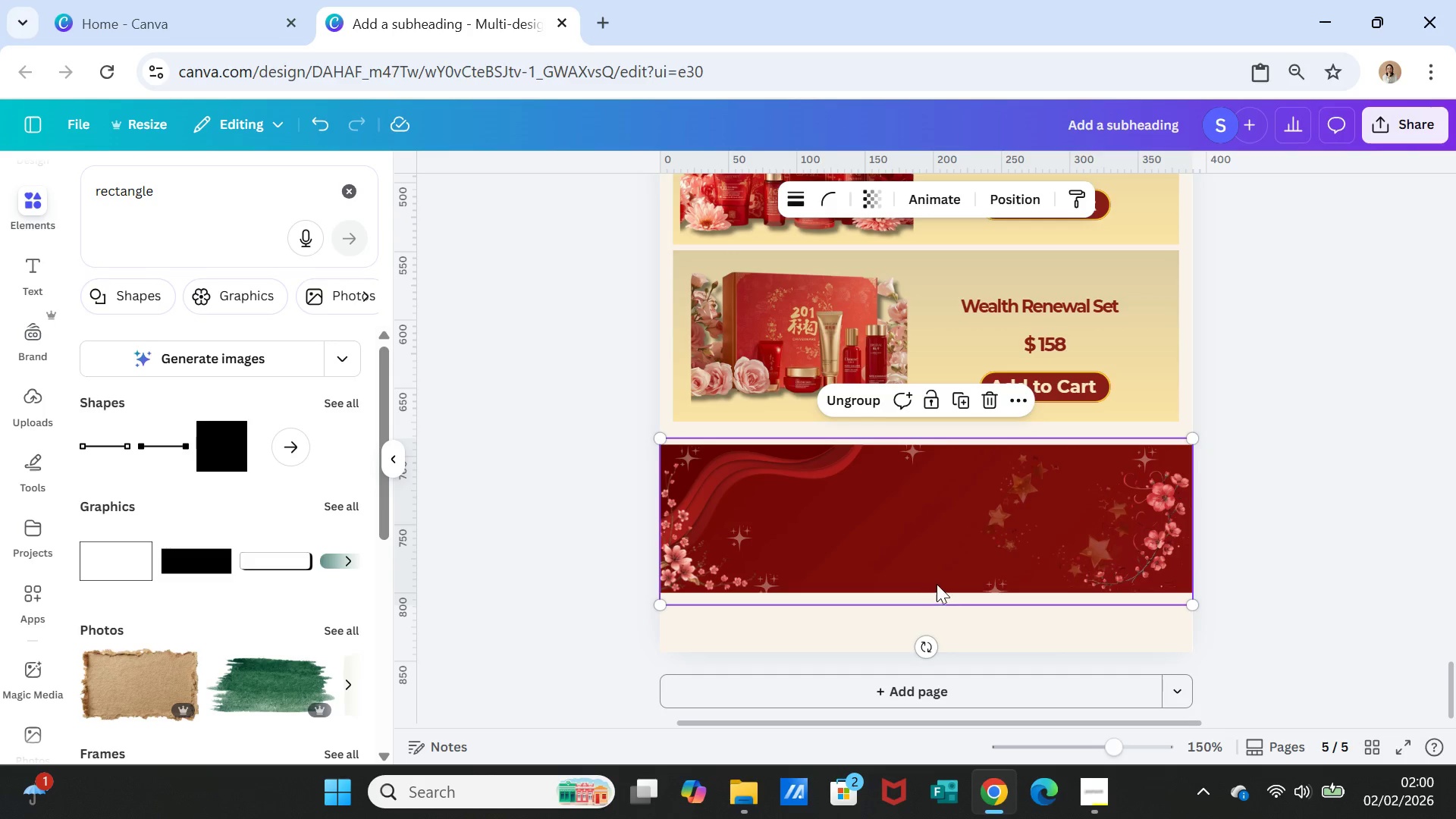 
left_click([938, 564])
 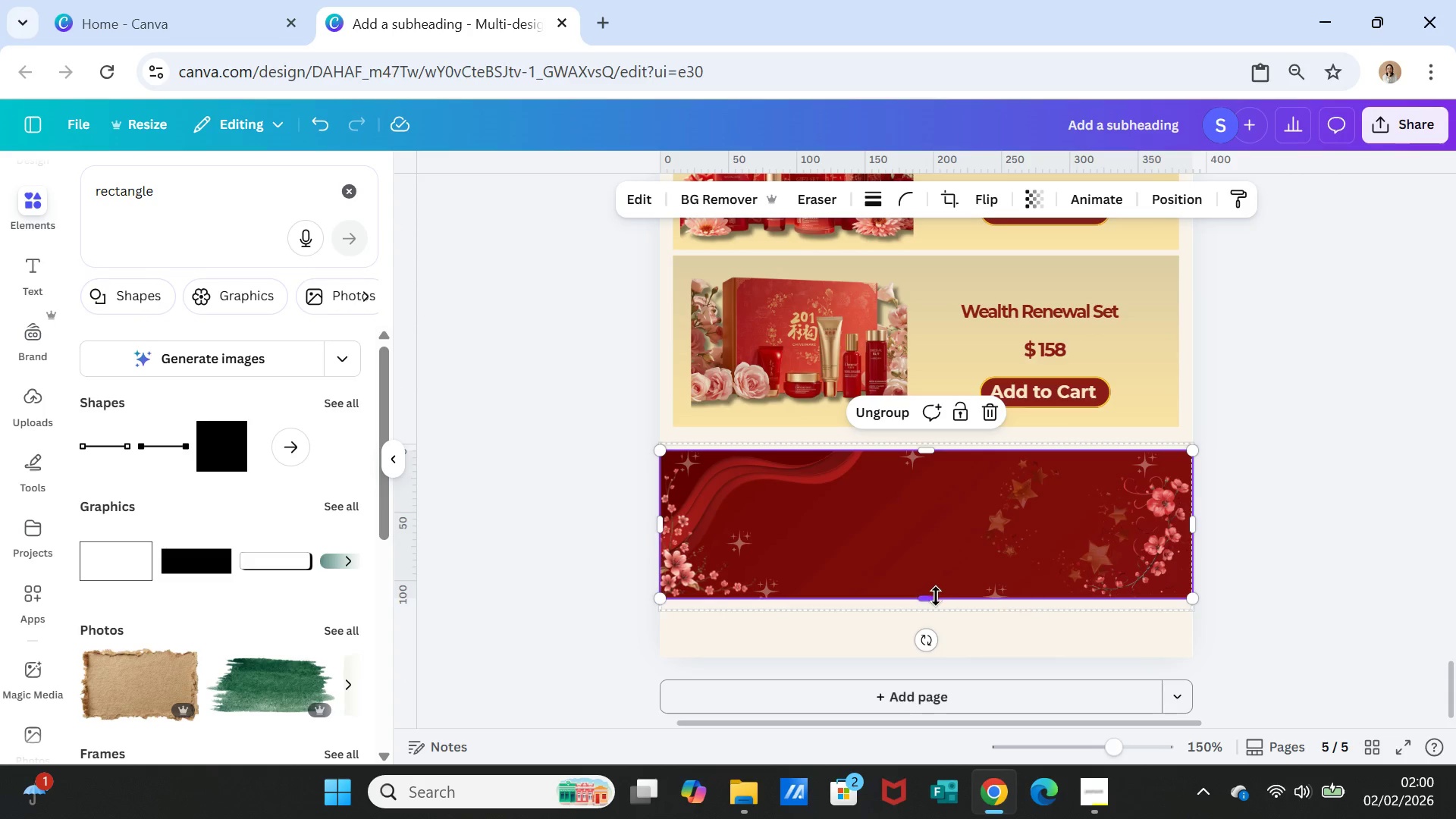 
left_click_drag(start_coordinate=[934, 598], to_coordinate=[934, 653])
 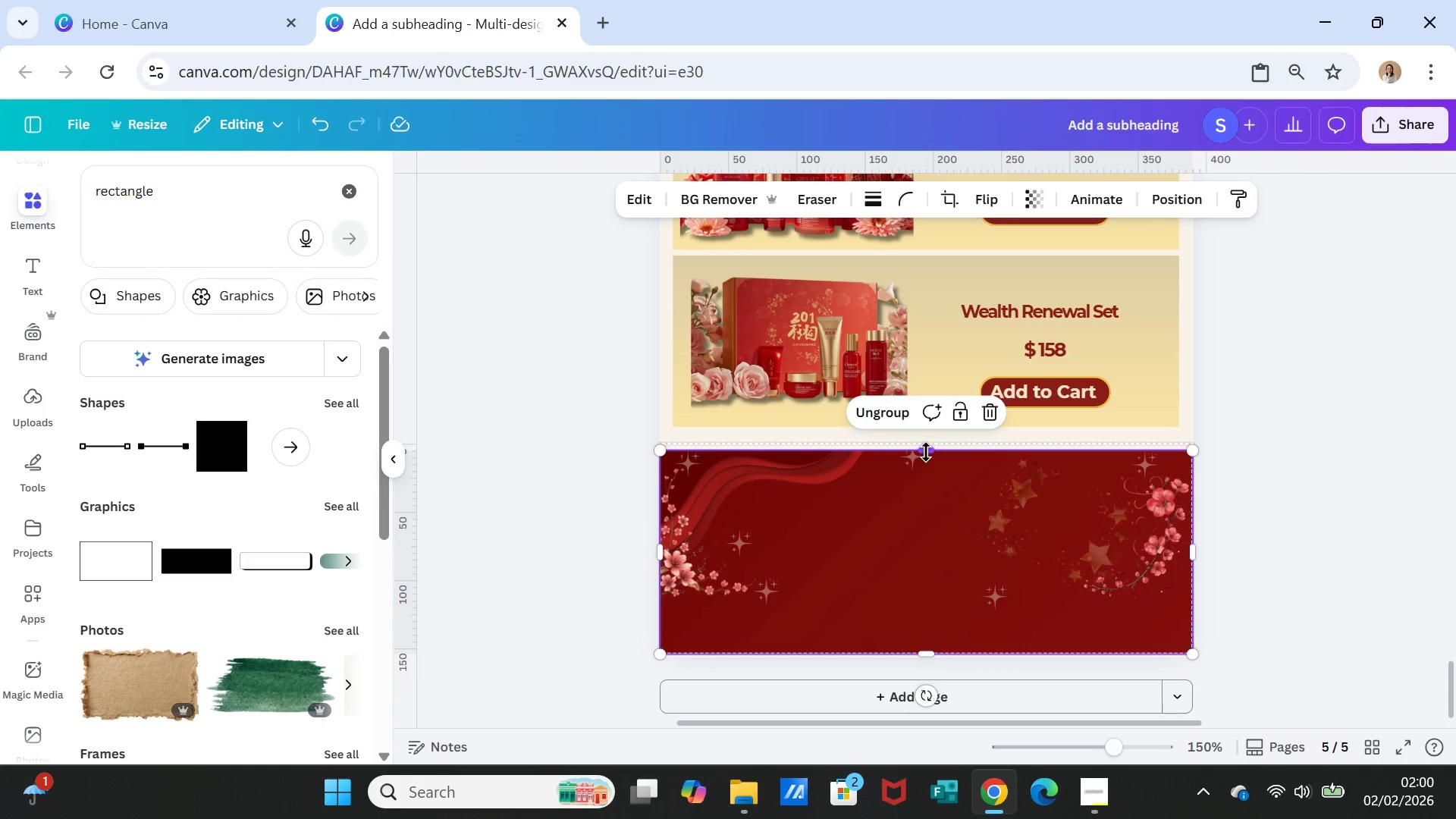 
left_click_drag(start_coordinate=[926, 452], to_coordinate=[927, 435])
 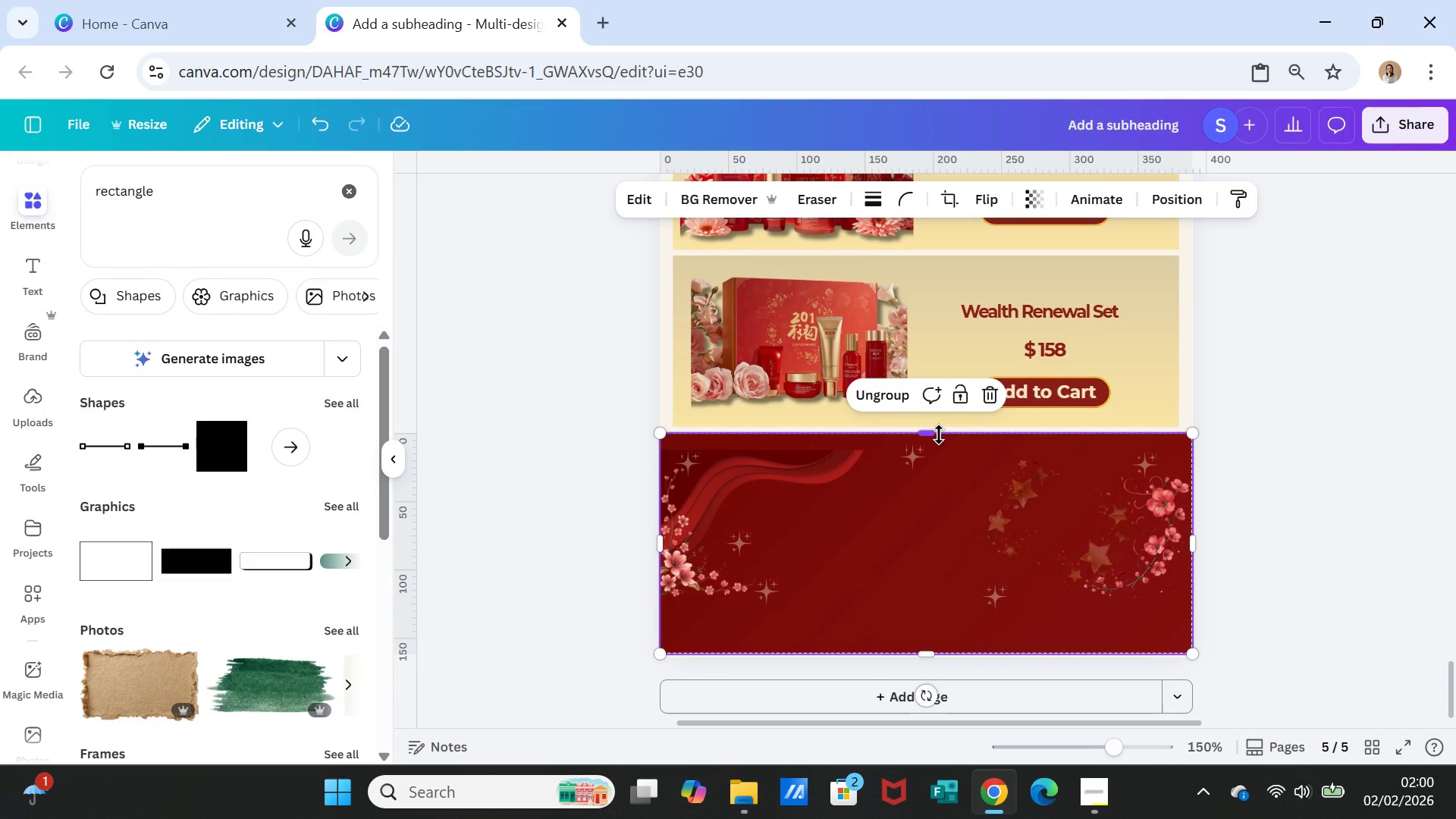 
left_click_drag(start_coordinate=[932, 435], to_coordinate=[930, 428])
 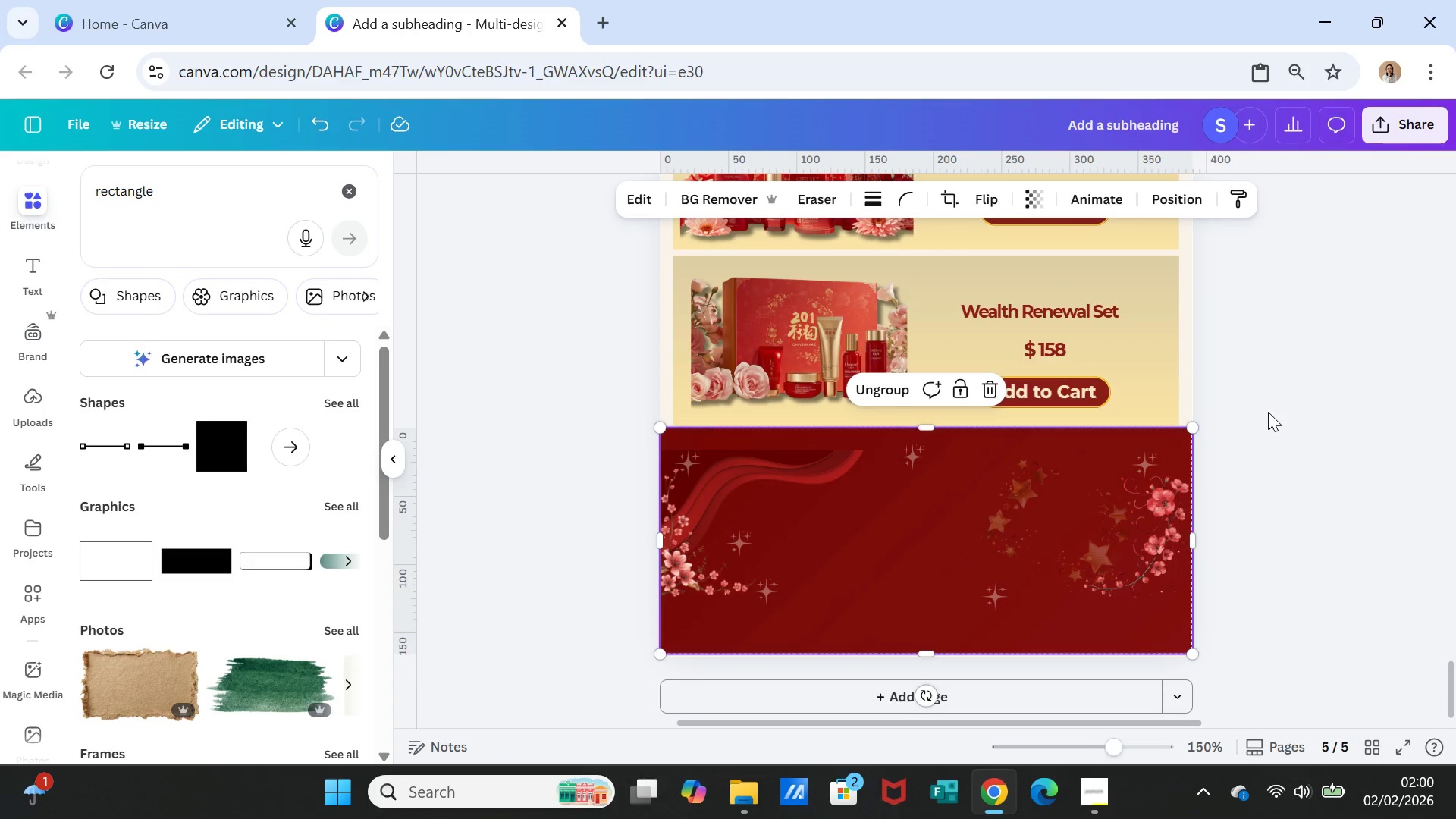 
left_click([1268, 412])
 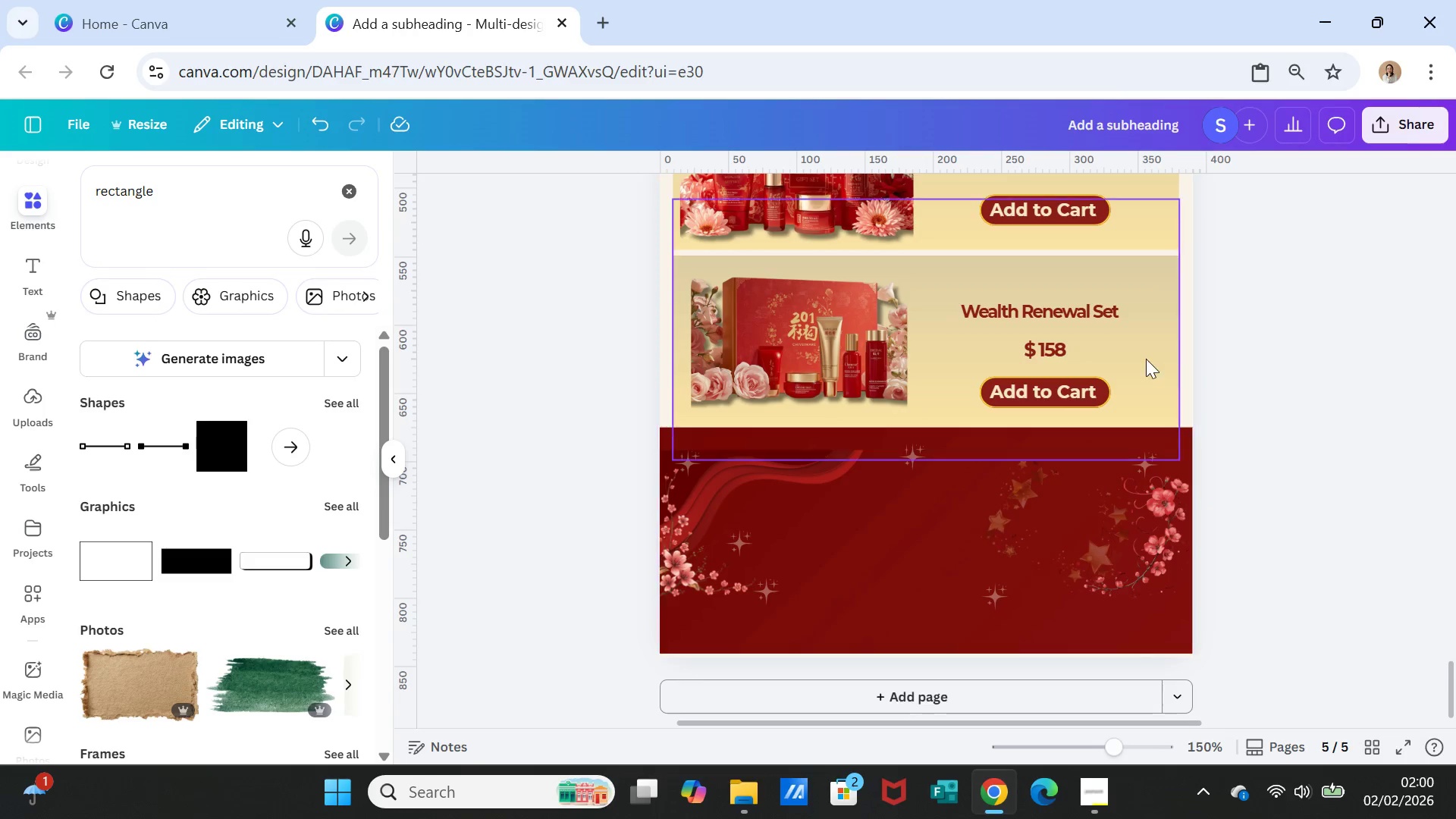 
left_click([1144, 357])
 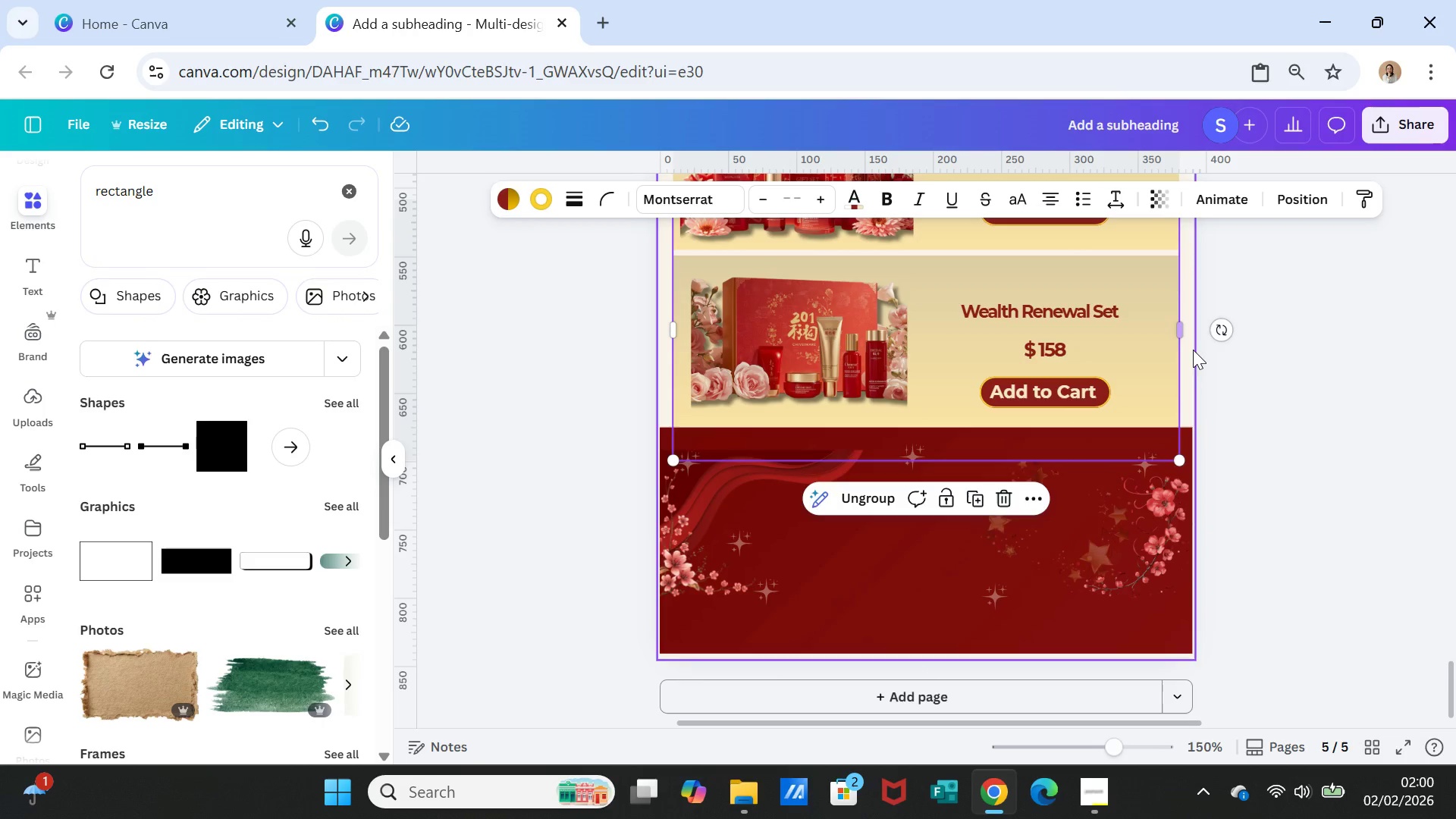 
scroll: coordinate [1193, 353], scroll_direction: up, amount: 1.0
 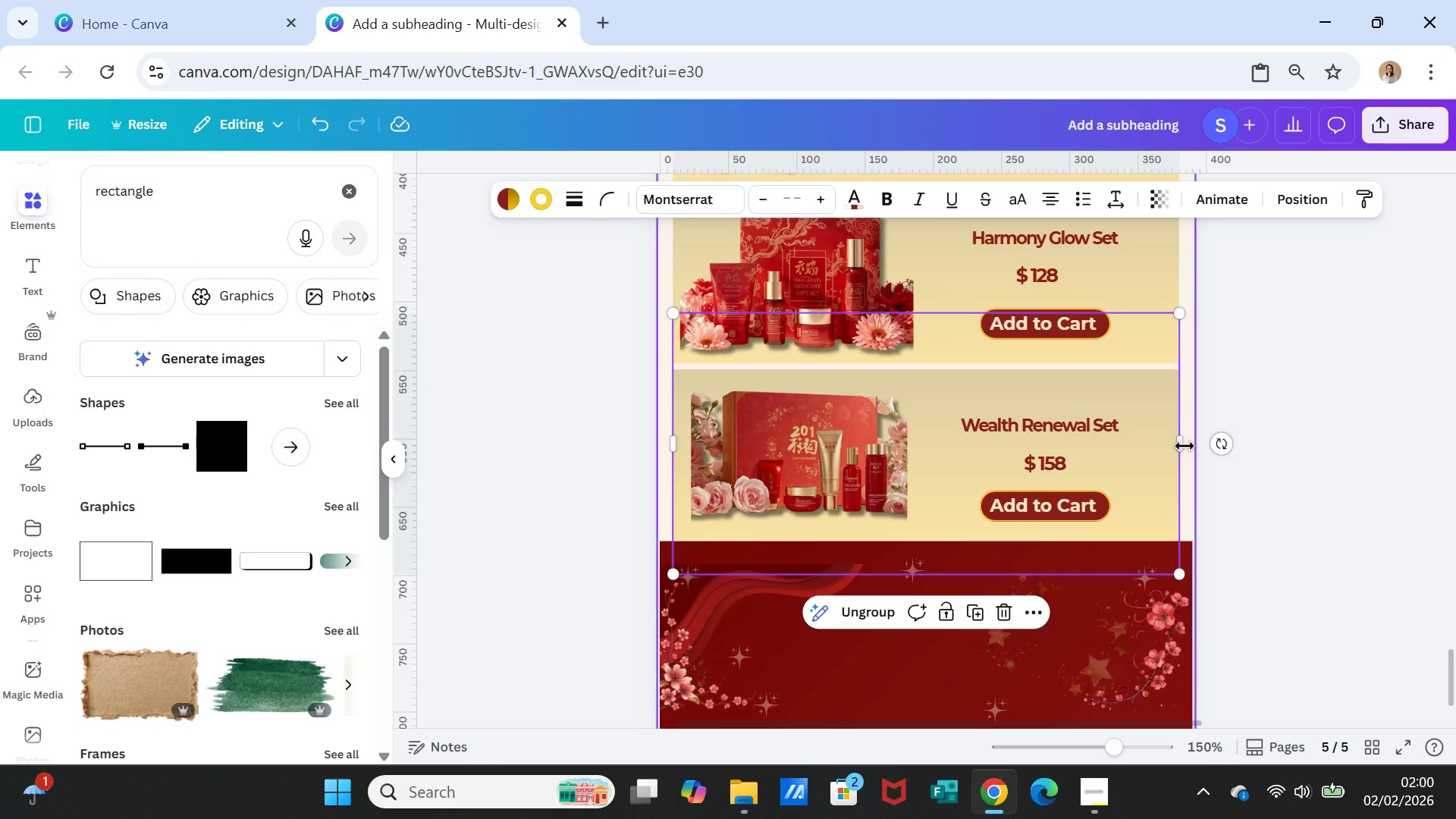 
left_click_drag(start_coordinate=[1185, 446], to_coordinate=[1195, 446])
 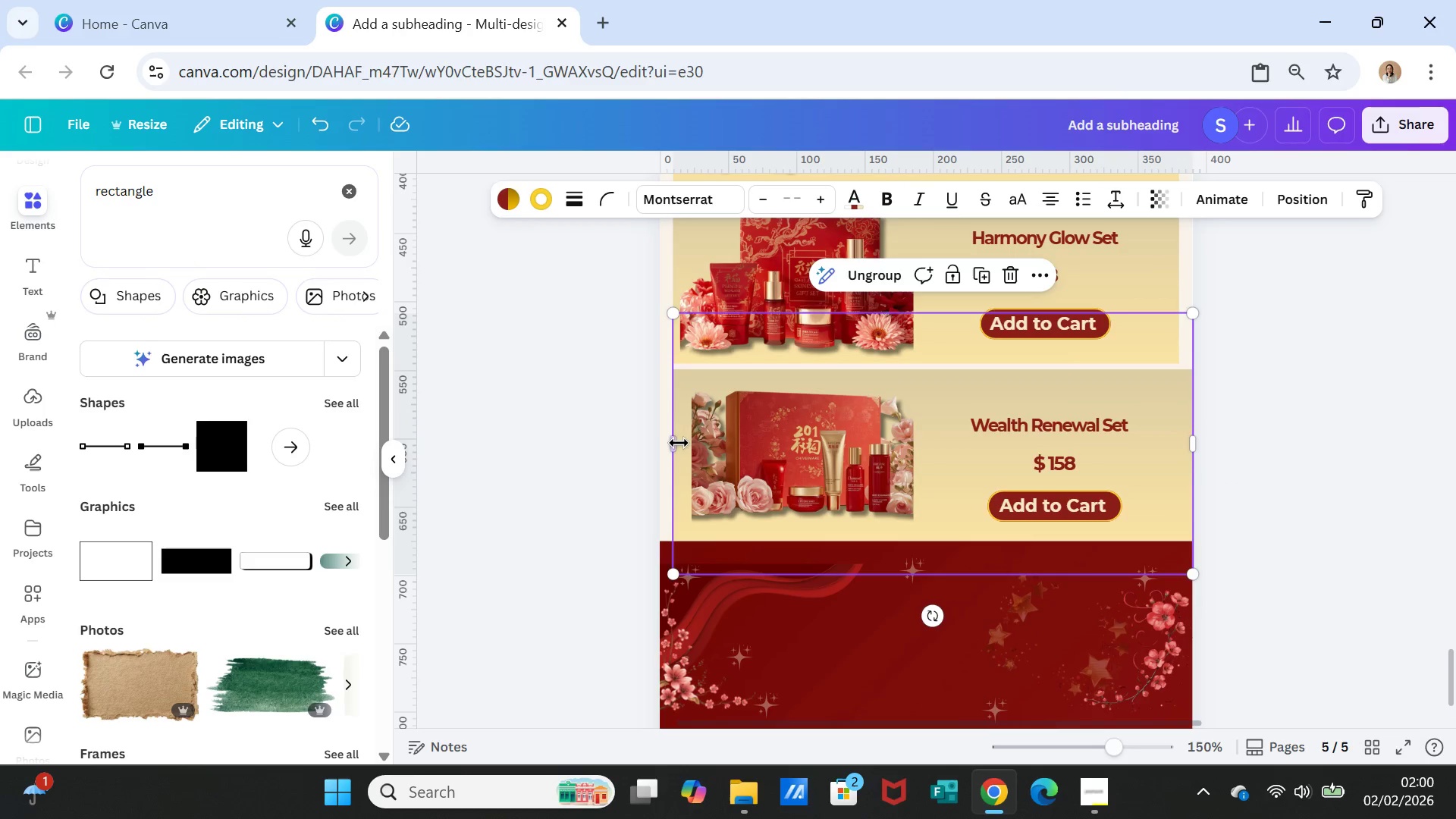 
left_click_drag(start_coordinate=[673, 443], to_coordinate=[662, 444])
 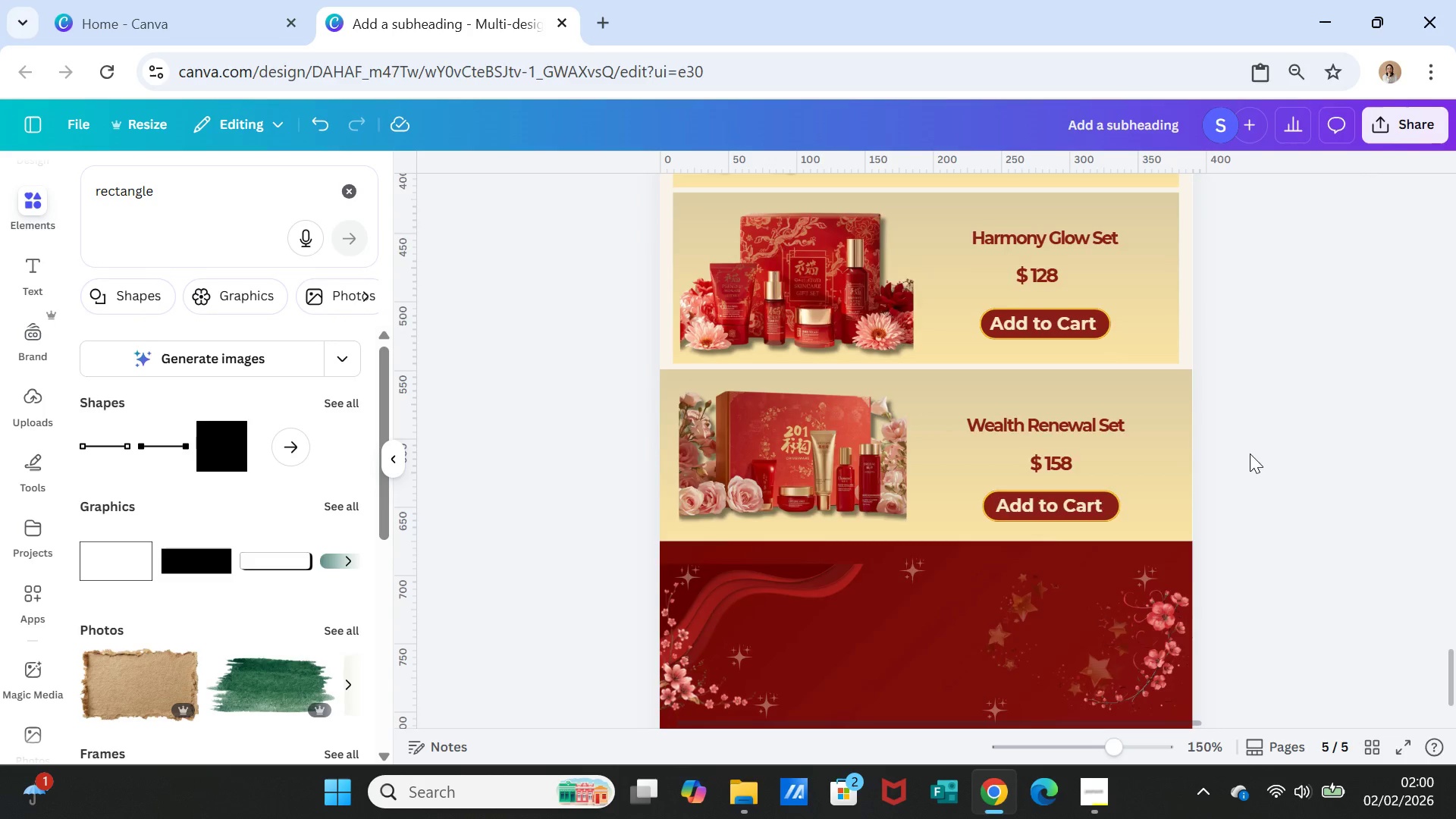 
scroll: coordinate [1250, 453], scroll_direction: up, amount: 1.0
 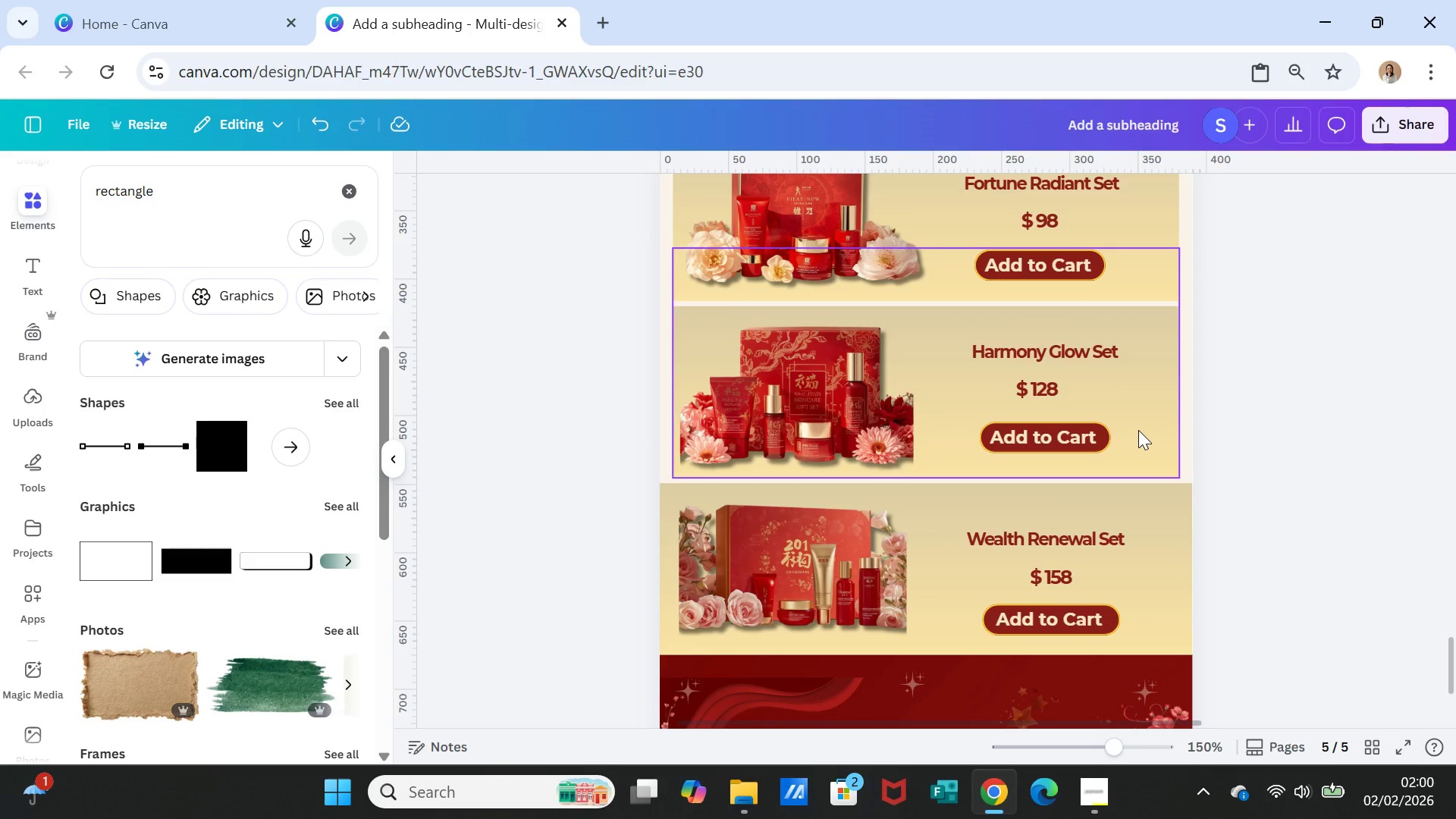 
left_click([1138, 430])
 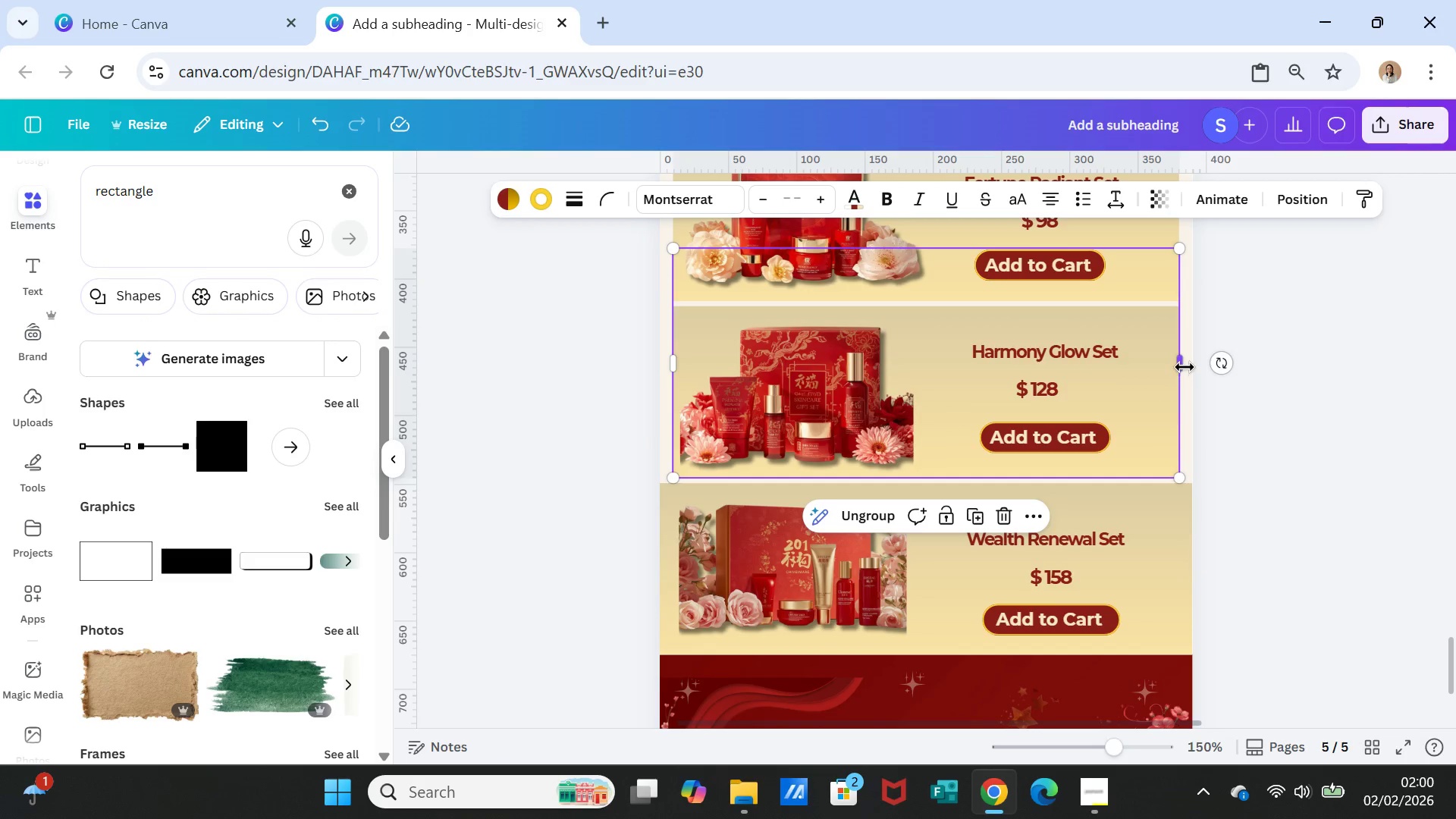 
left_click_drag(start_coordinate=[1185, 367], to_coordinate=[1194, 365])
 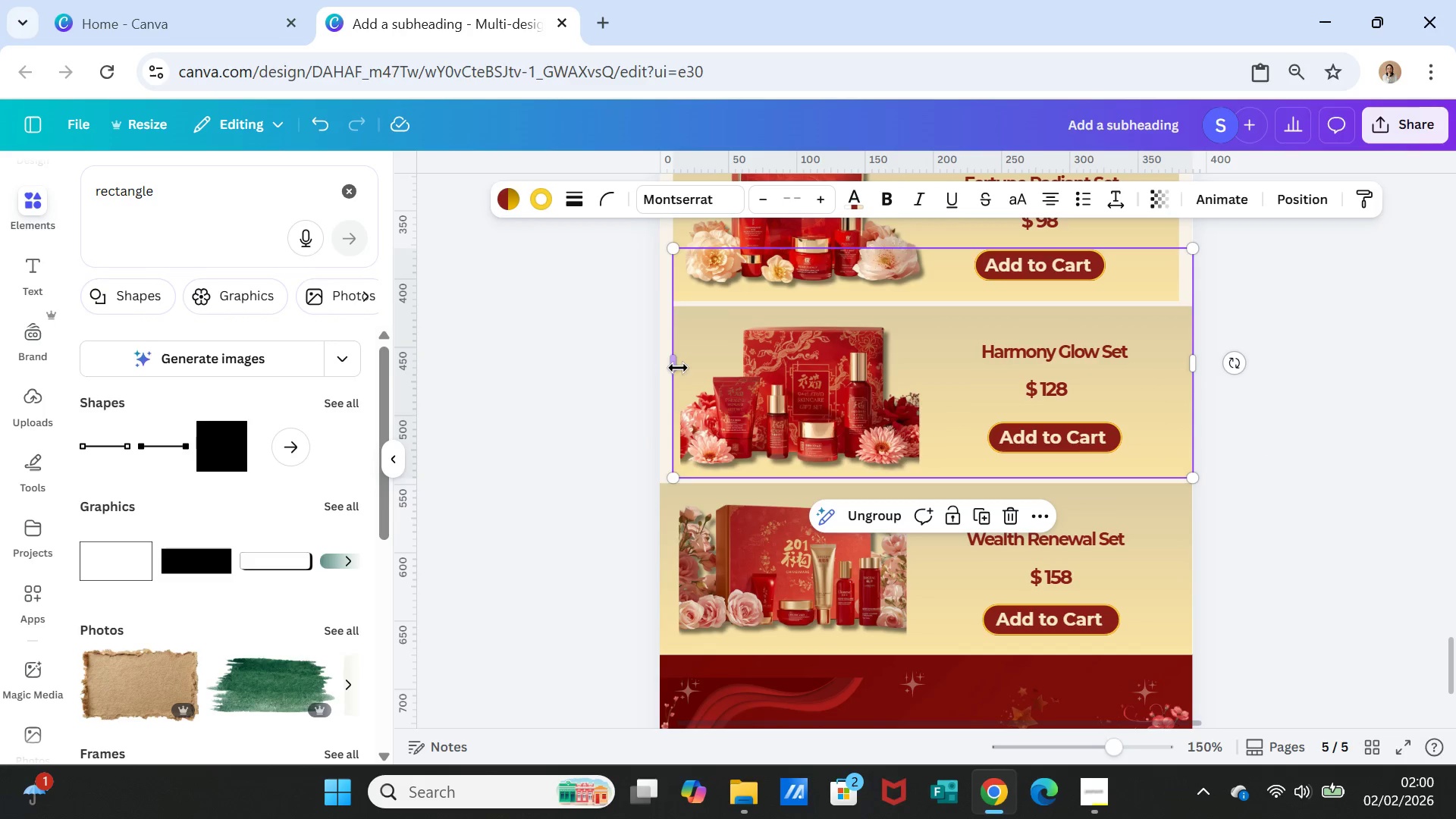 
left_click_drag(start_coordinate=[673, 368], to_coordinate=[666, 368])
 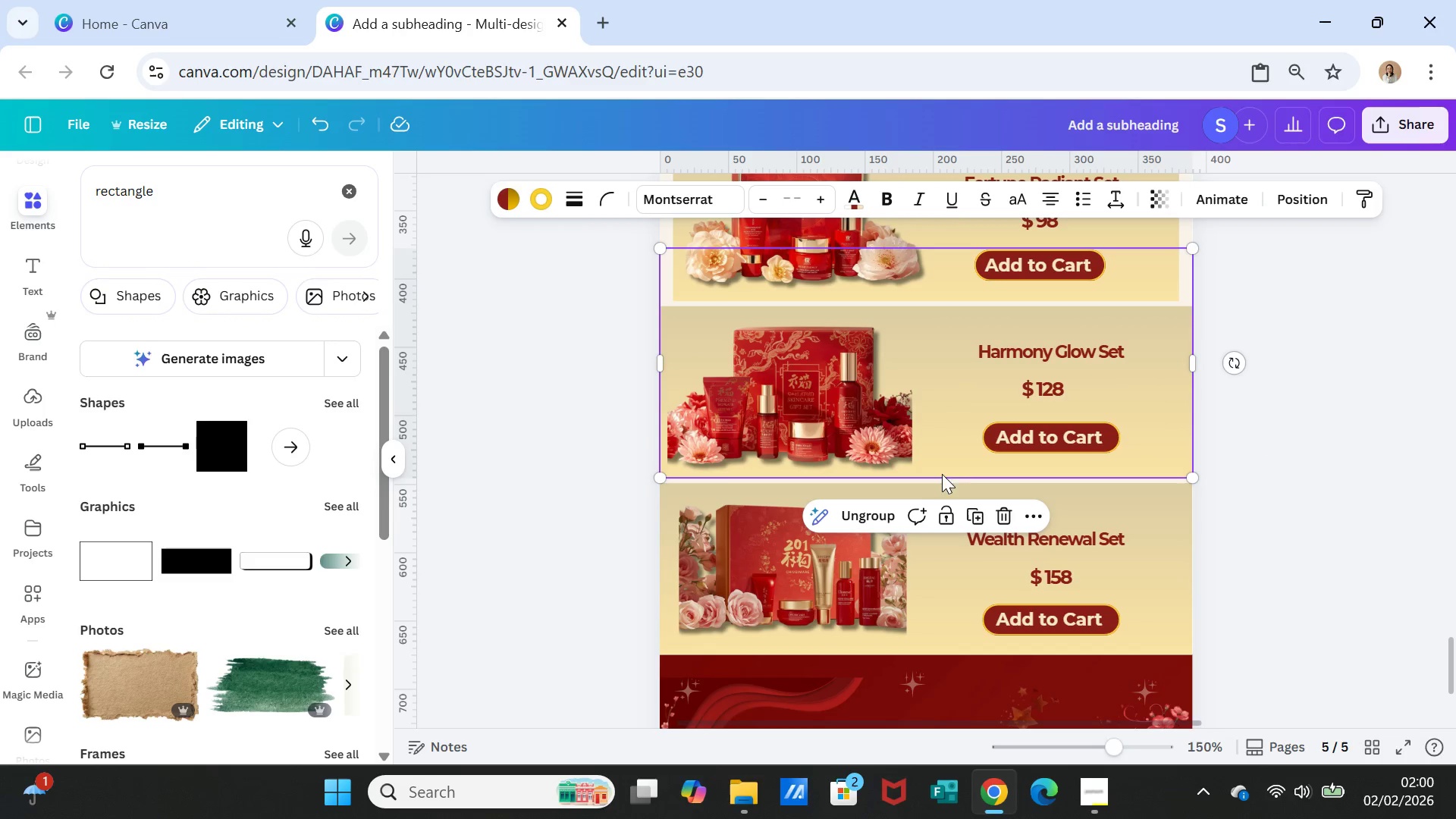 
left_click([949, 406])
 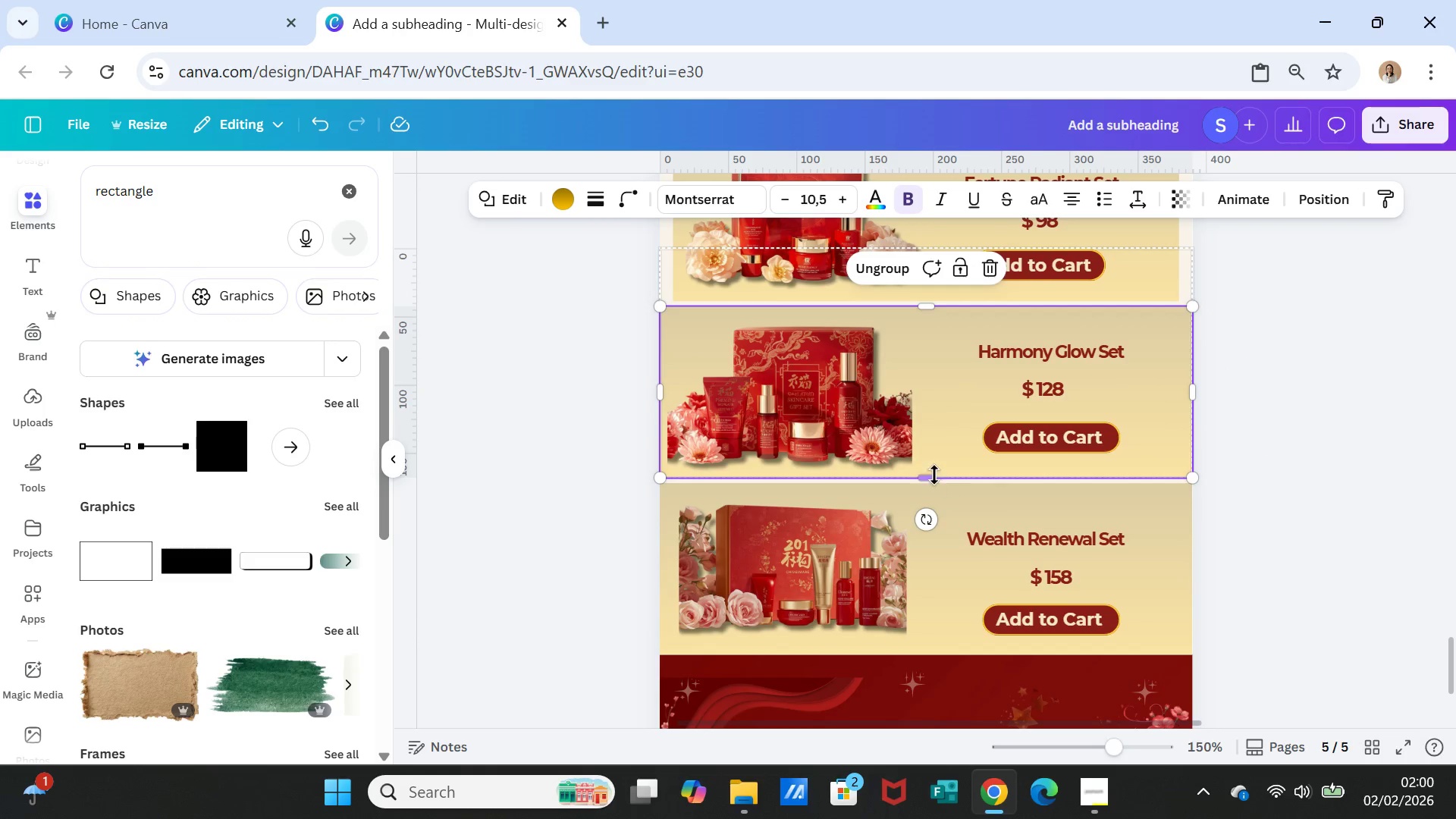 
left_click_drag(start_coordinate=[934, 475], to_coordinate=[933, 485])
 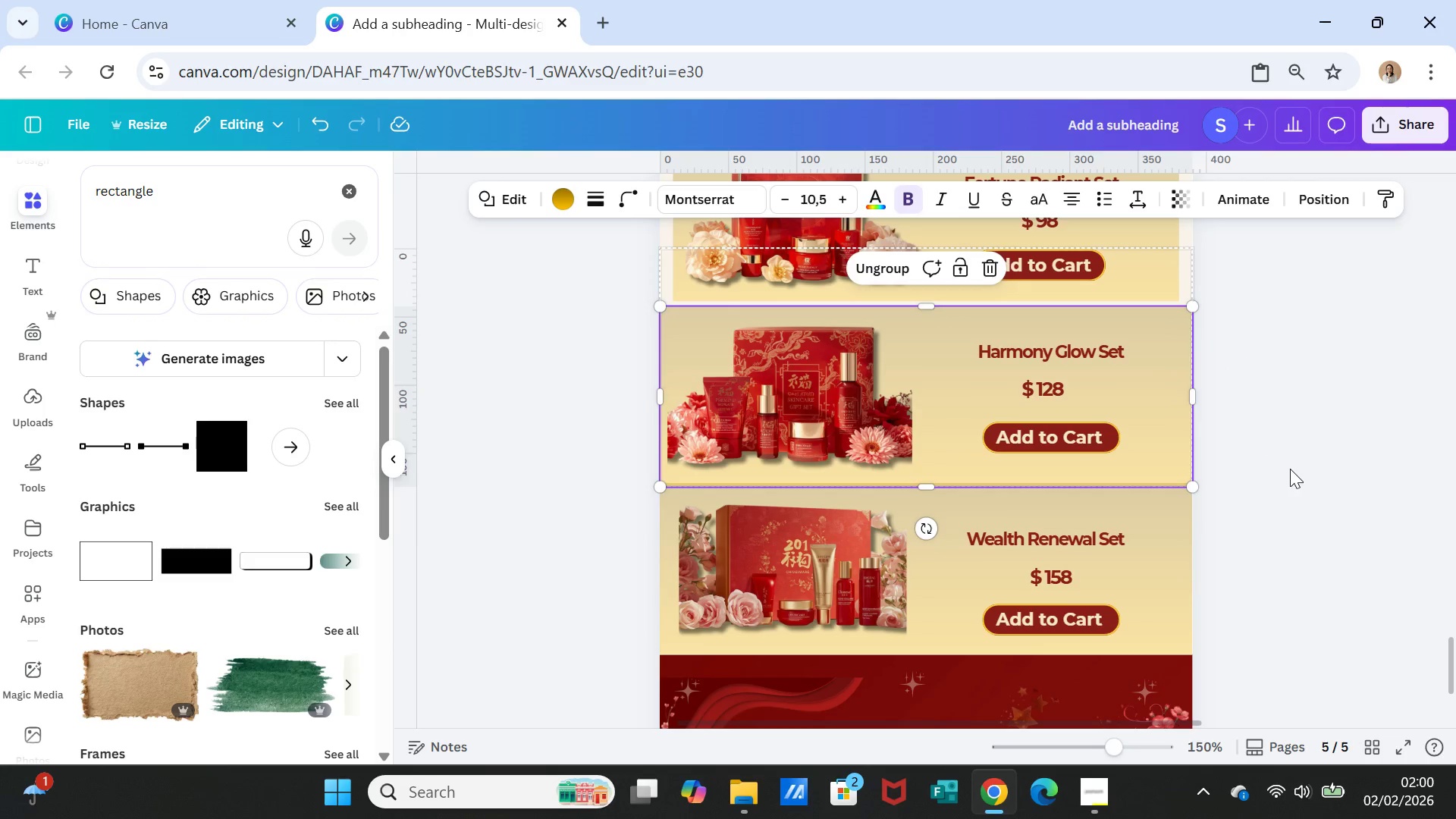 
left_click([1290, 469])
 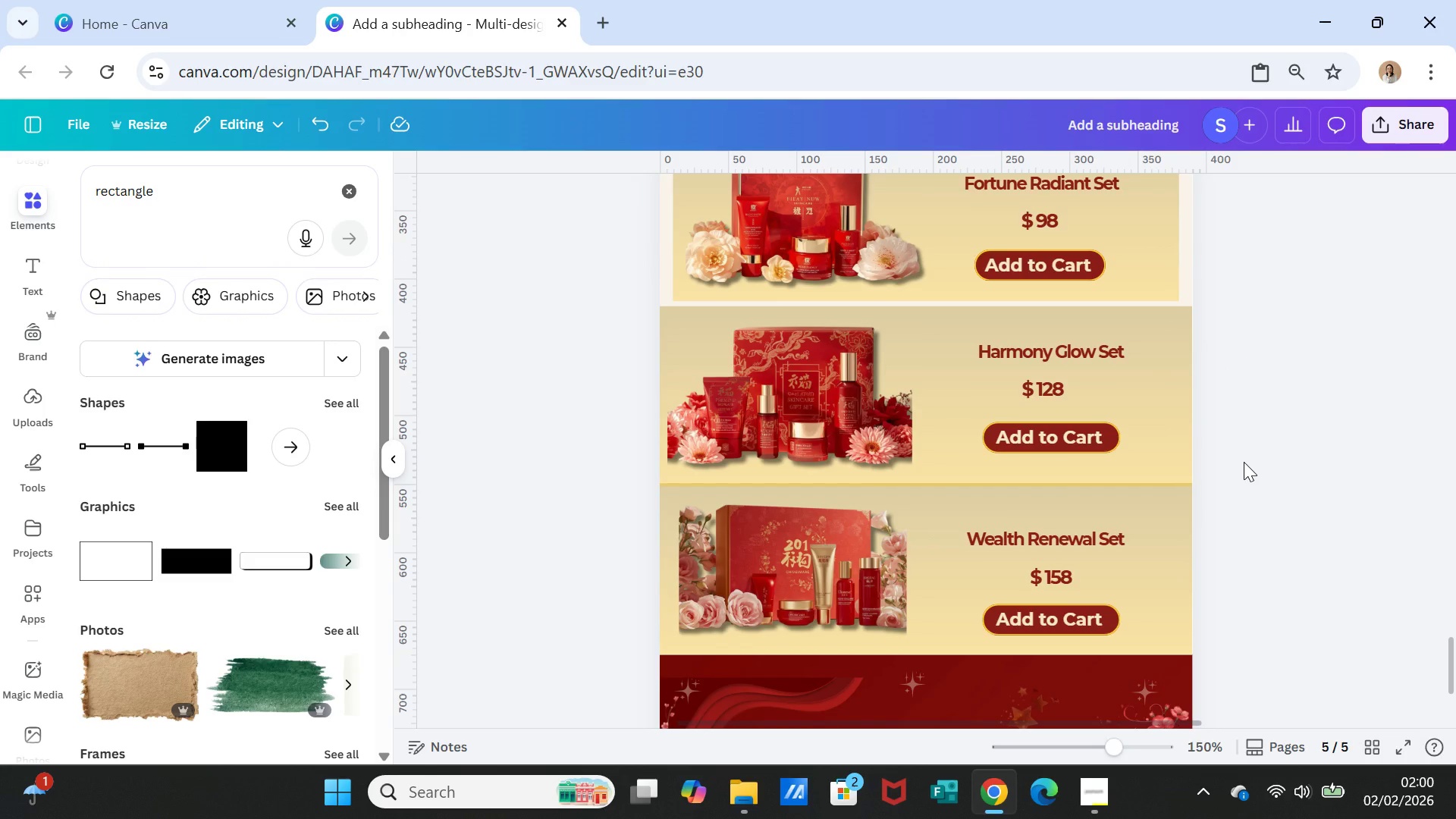 
scroll: coordinate [1244, 462], scroll_direction: up, amount: 1.0
 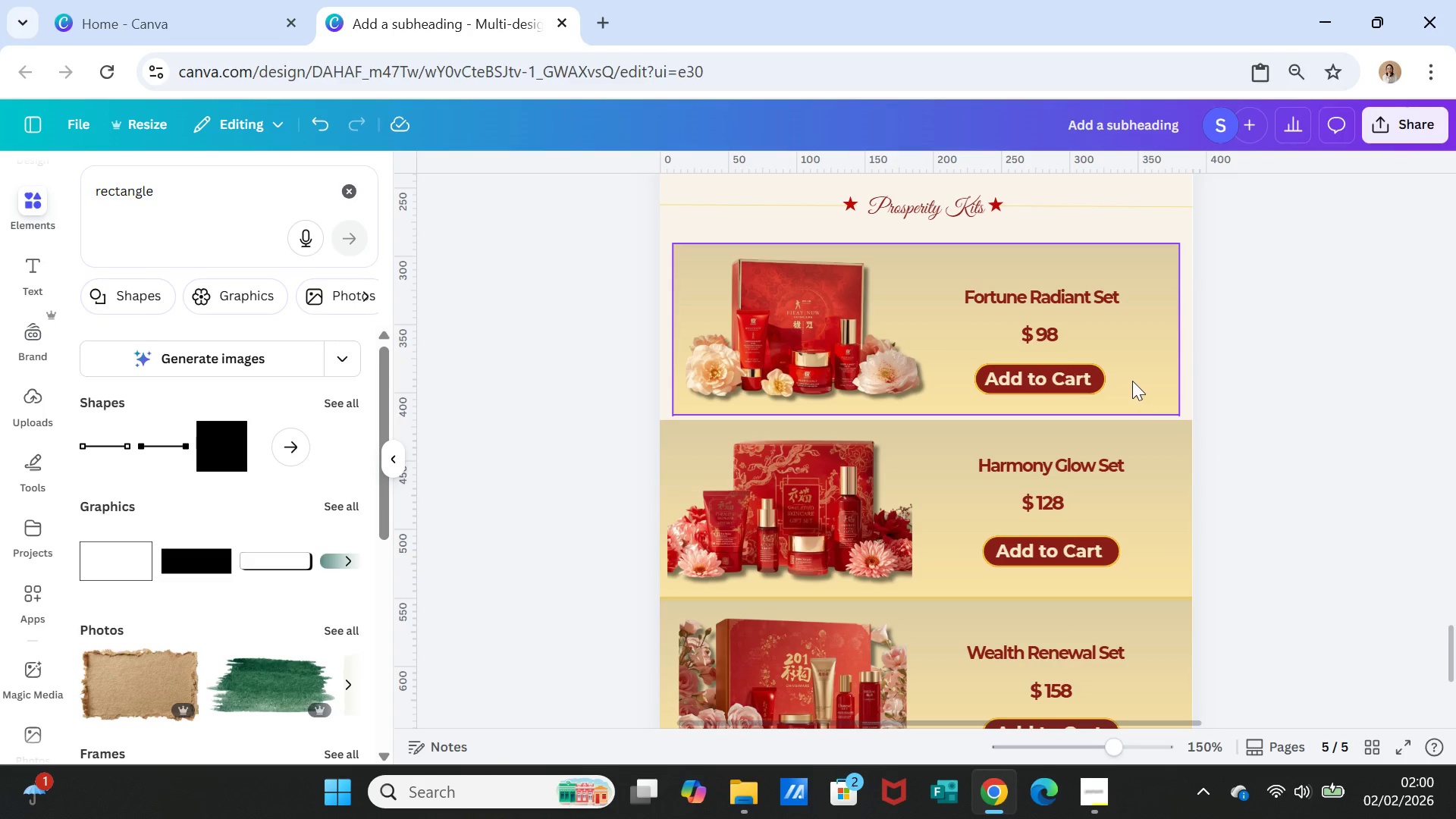 
left_click([1132, 381])
 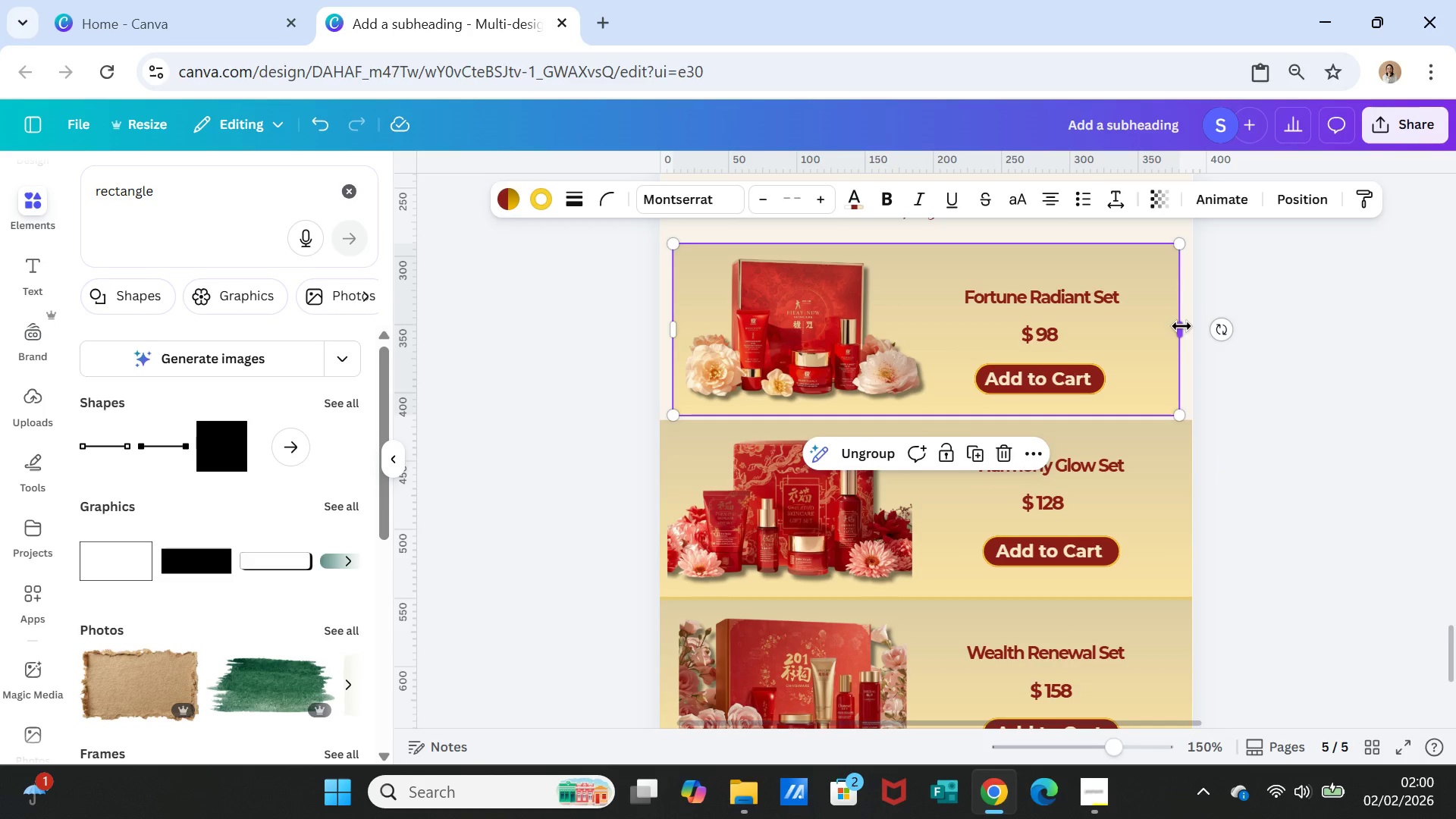 
left_click_drag(start_coordinate=[1181, 328], to_coordinate=[1192, 327])
 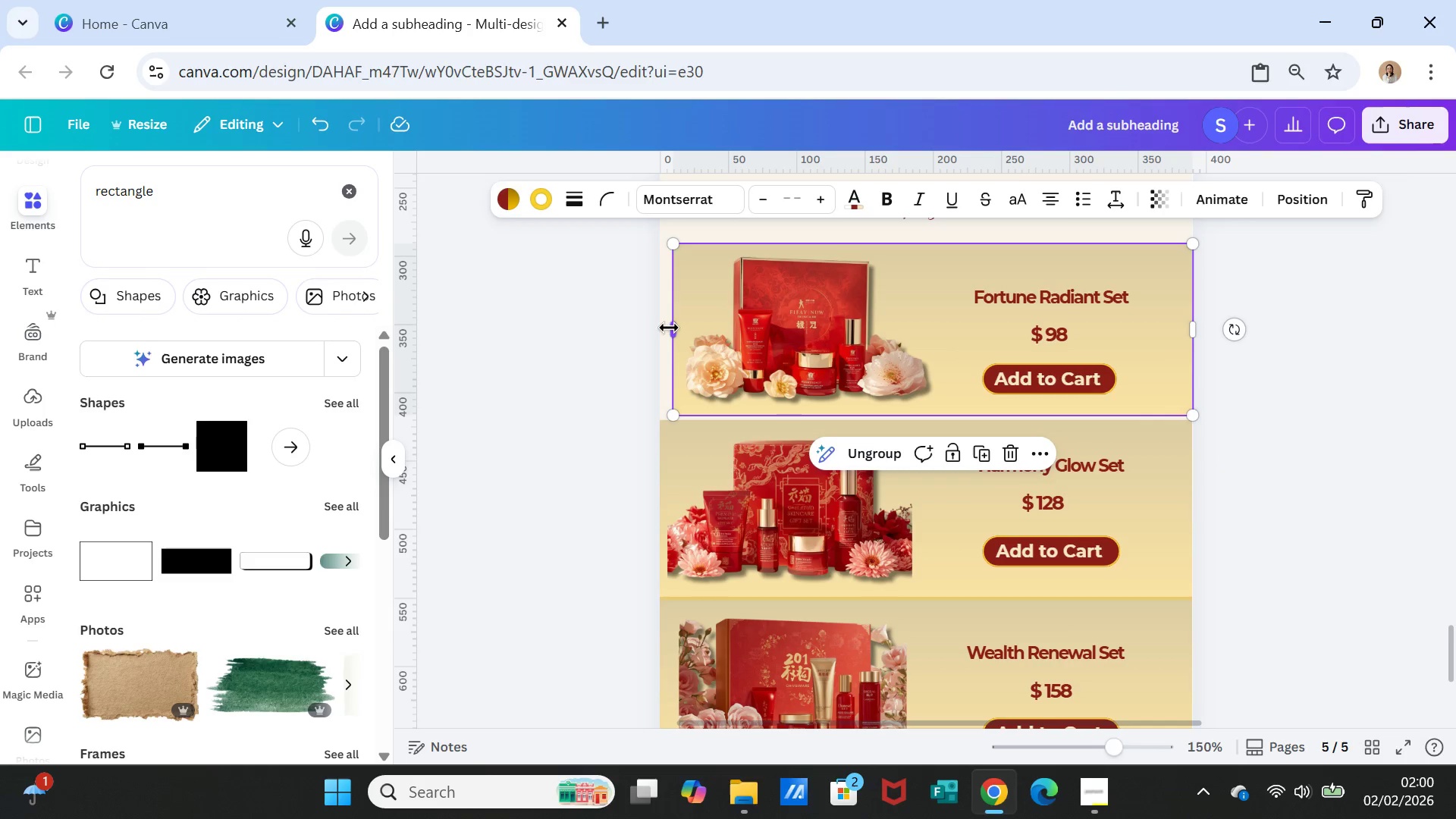 
left_click_drag(start_coordinate=[672, 328], to_coordinate=[662, 328])
 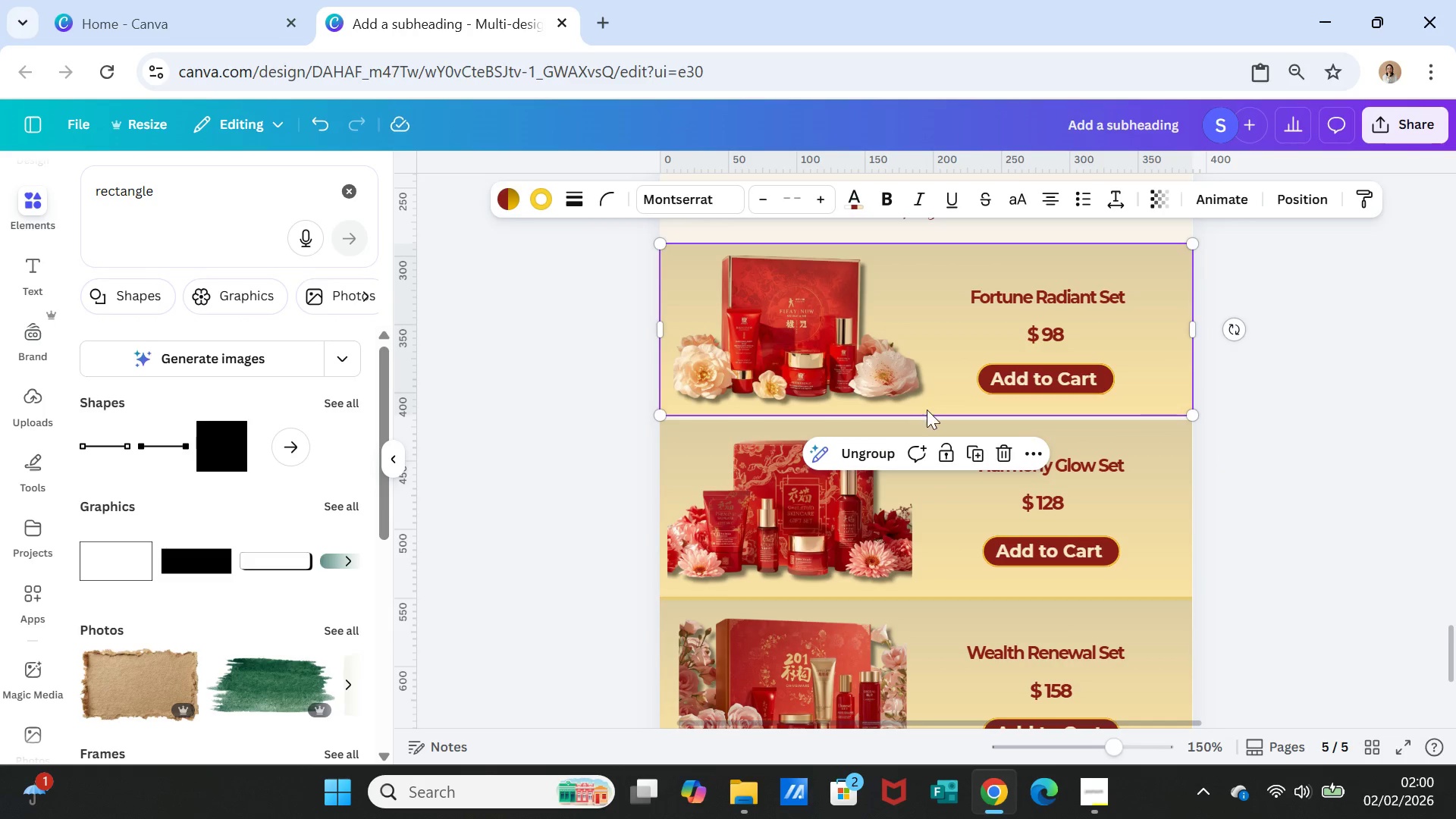 
left_click([945, 394])
 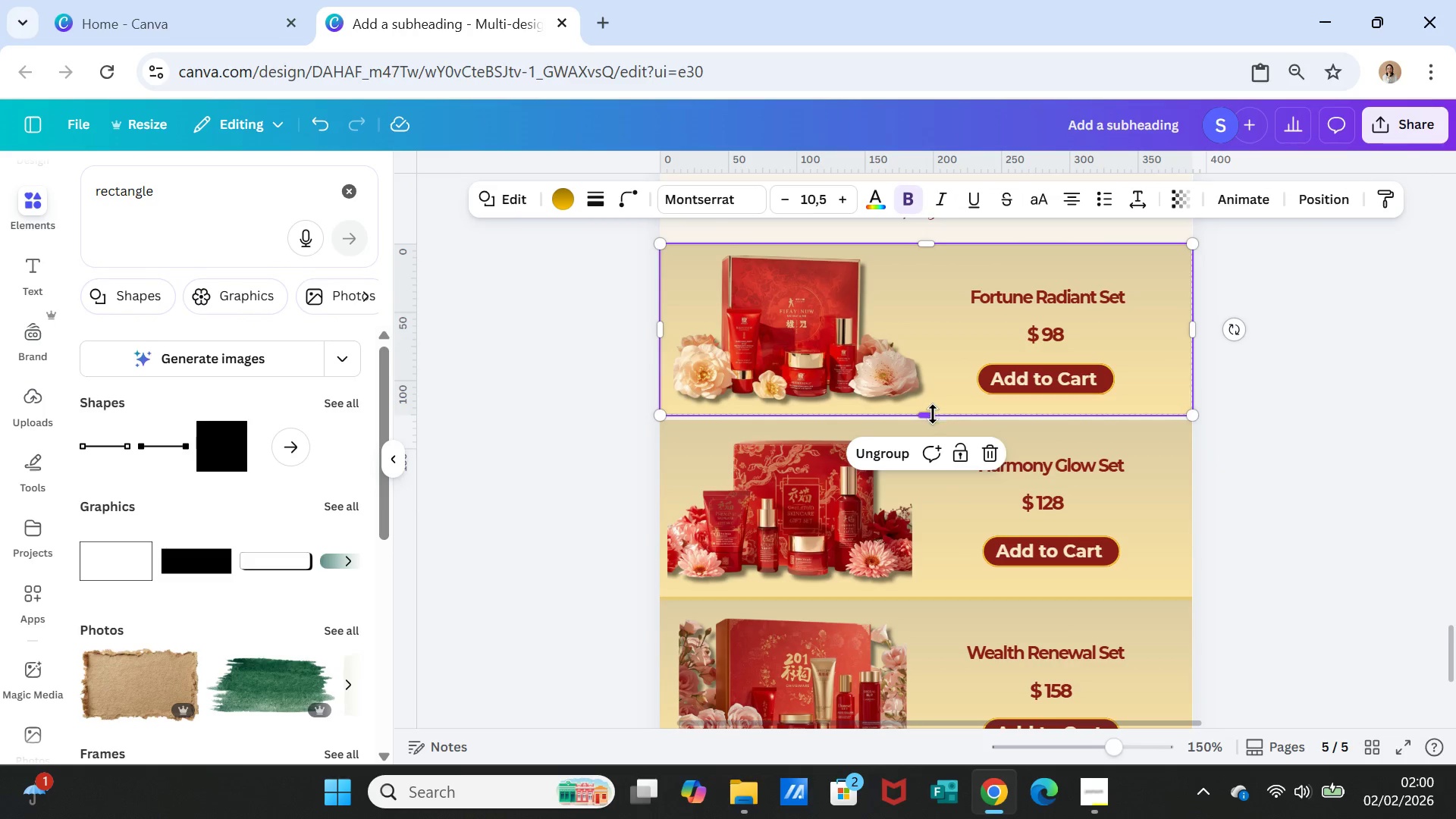 
left_click_drag(start_coordinate=[931, 414], to_coordinate=[930, 419])
 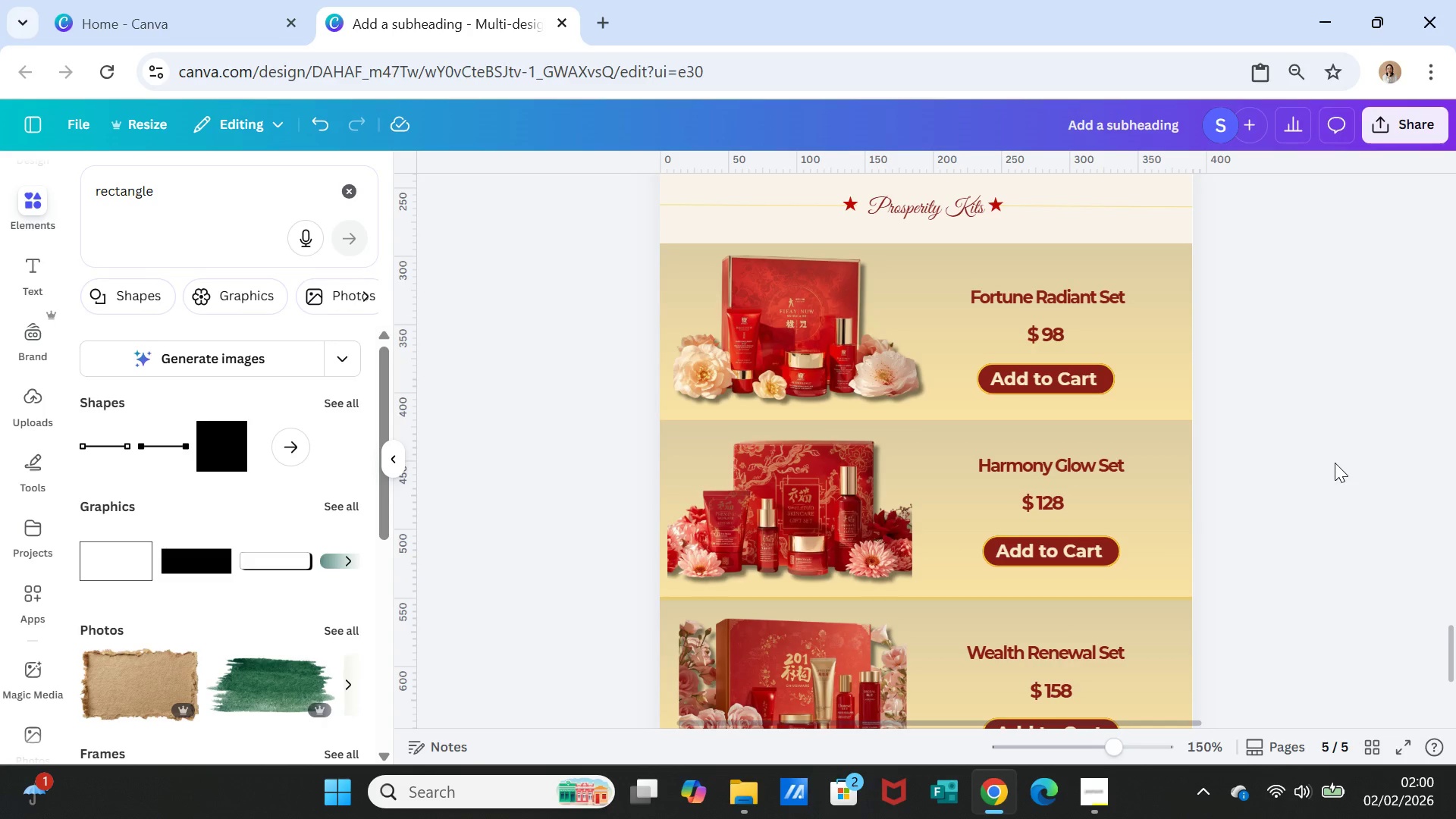 
scroll: coordinate [1330, 468], scroll_direction: down, amount: 1.0
 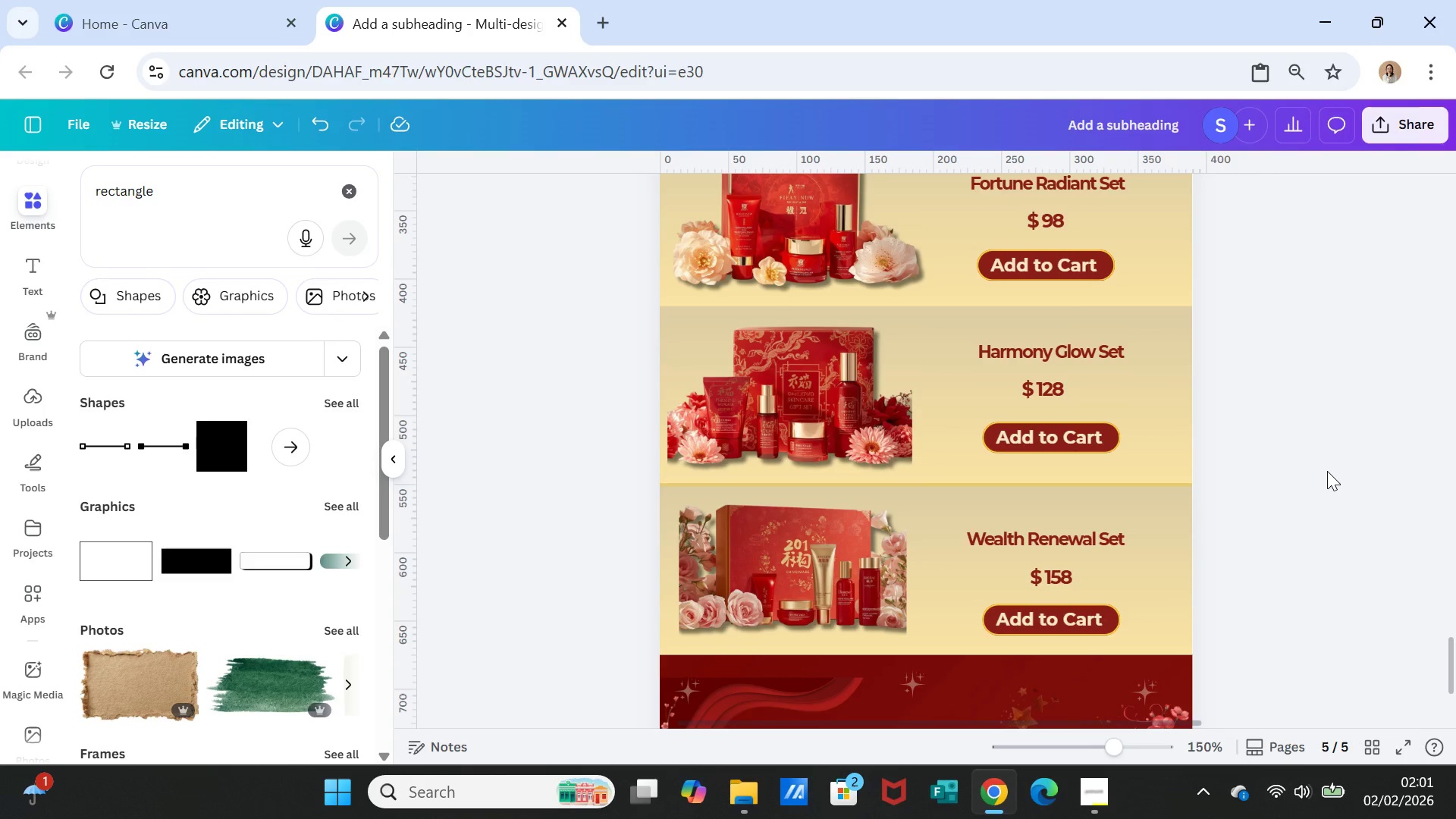 
scroll: coordinate [1327, 471], scroll_direction: up, amount: 2.0
 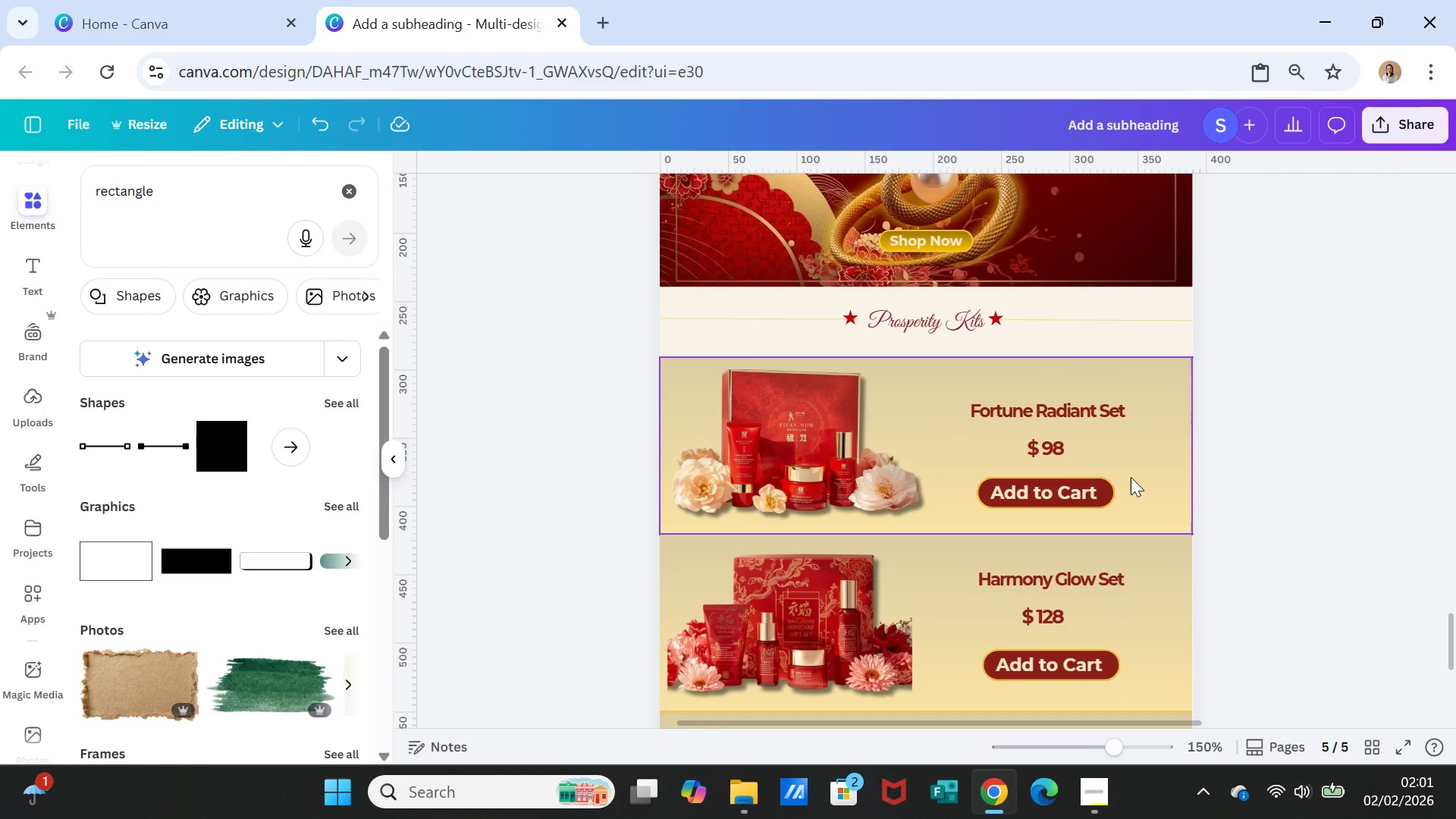 
left_click([1131, 477])
 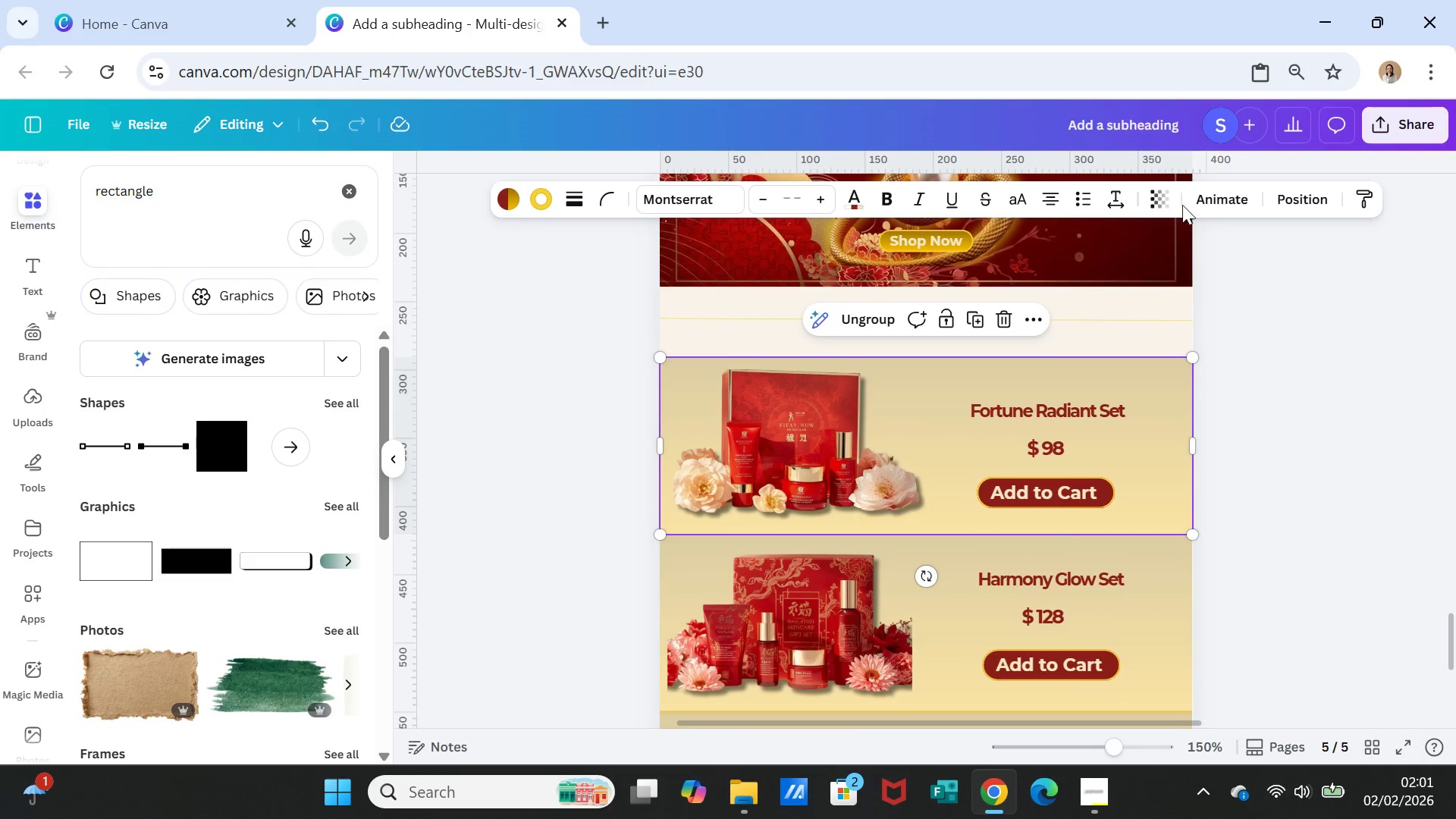 
left_click([1163, 196])
 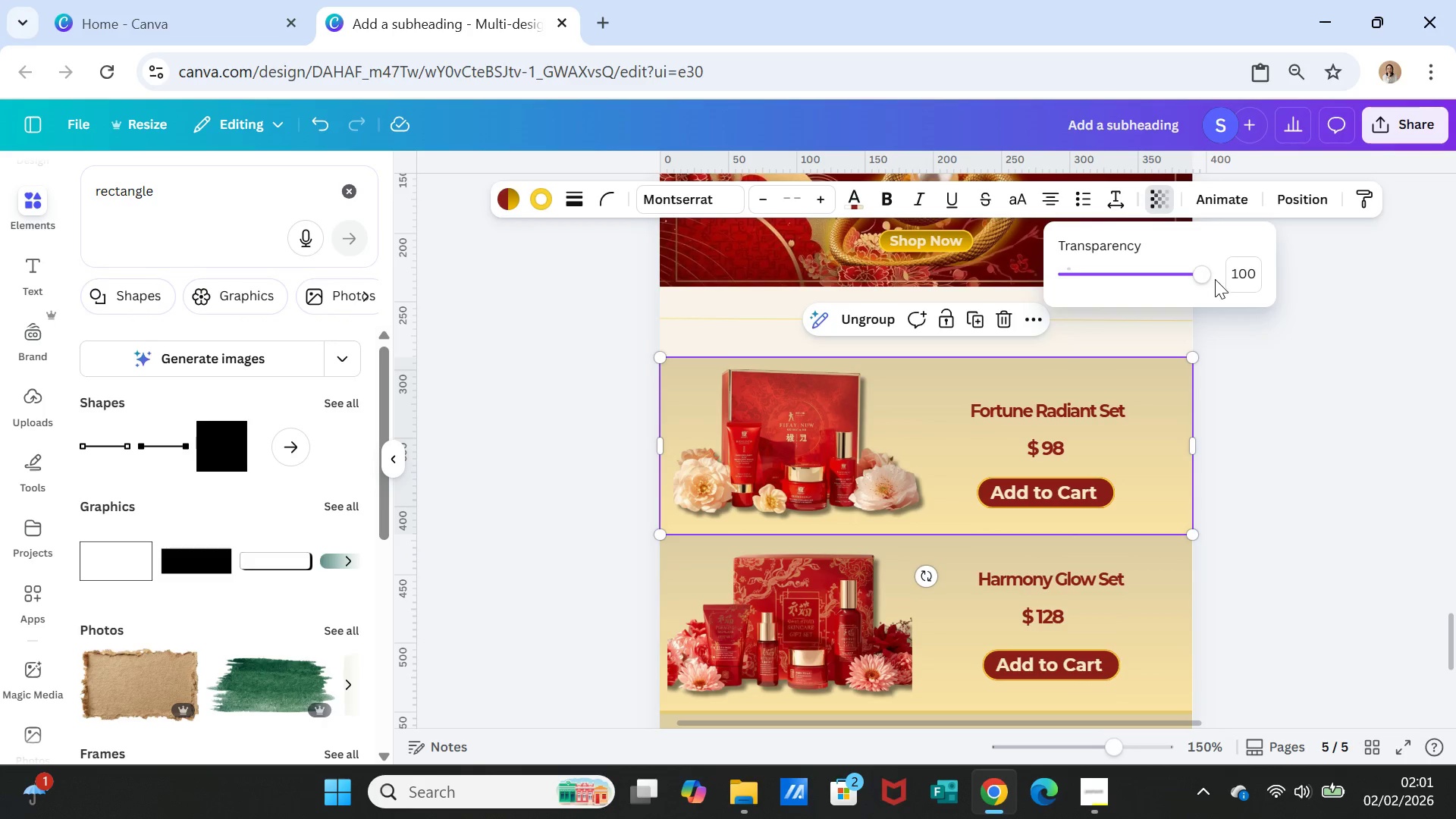 
left_click_drag(start_coordinate=[1204, 278], to_coordinate=[1221, 271])
 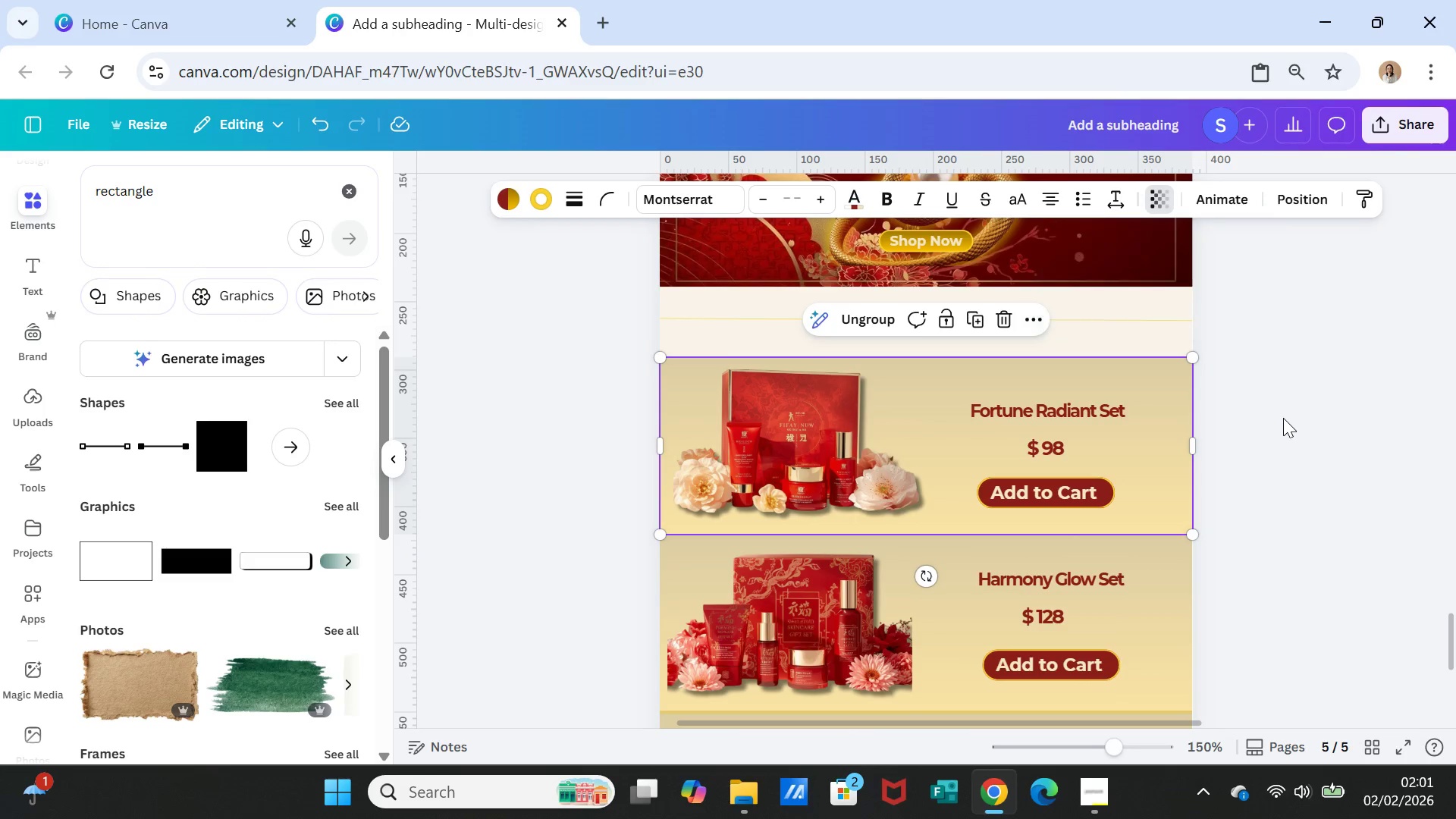 
left_click([1283, 418])
 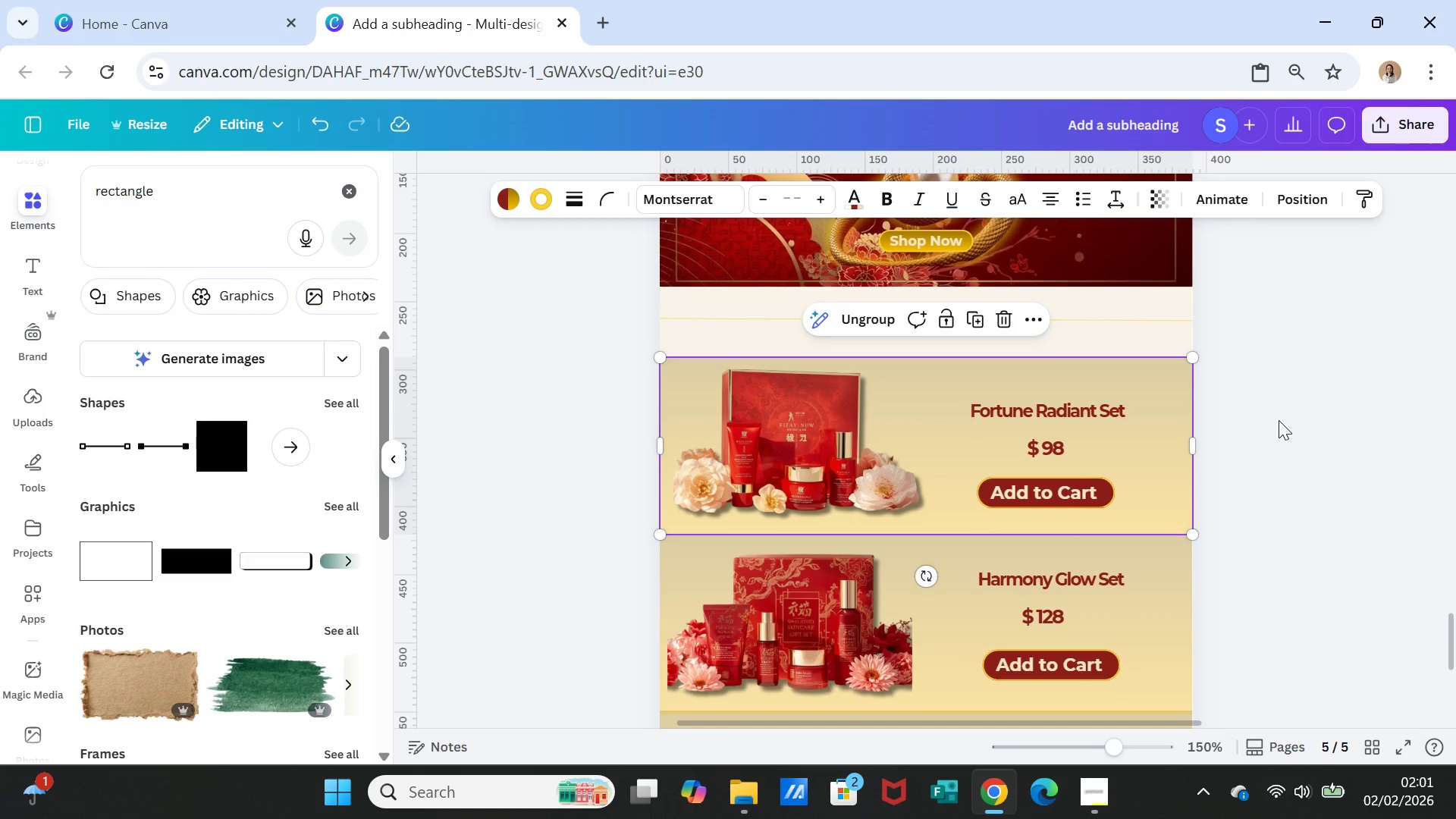 
scroll: coordinate [1278, 425], scroll_direction: down, amount: 2.0
 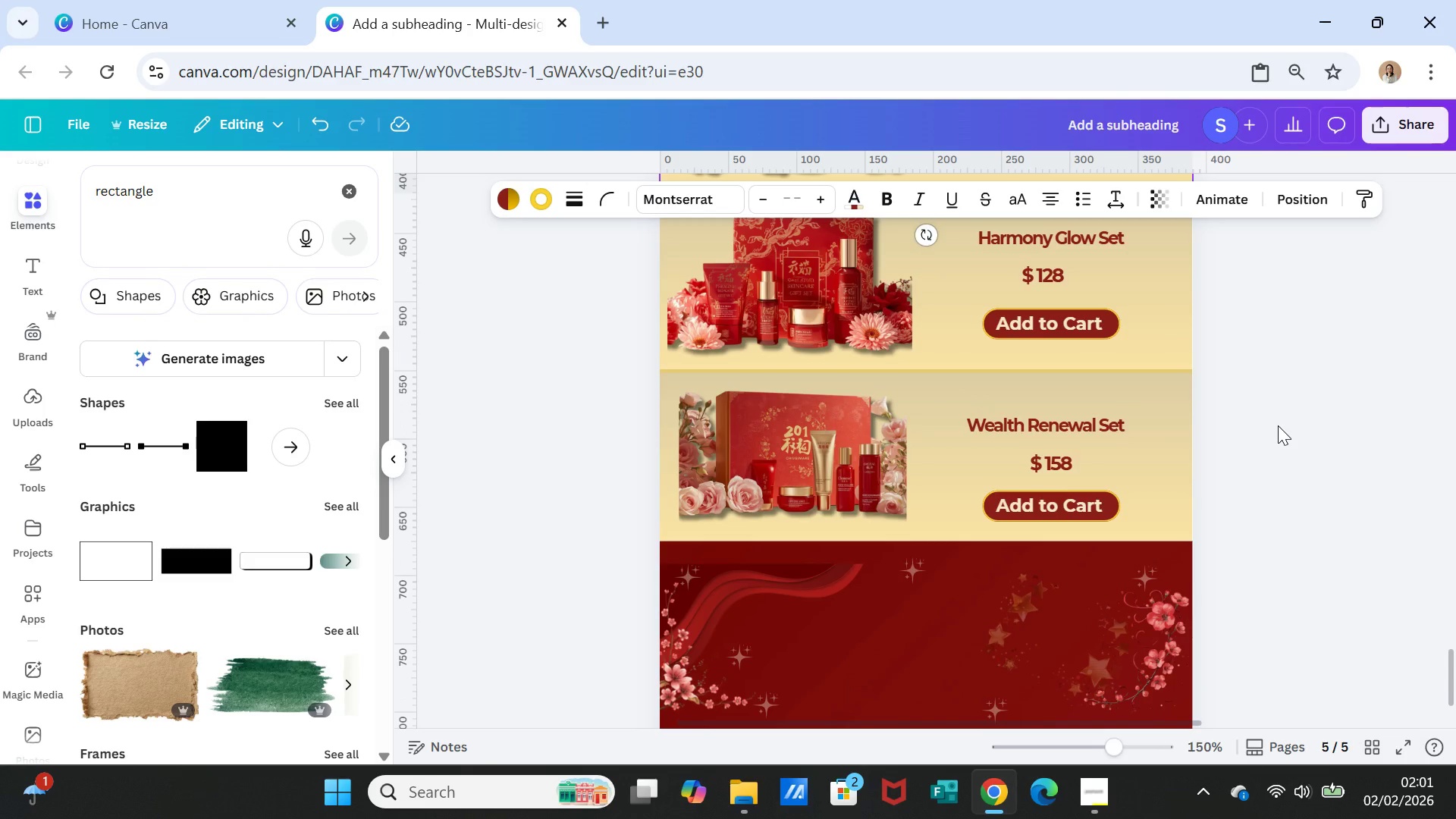 
scroll: coordinate [1278, 425], scroll_direction: up, amount: 1.0
 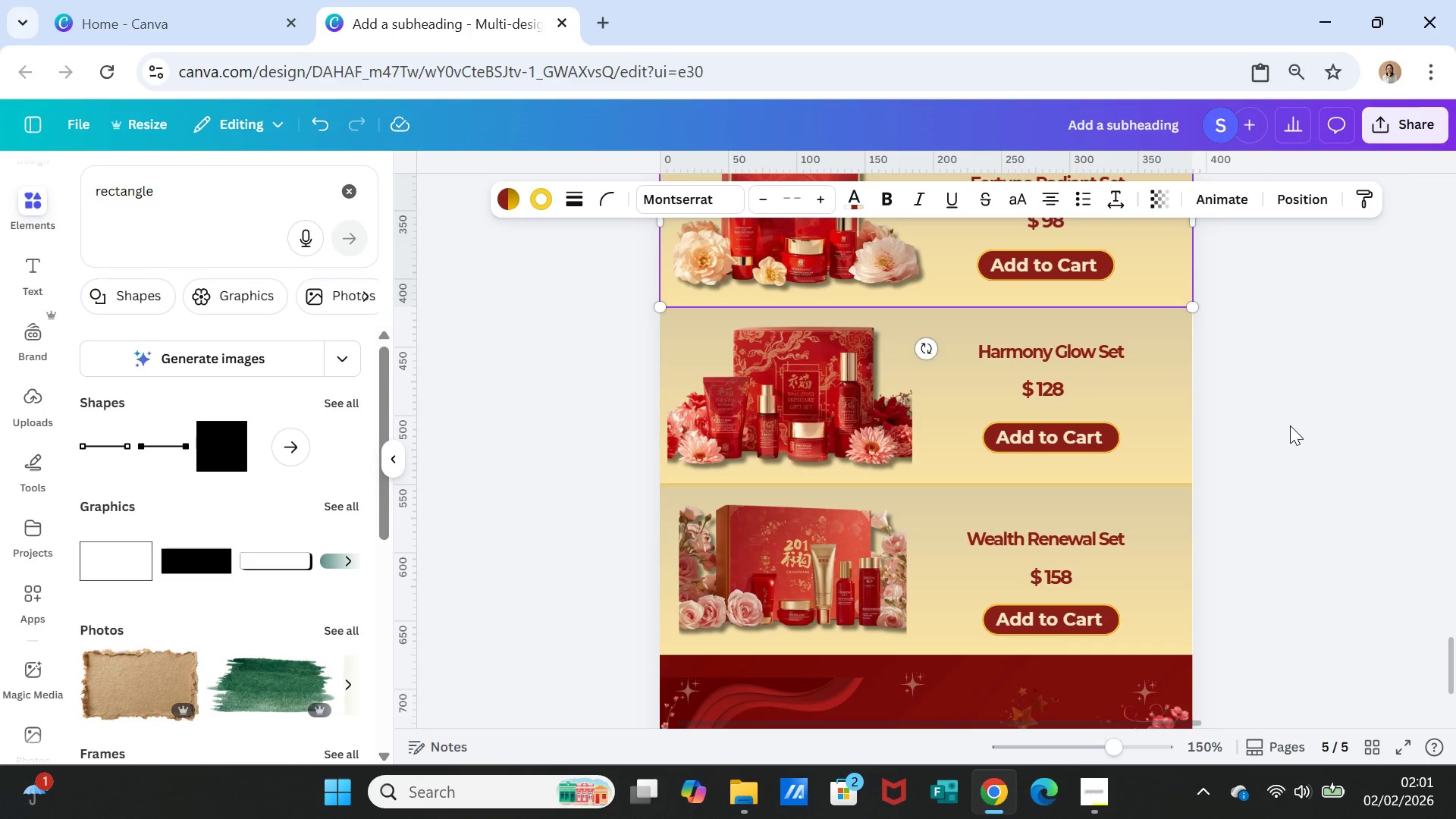 
left_click([1290, 425])
 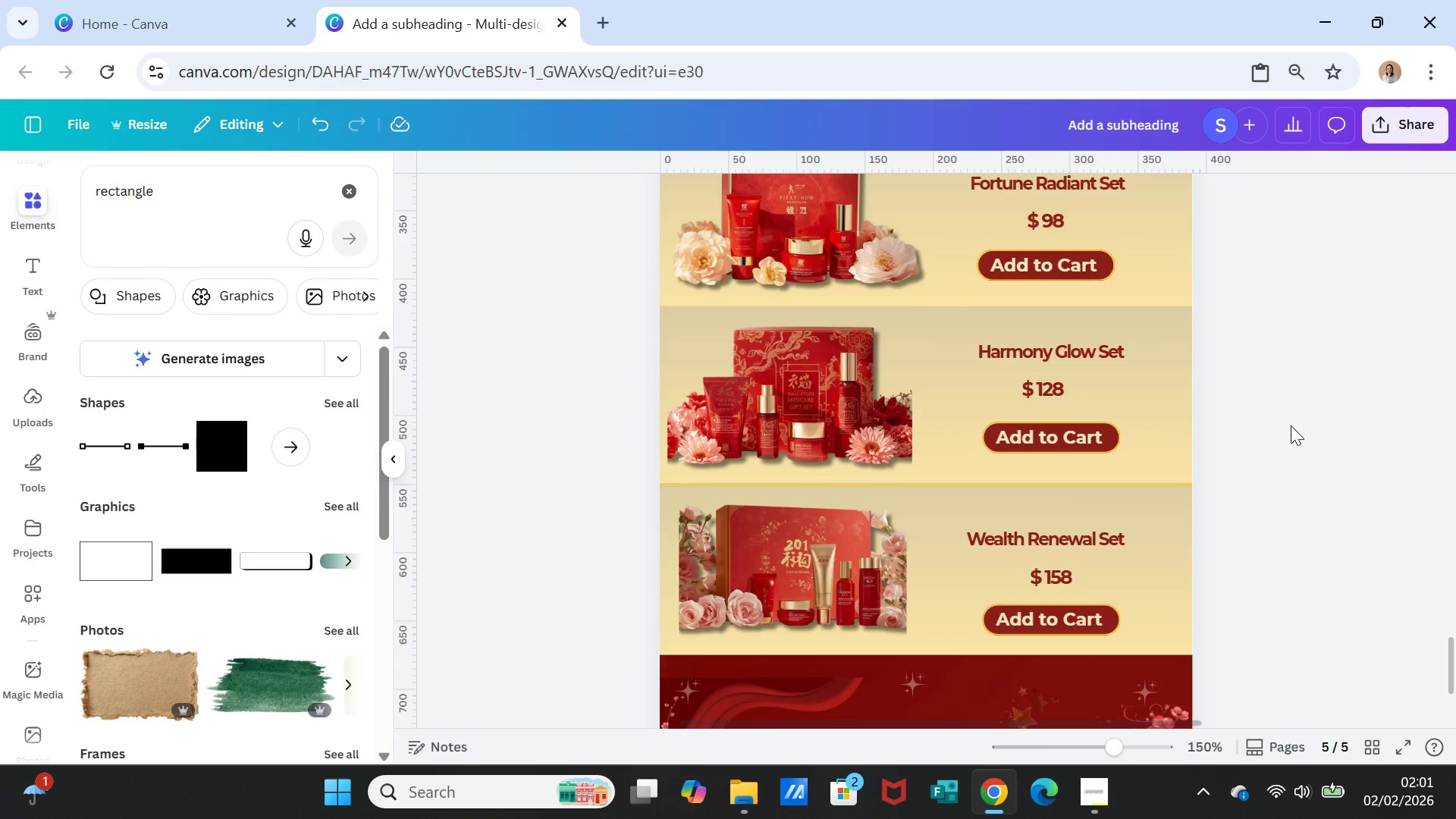 
scroll: coordinate [1294, 422], scroll_direction: up, amount: 22.0
 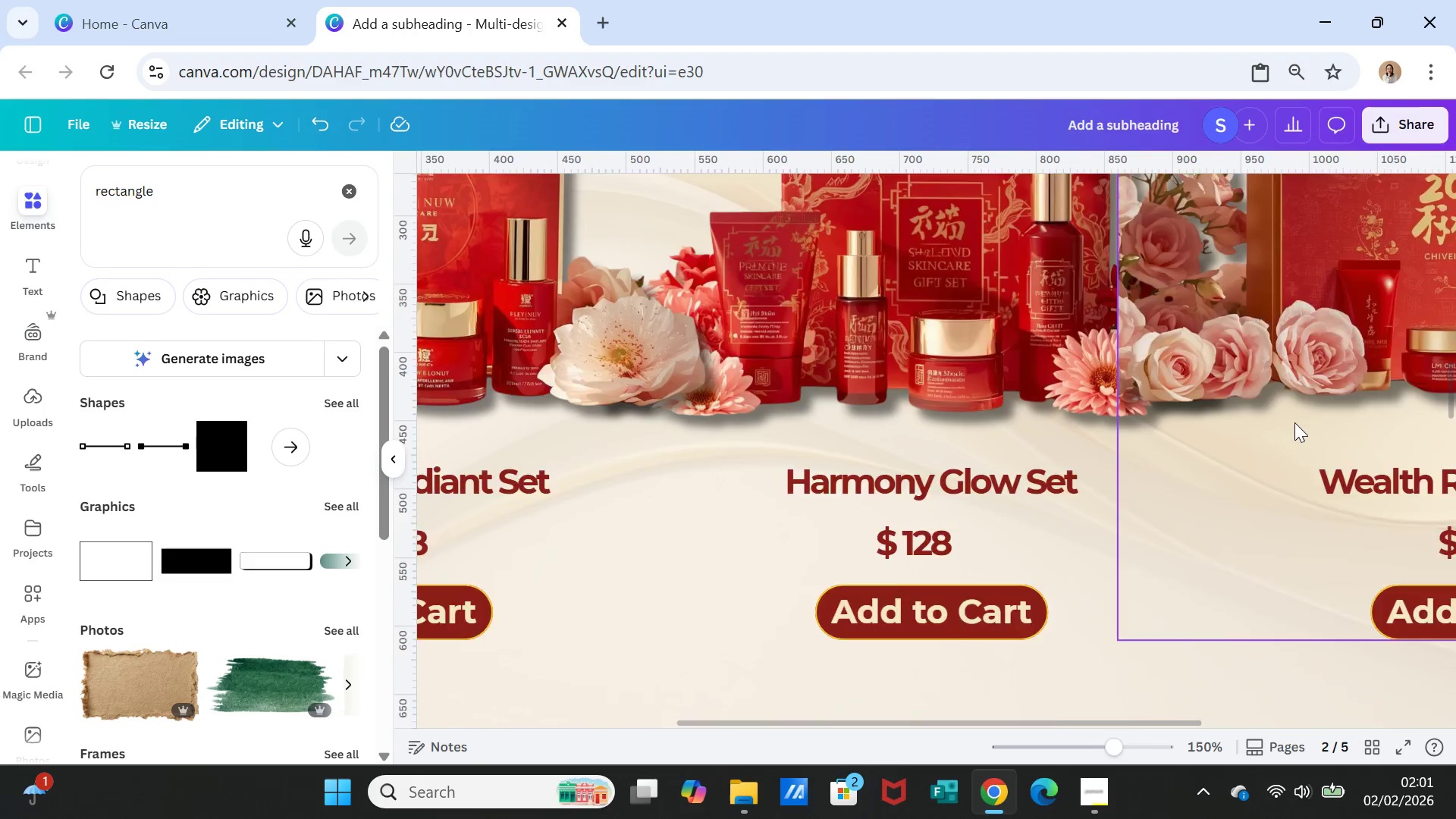 
scroll: coordinate [1294, 422], scroll_direction: down, amount: 14.0
 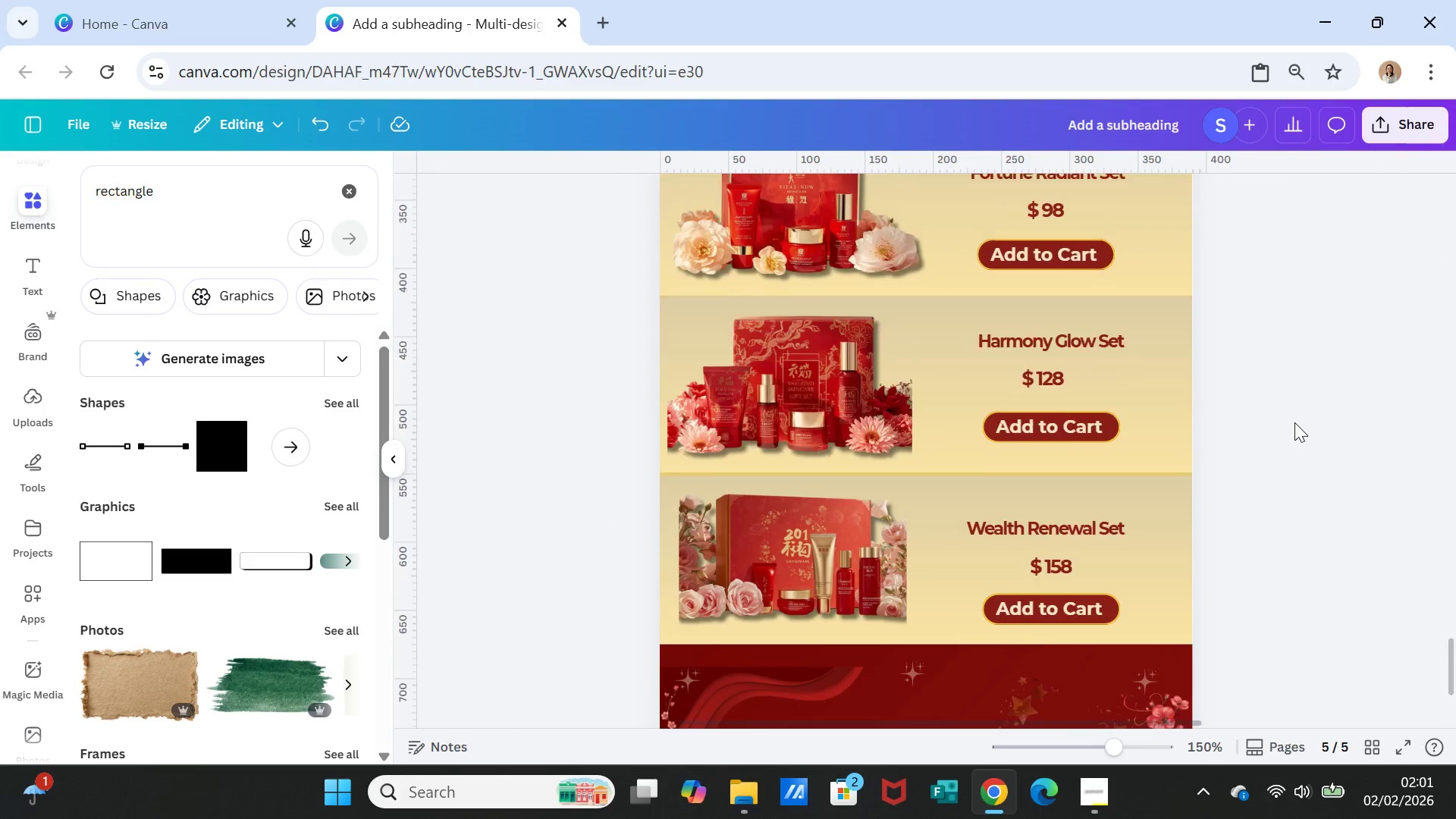 
scroll: coordinate [1294, 422], scroll_direction: up, amount: 1.0
 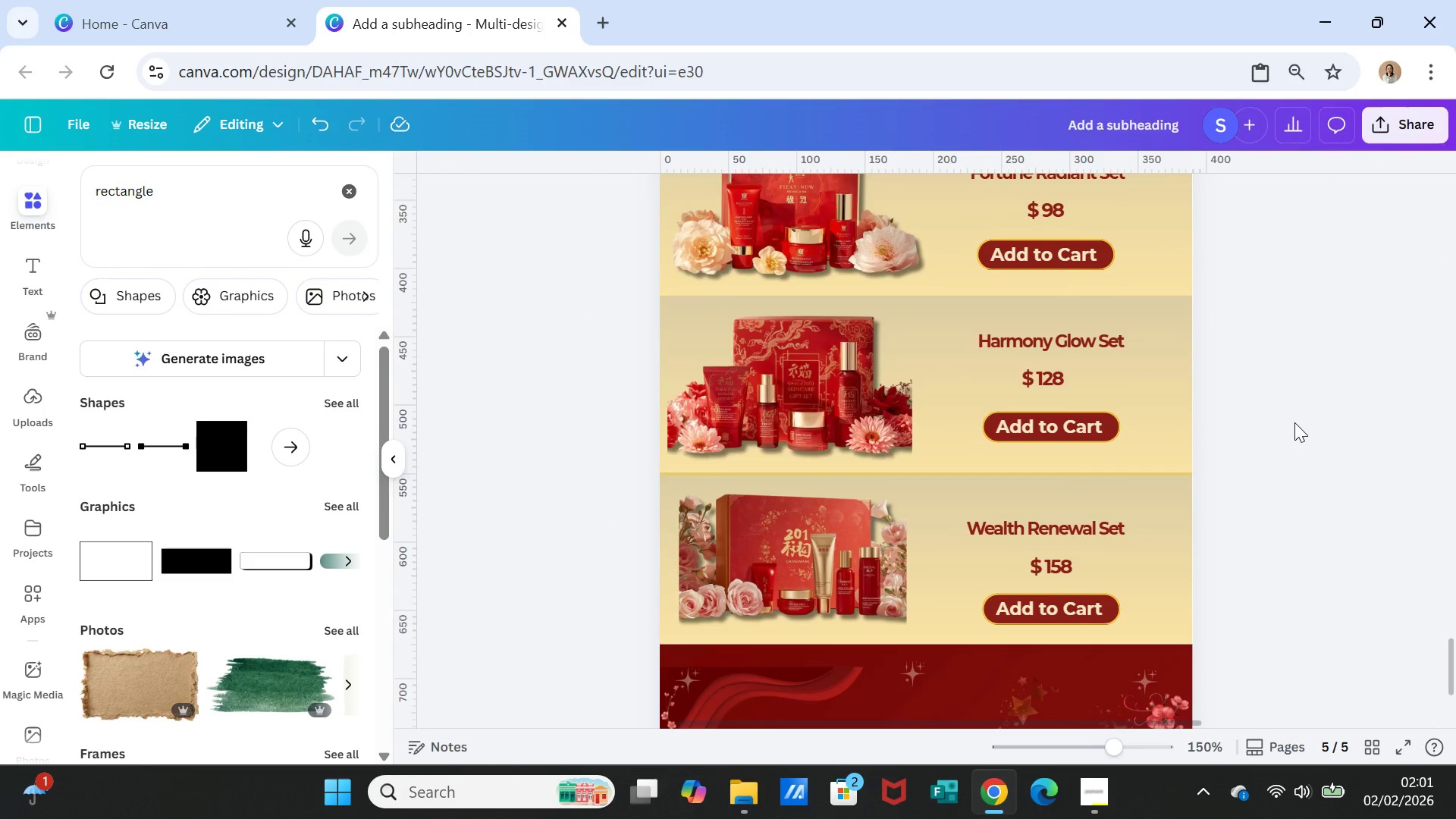 
scroll: coordinate [1294, 422], scroll_direction: down, amount: 1.0
 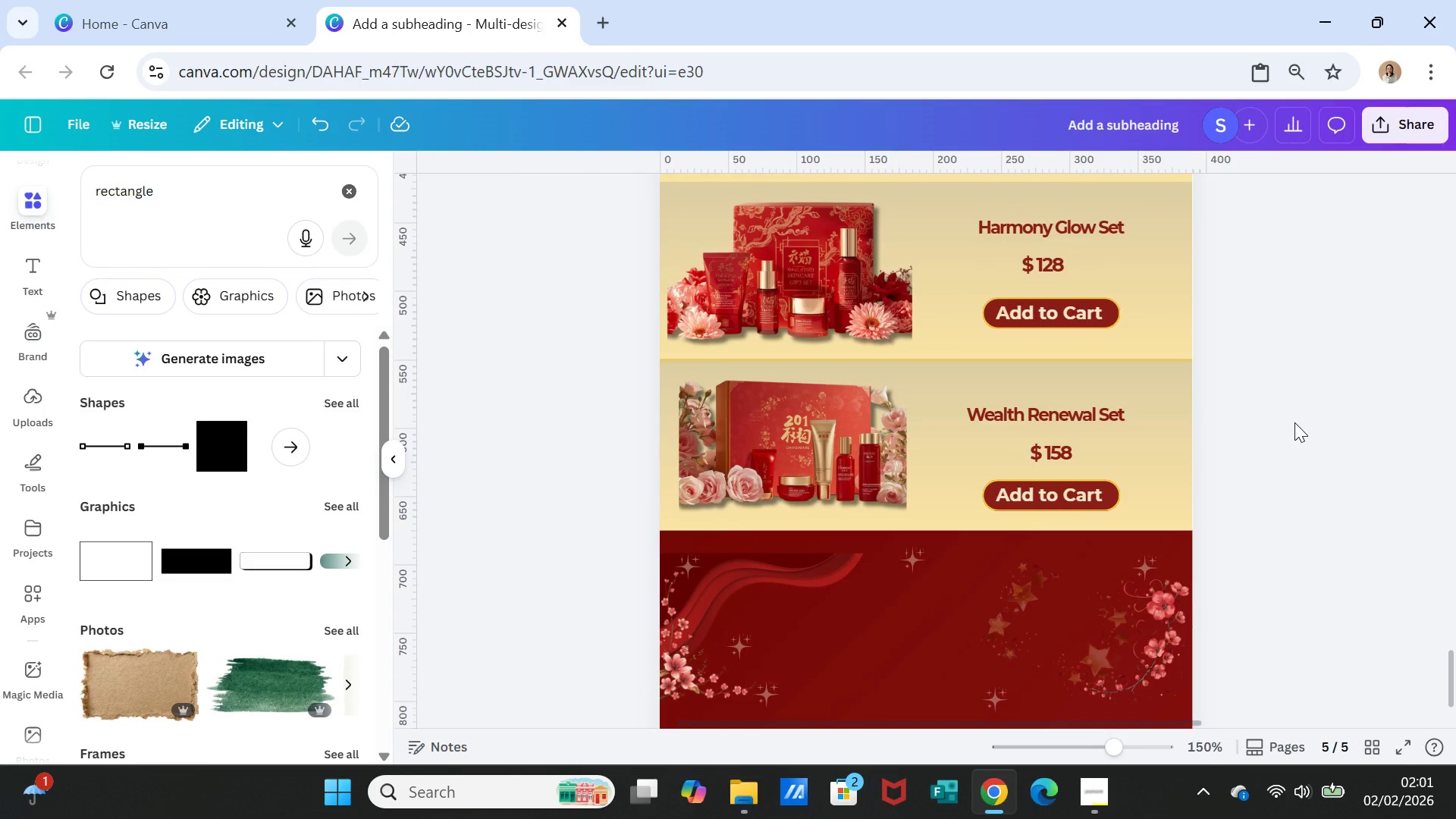 
scroll: coordinate [1294, 422], scroll_direction: up, amount: 1.0
 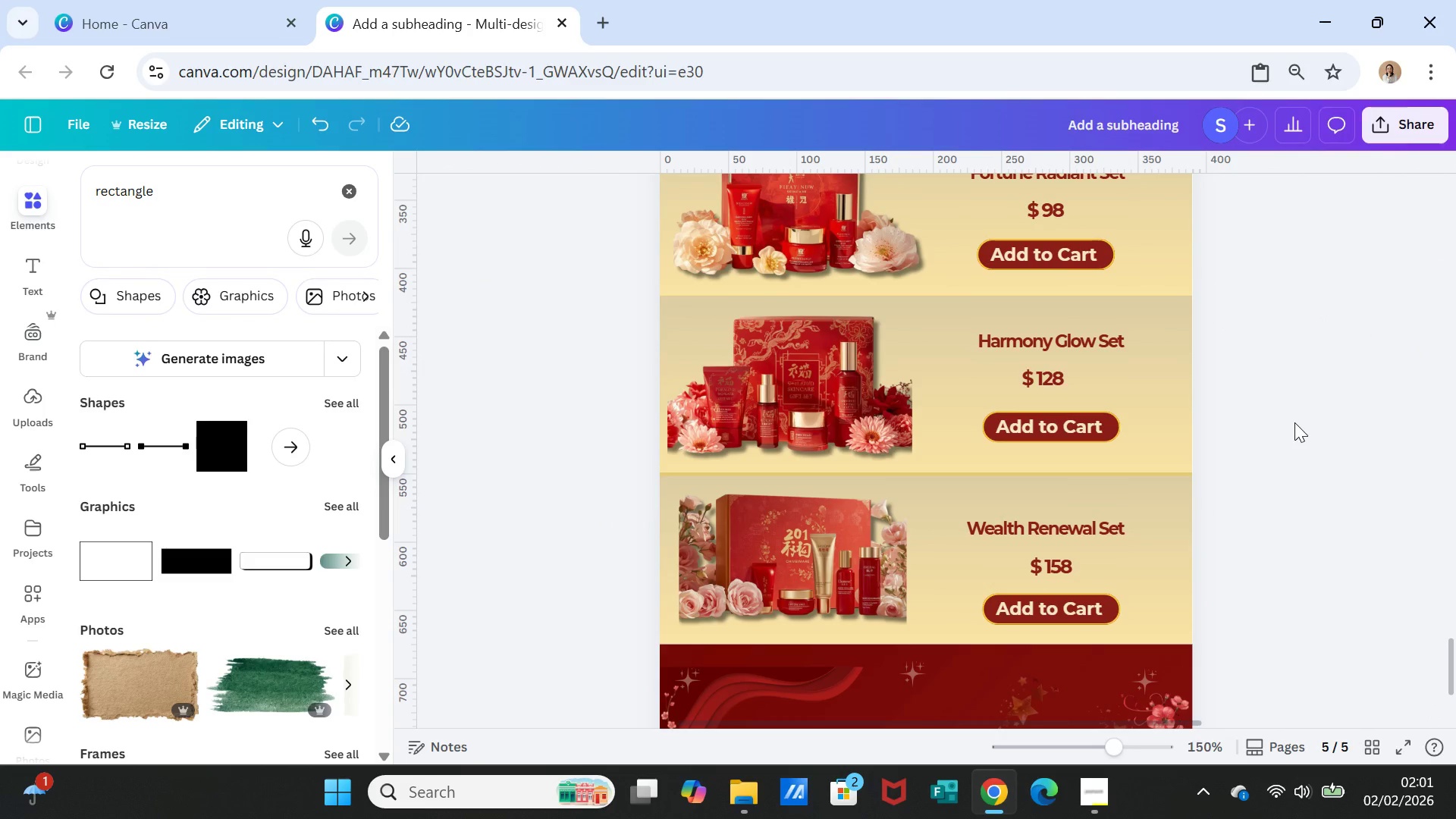 
scroll: coordinate [1294, 422], scroll_direction: down, amount: 1.0
 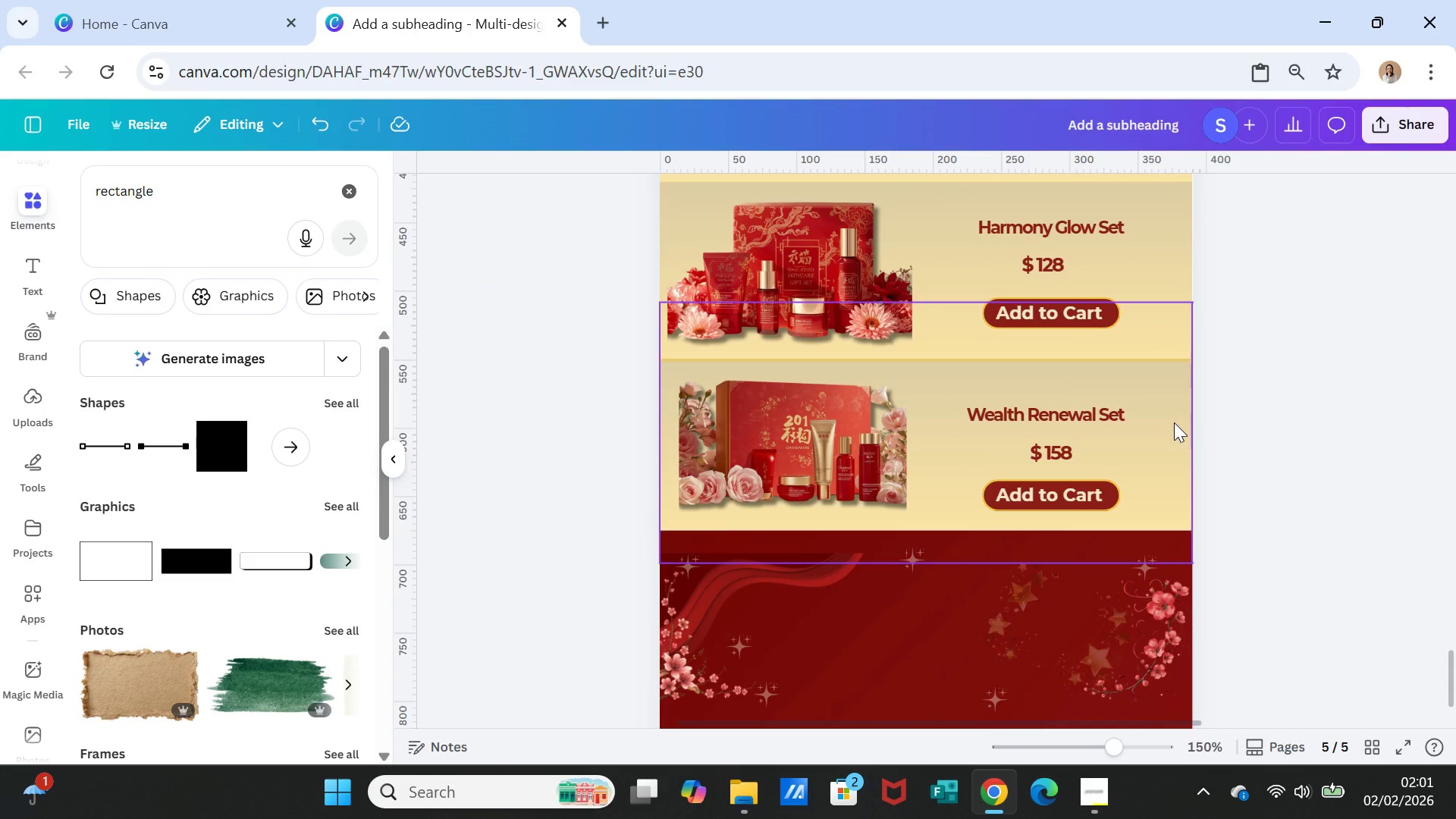 
left_click([1174, 422])
 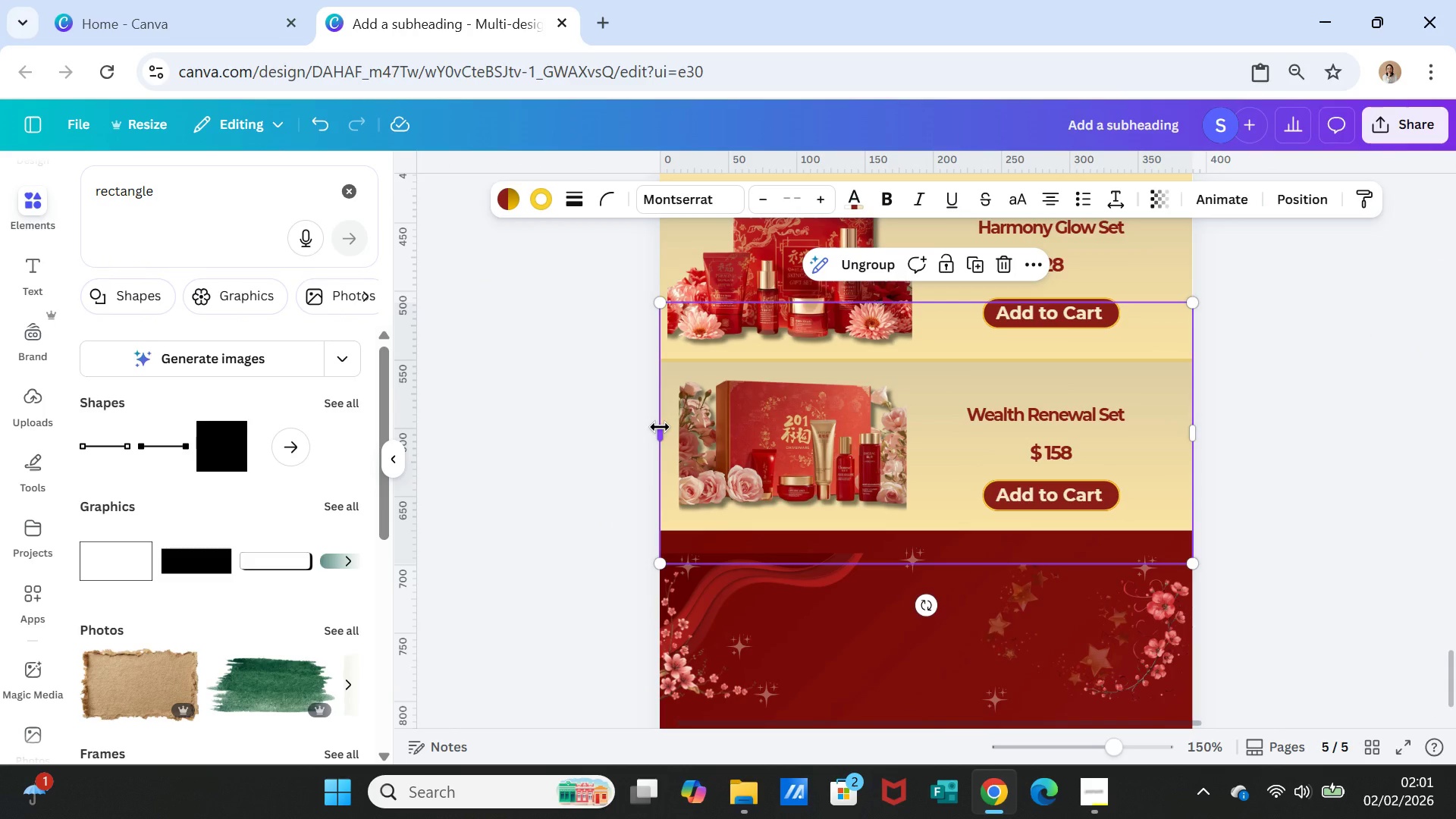 
left_click([1328, 487])
 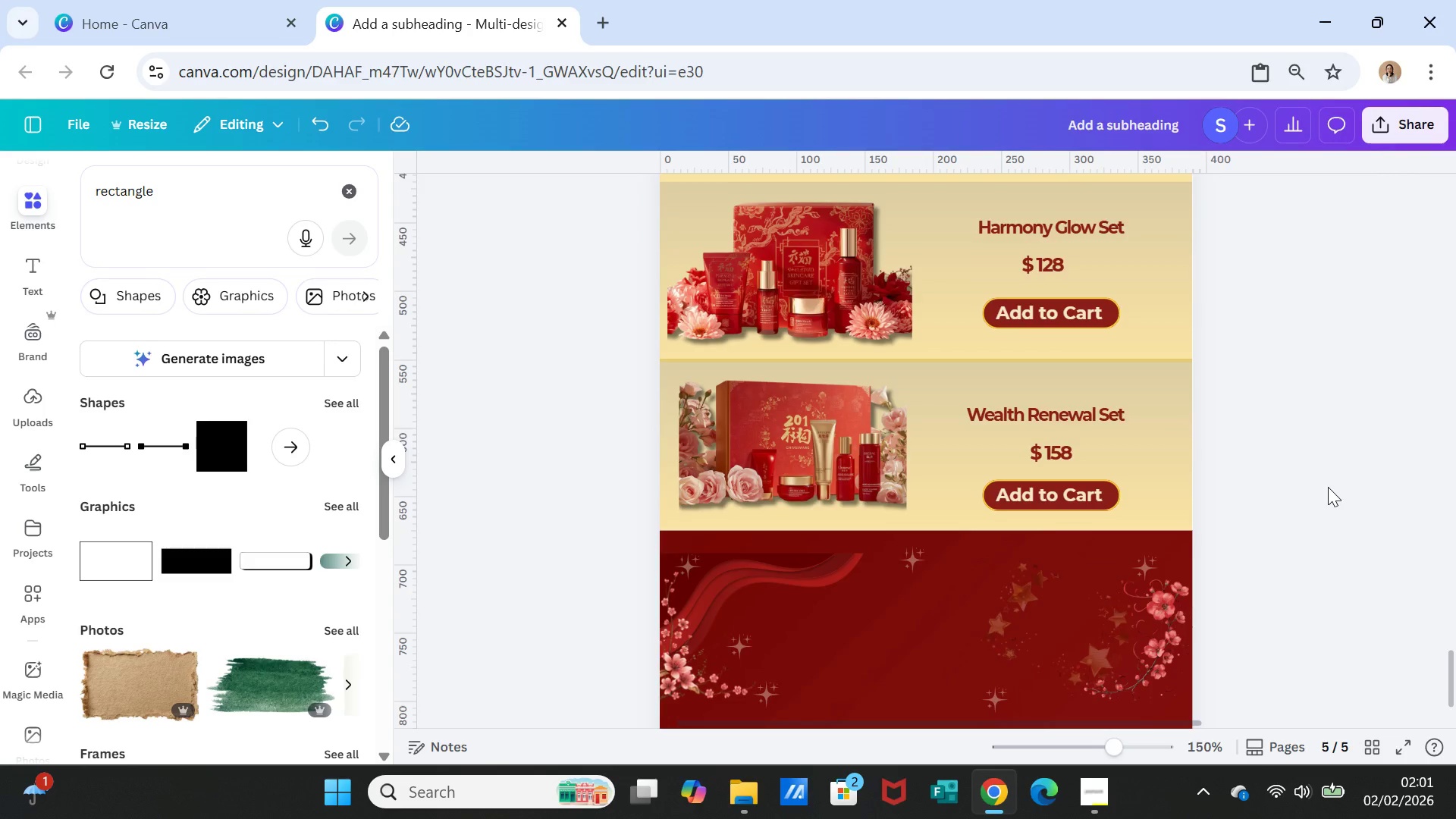 
scroll: coordinate [1328, 487], scroll_direction: up, amount: 1.0
 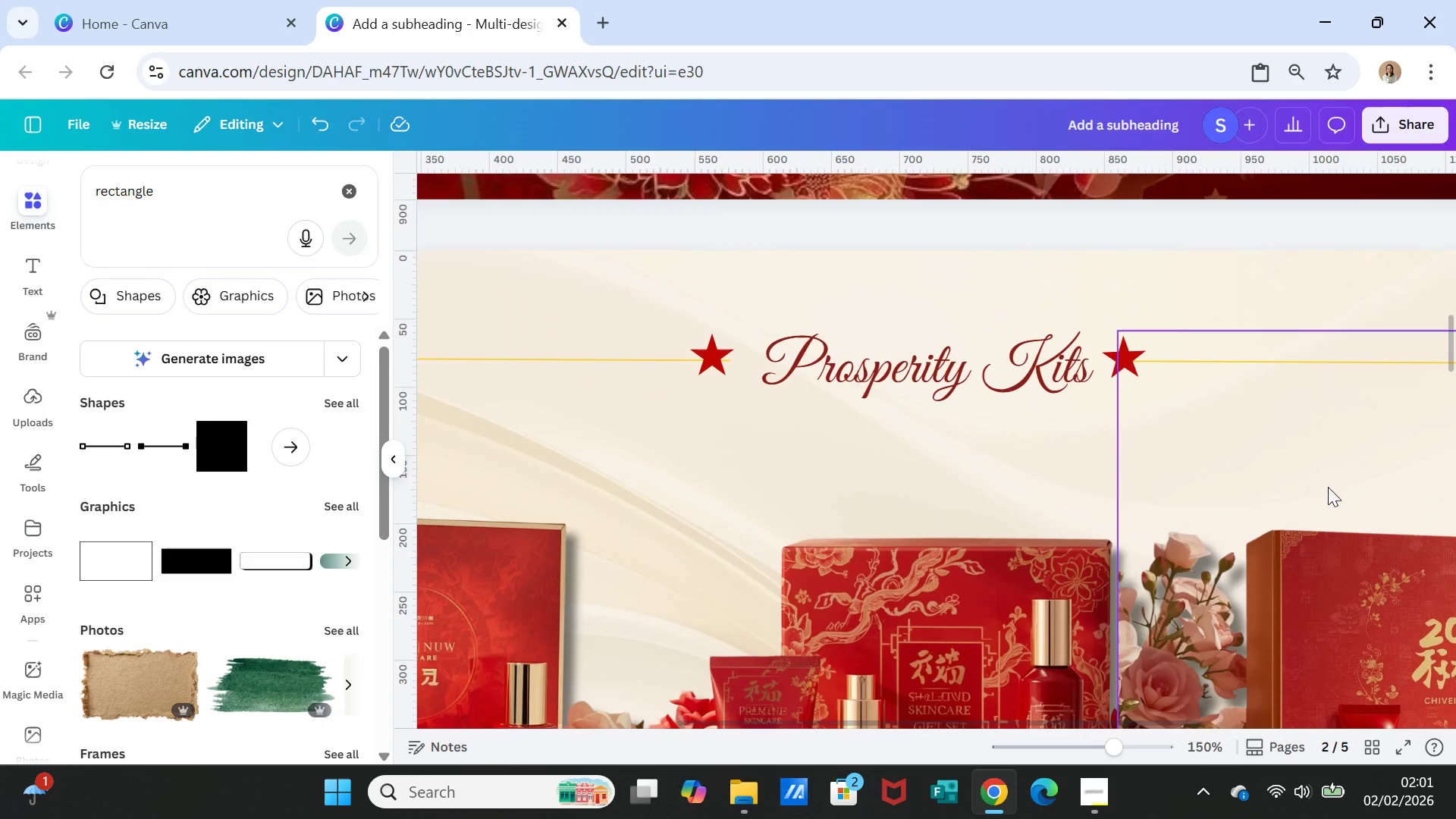 
left_click([810, 286])
 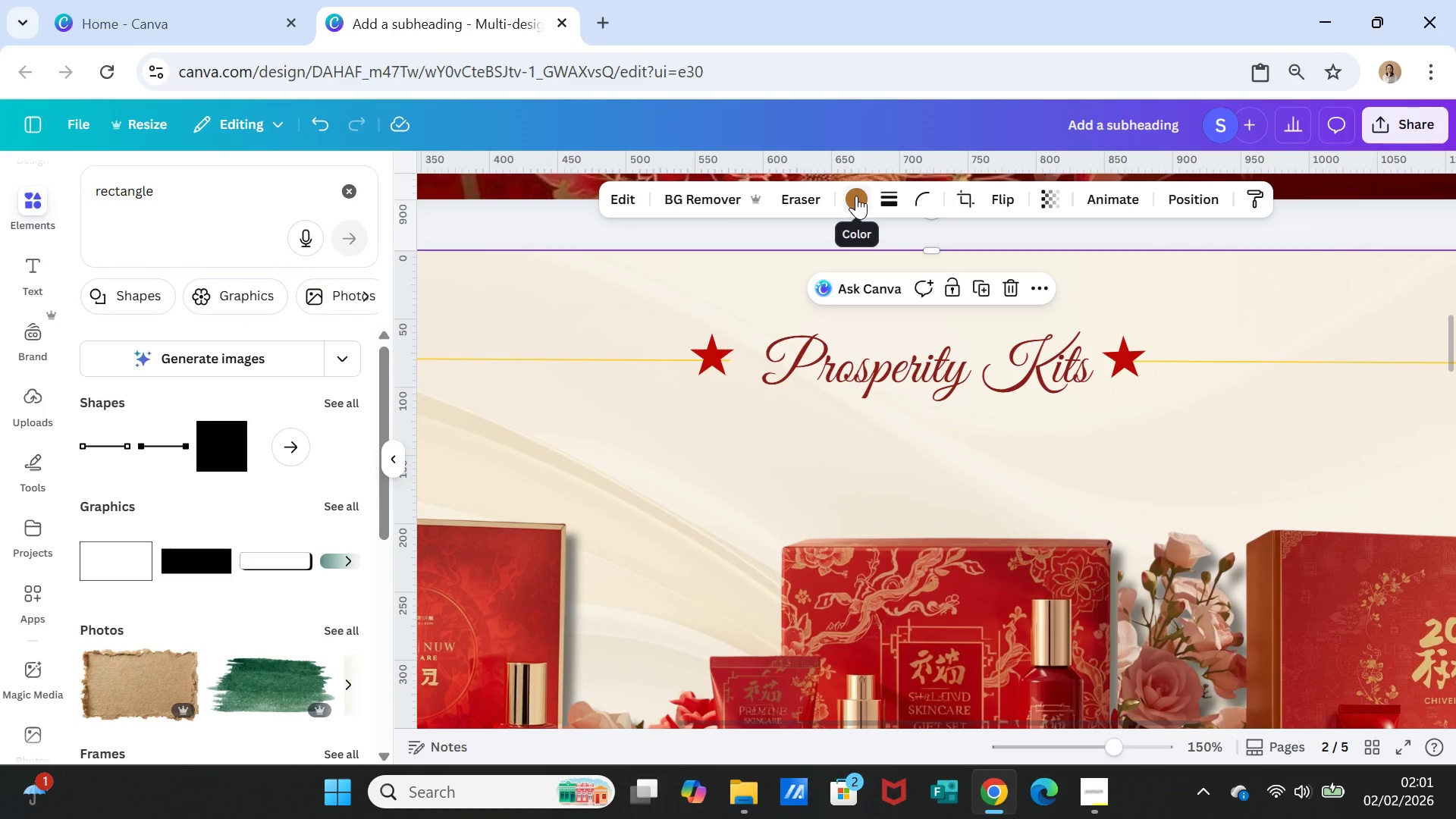 
wait(7.33)
 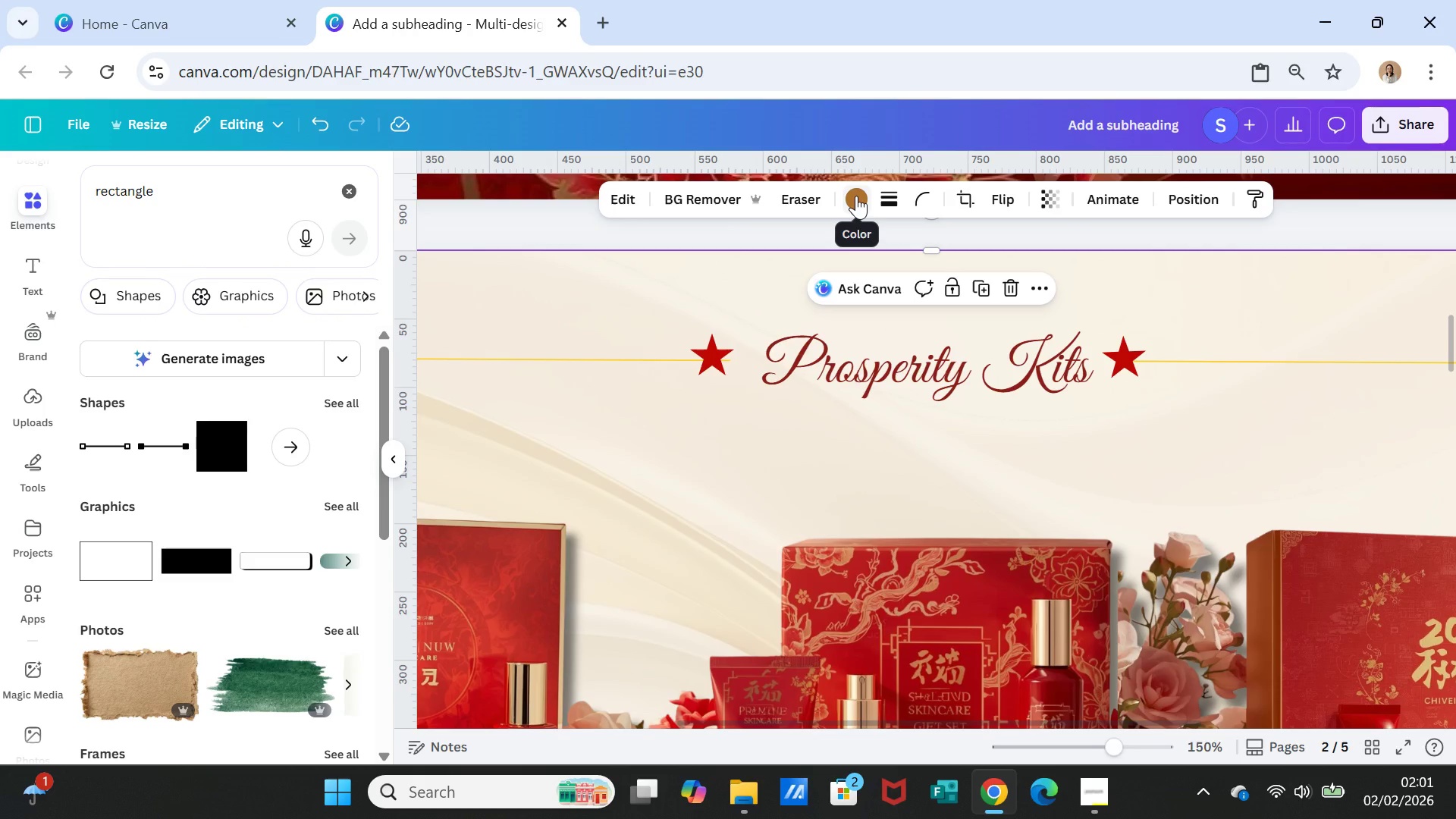 
left_click([856, 196])
 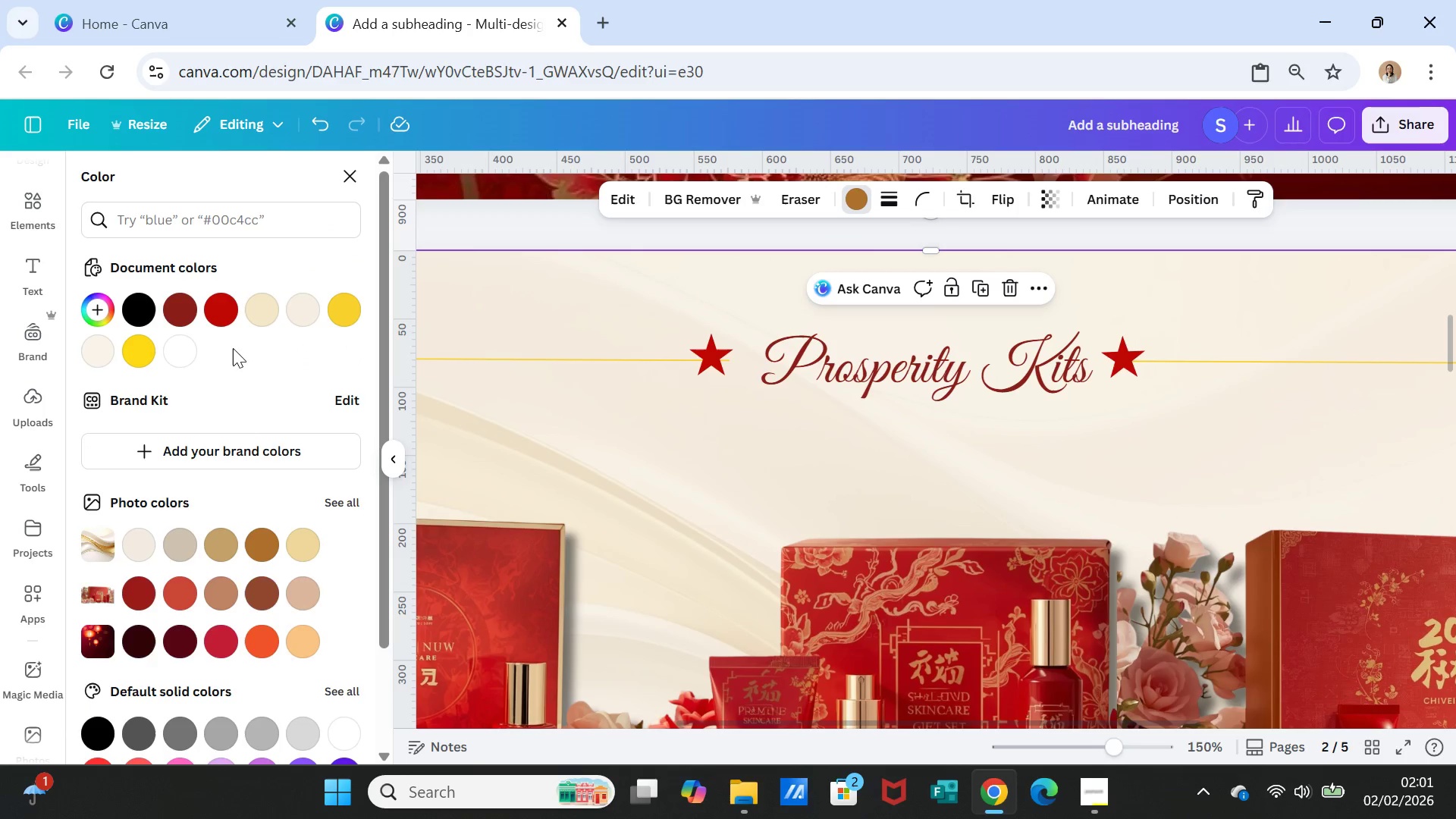 
scroll: coordinate [709, 520], scroll_direction: down, amount: 16.0
 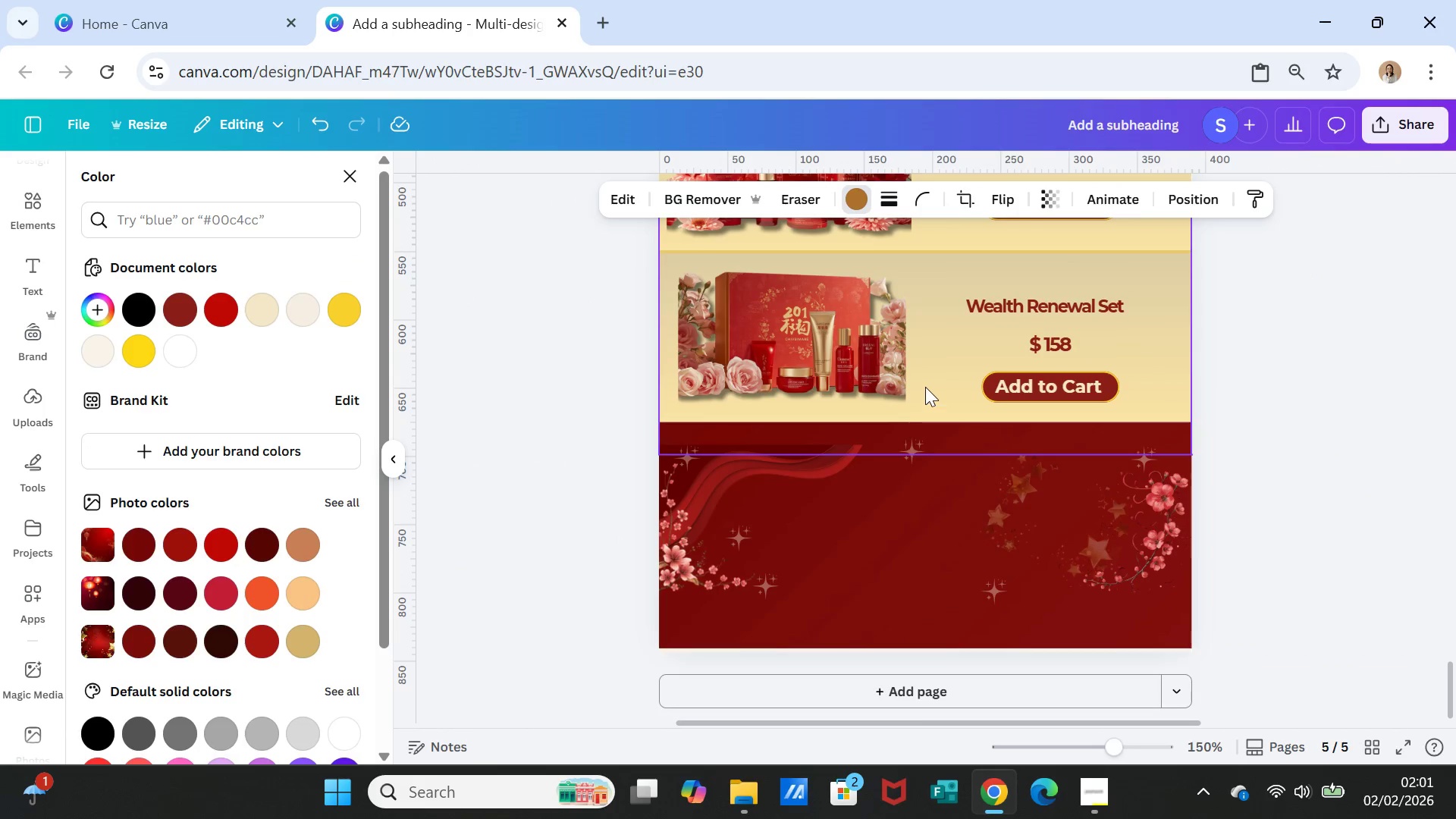 
left_click([927, 378])
 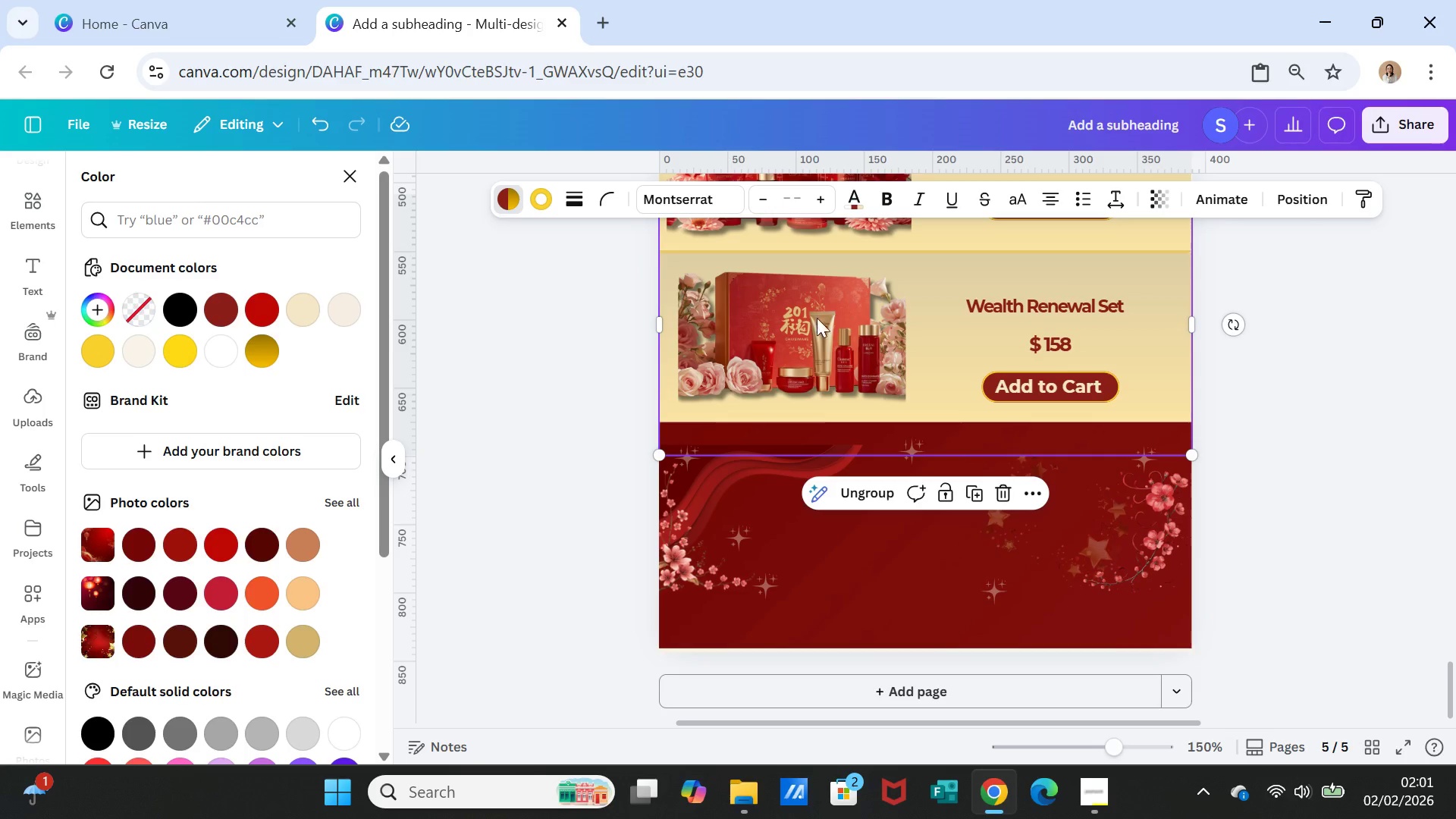 
scroll: coordinate [876, 320], scroll_direction: up, amount: 15.0
 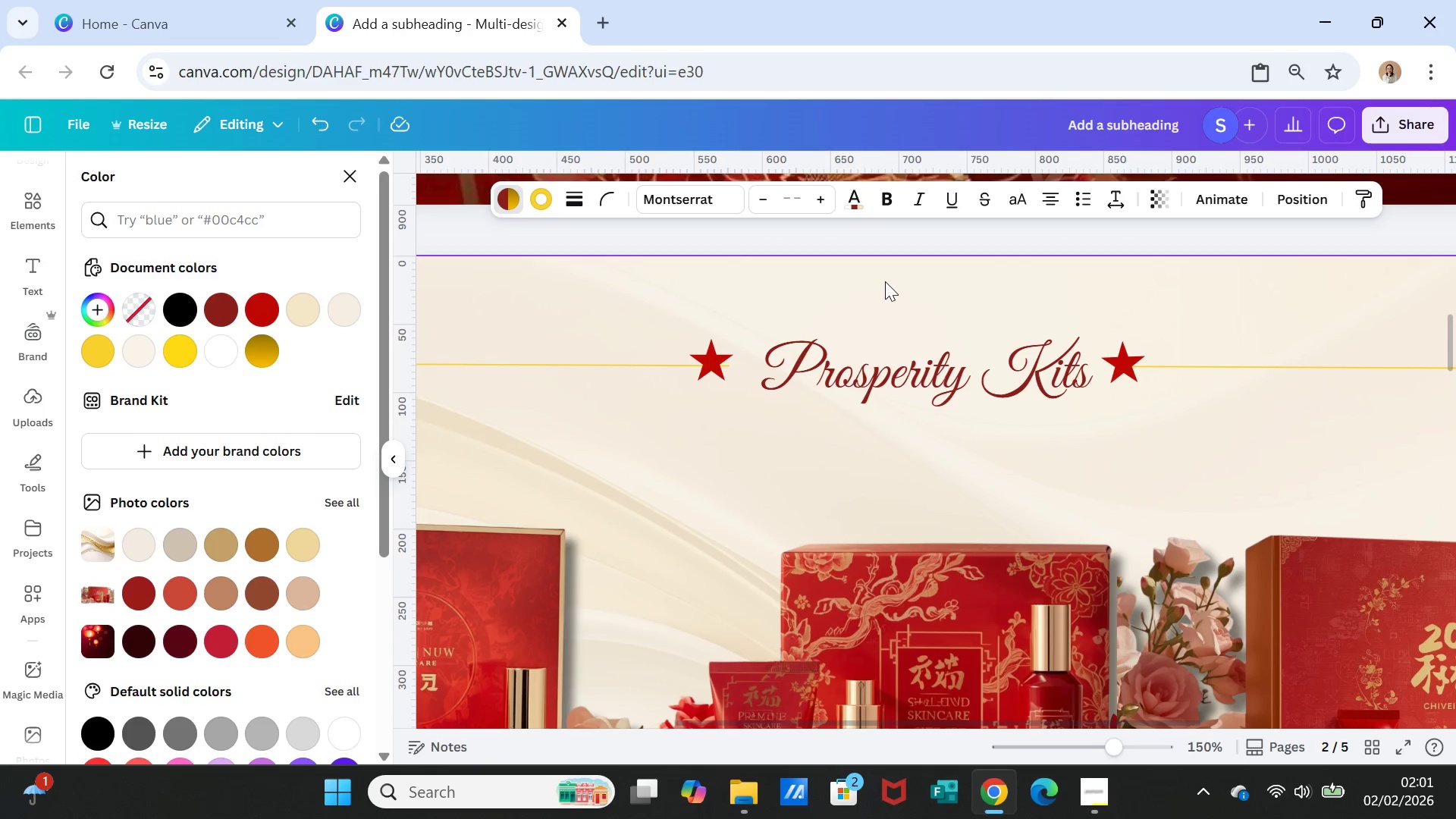 
left_click([885, 281])
 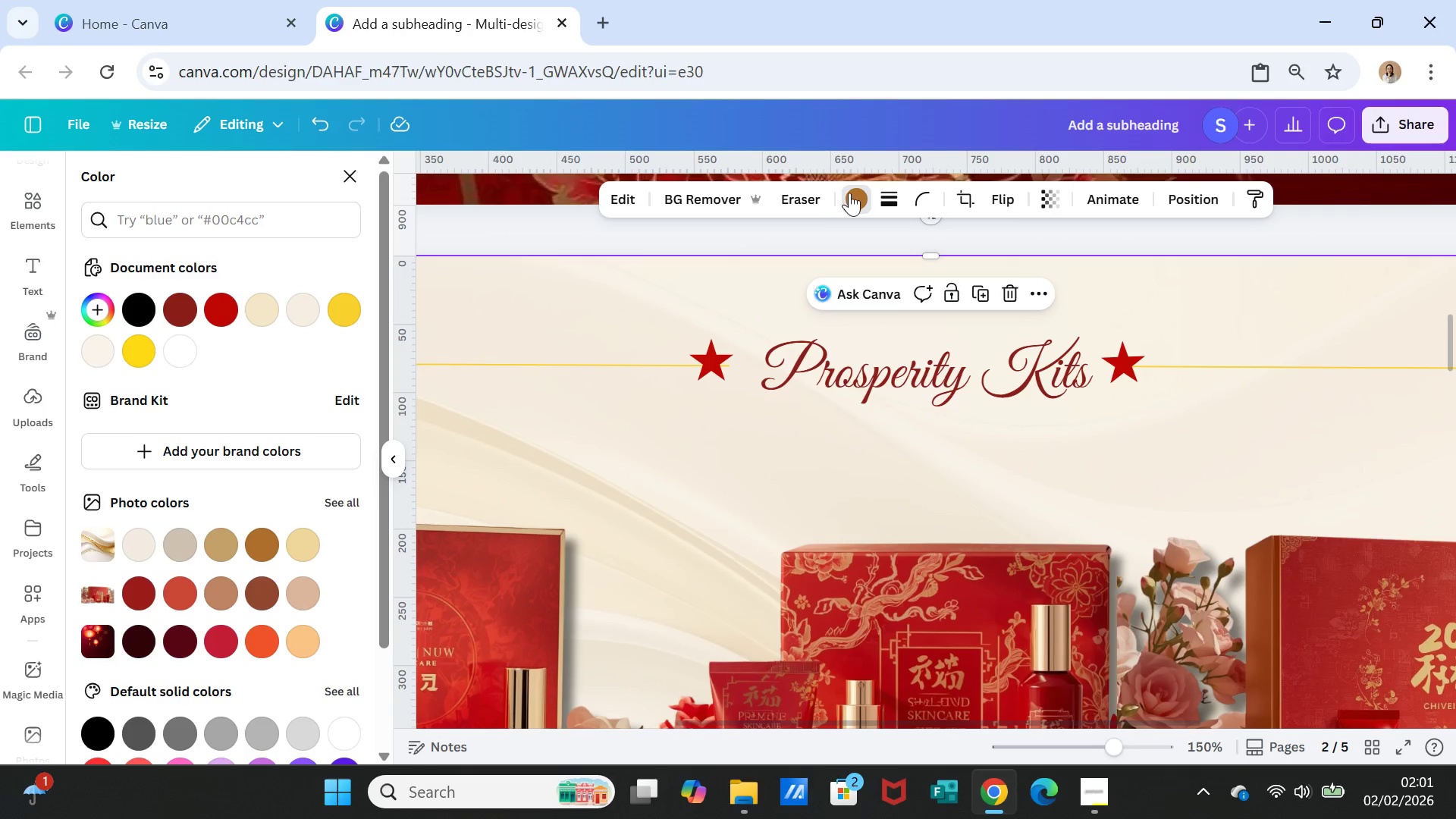 
left_click([859, 194])
 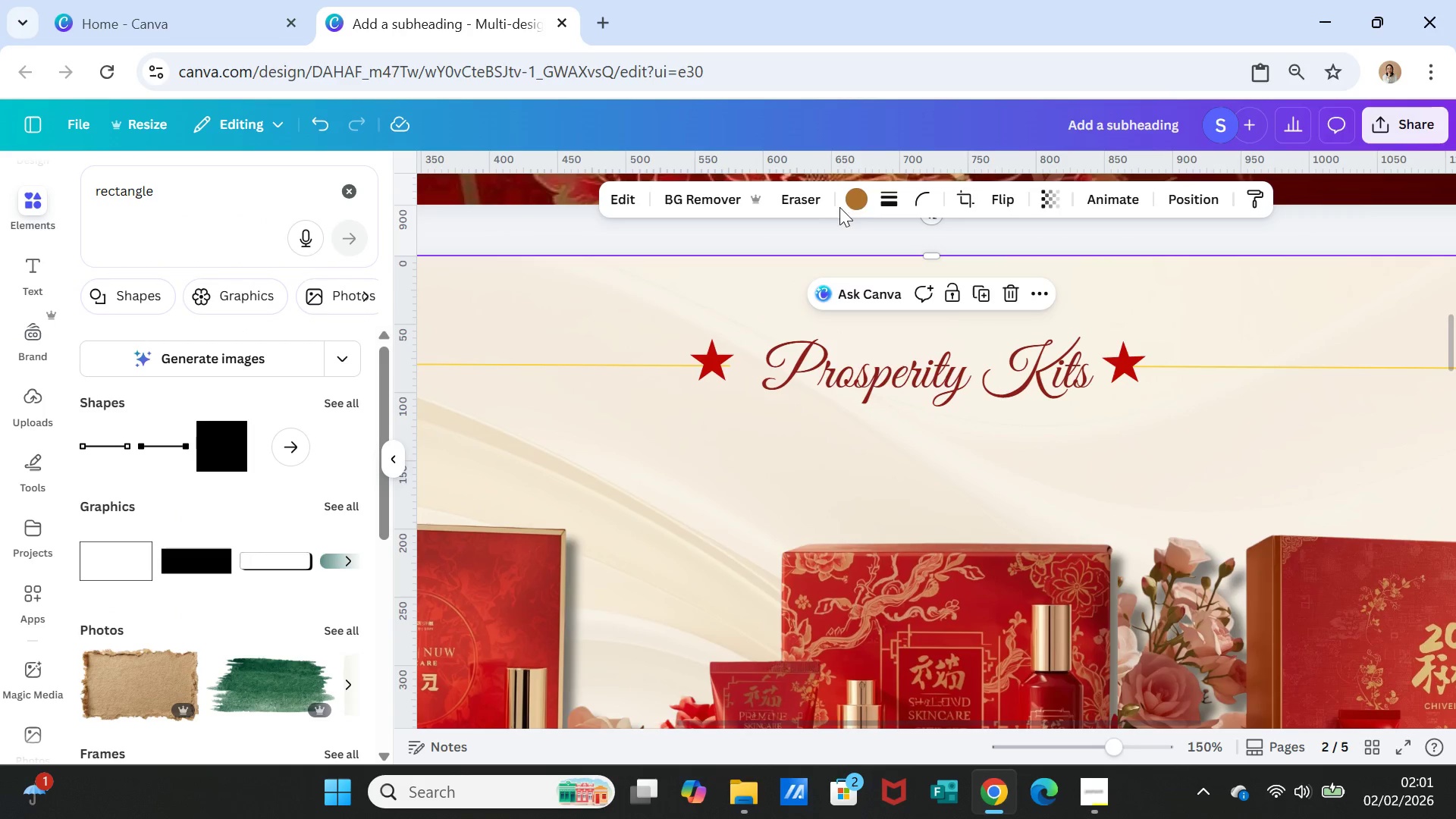 
left_click([858, 193])
 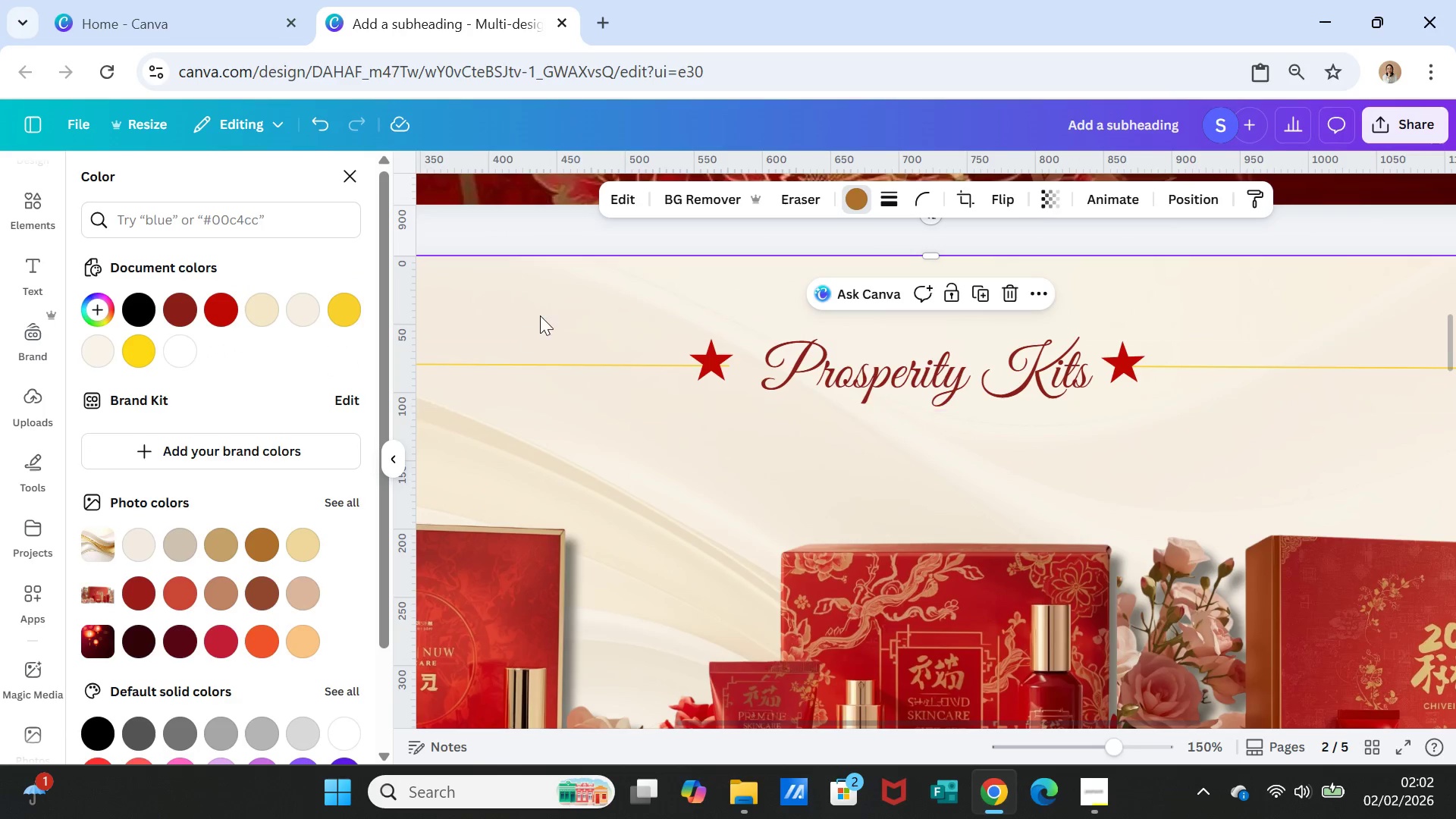 
left_click([558, 296])
 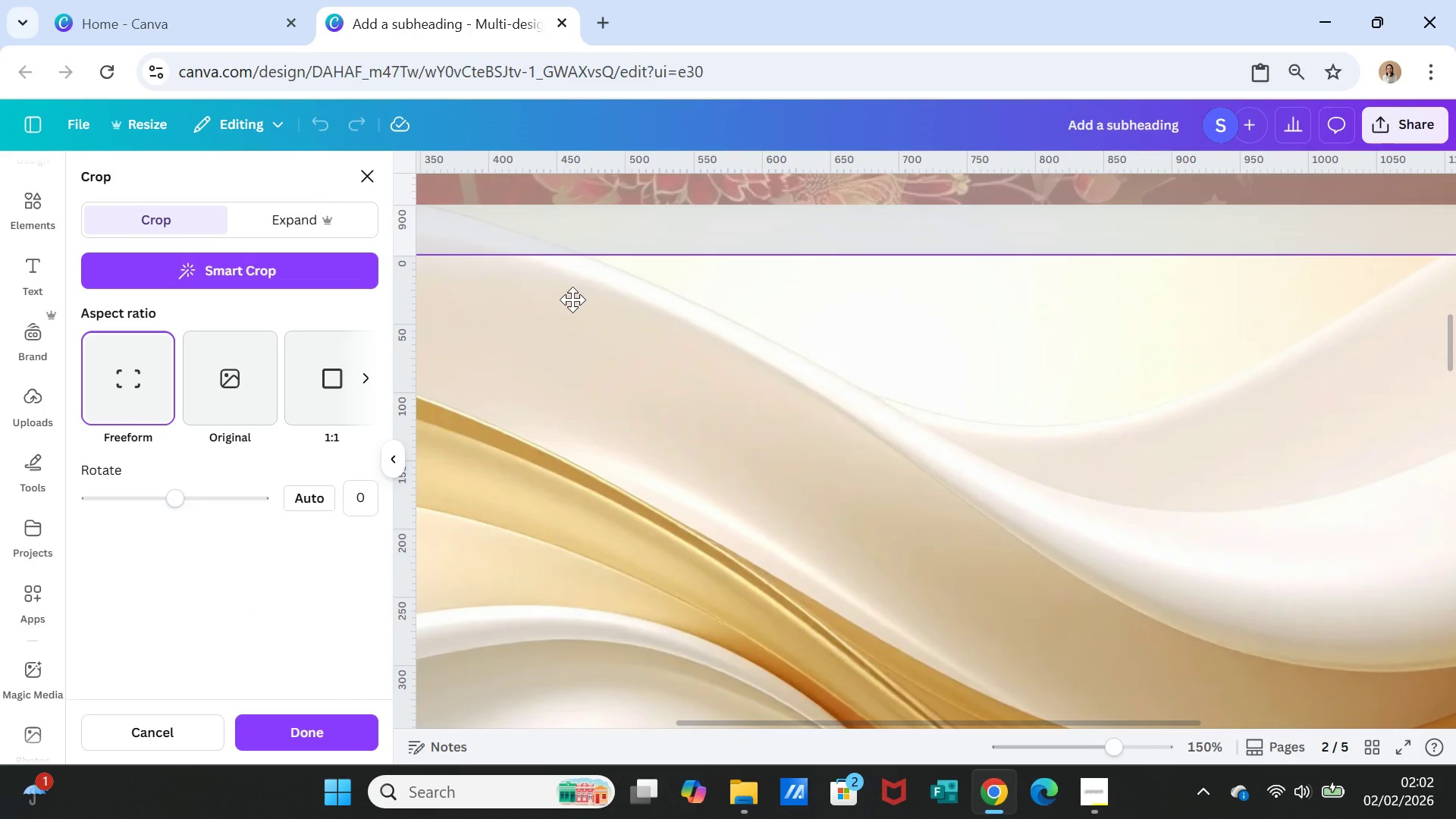 
left_click([481, 376])
 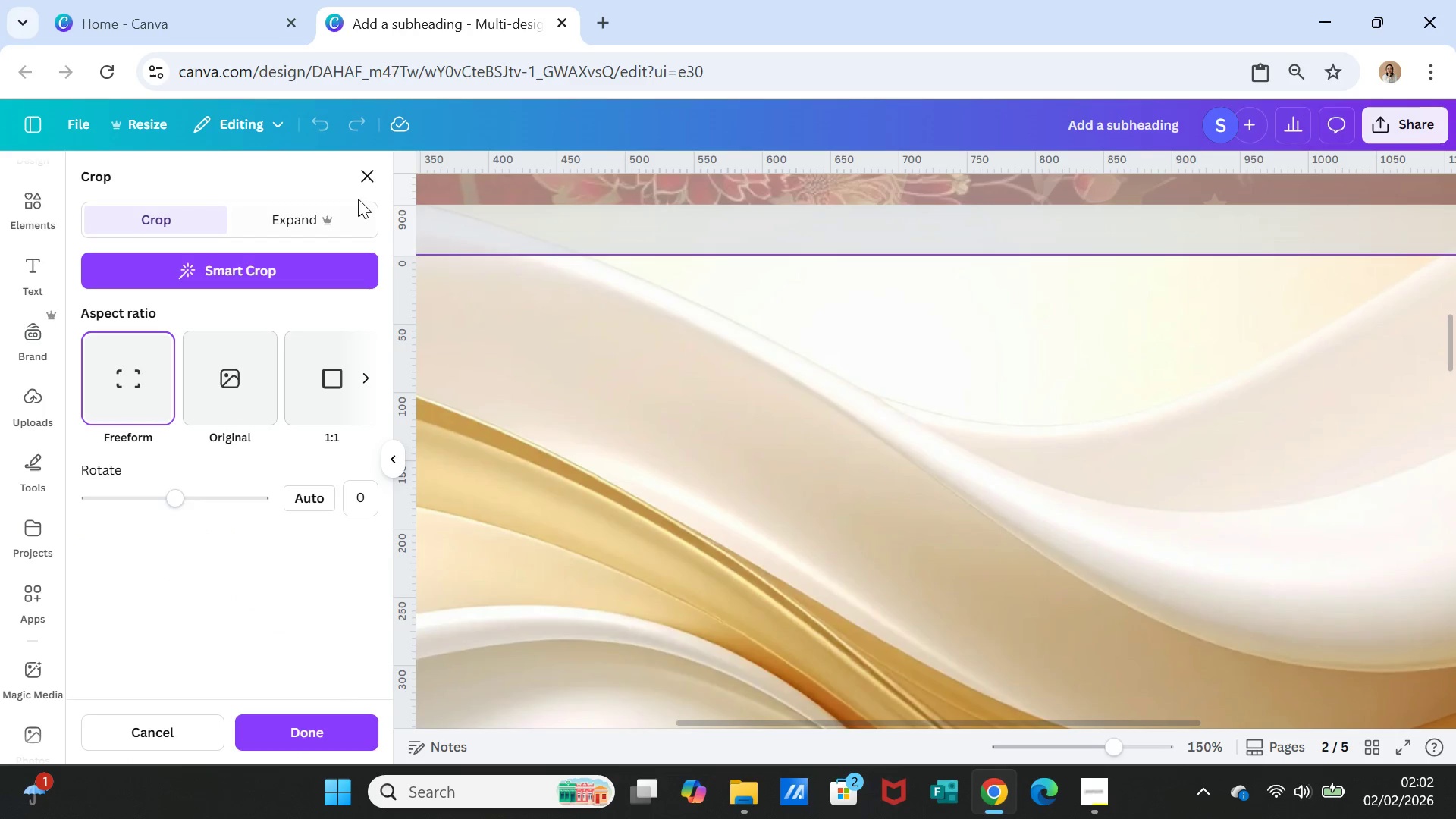 
left_click([362, 173])
 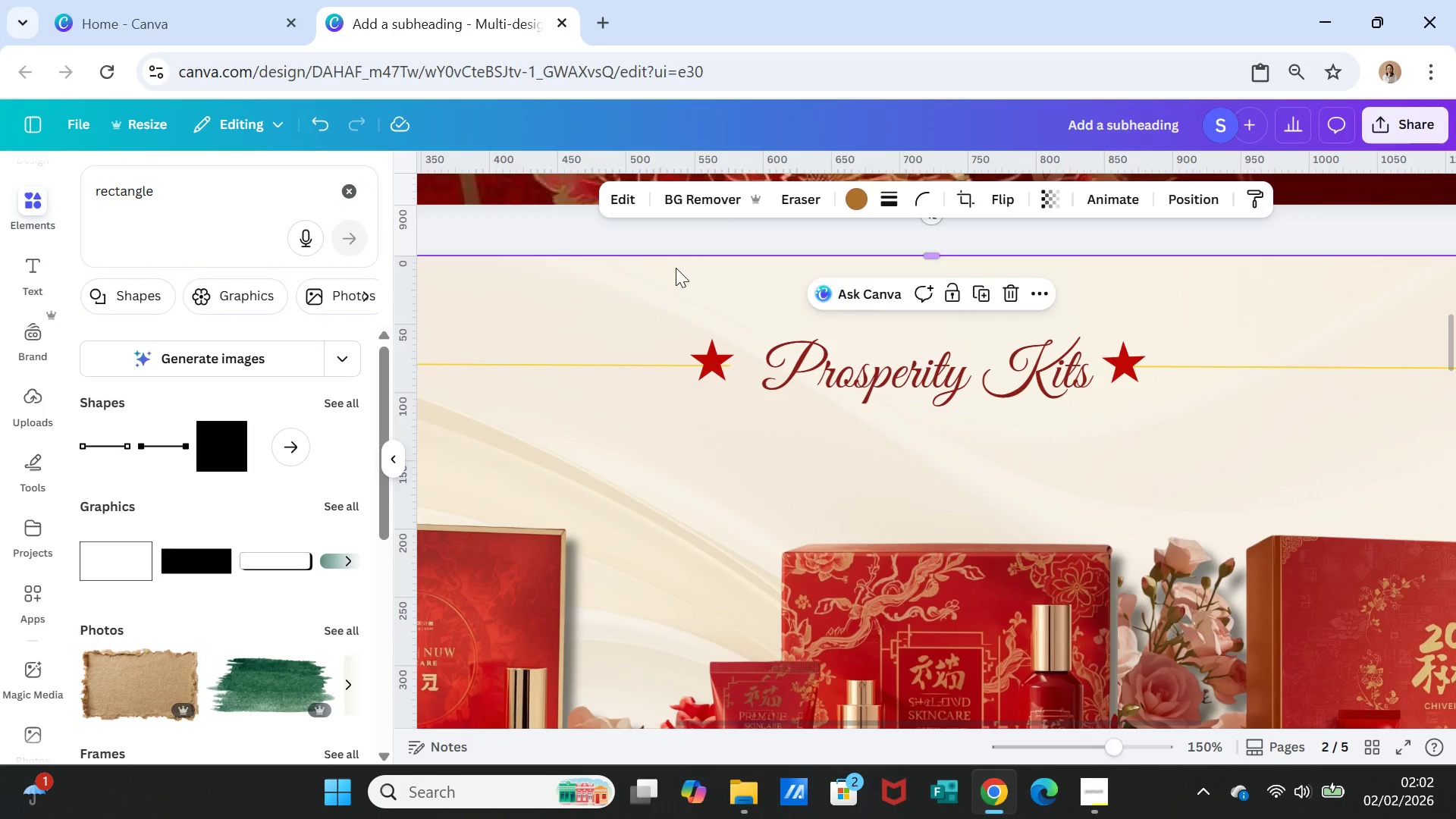 
left_click([676, 268])
 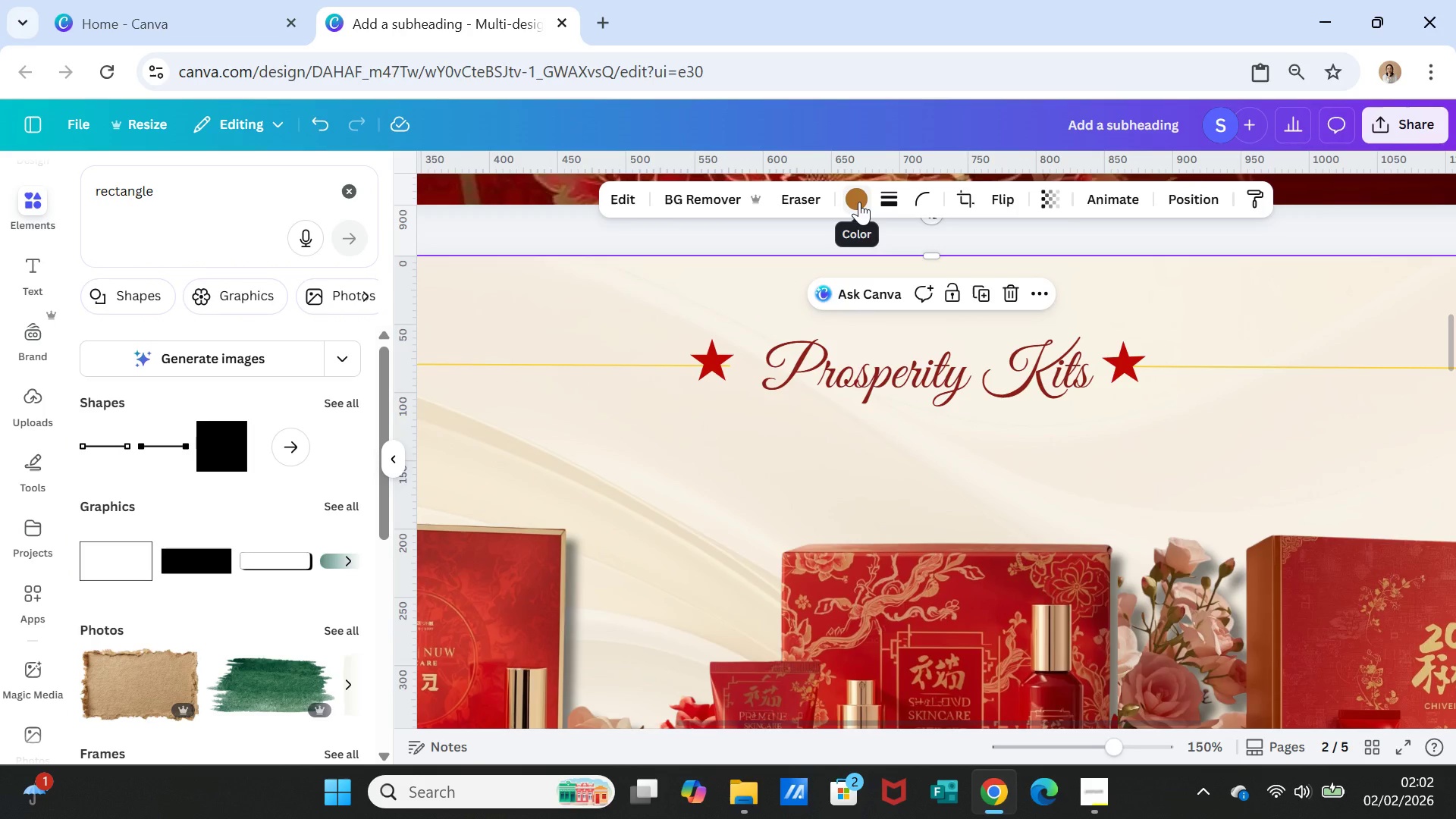 
left_click([859, 202])
 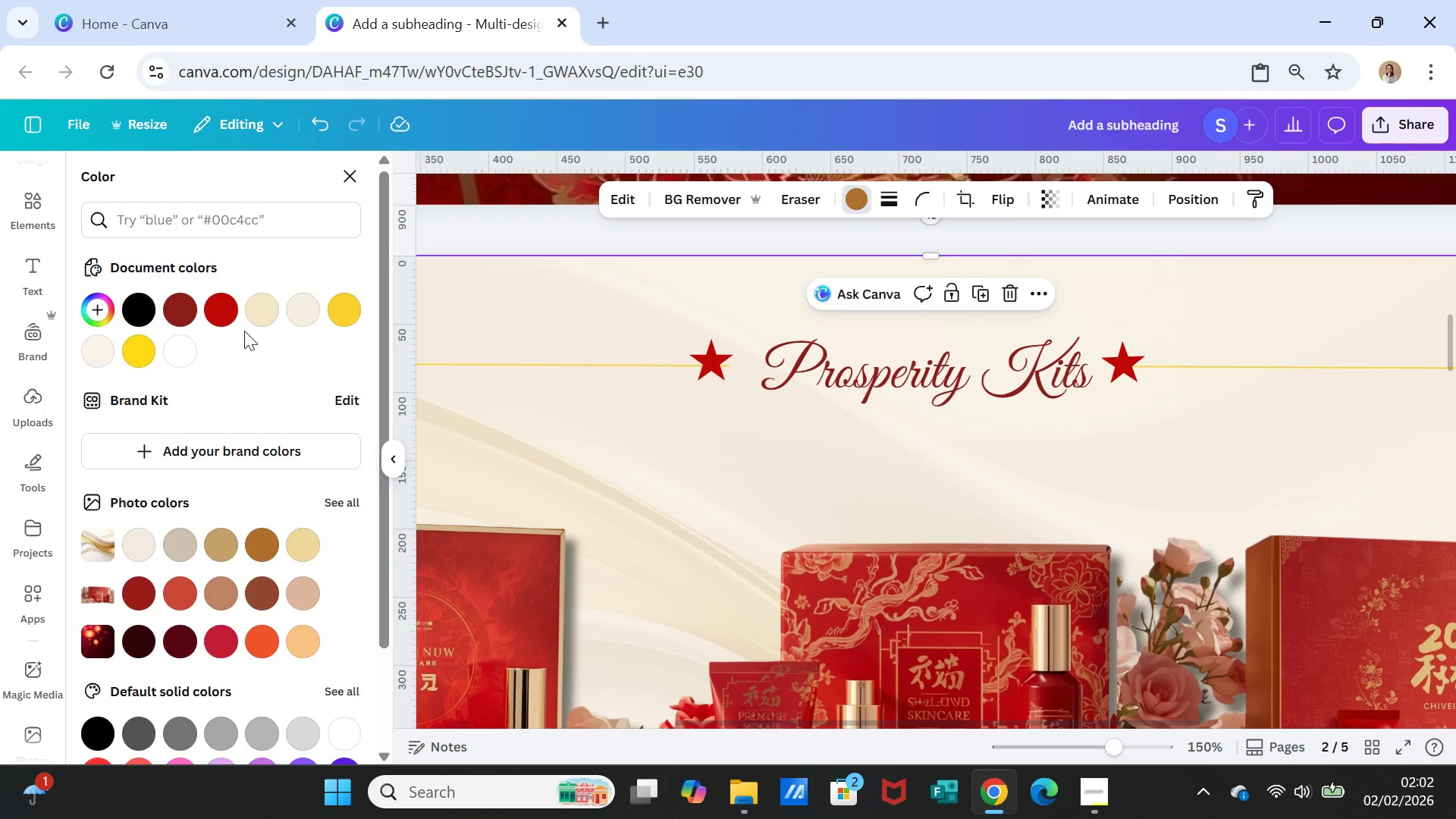 
left_click([340, 313])
 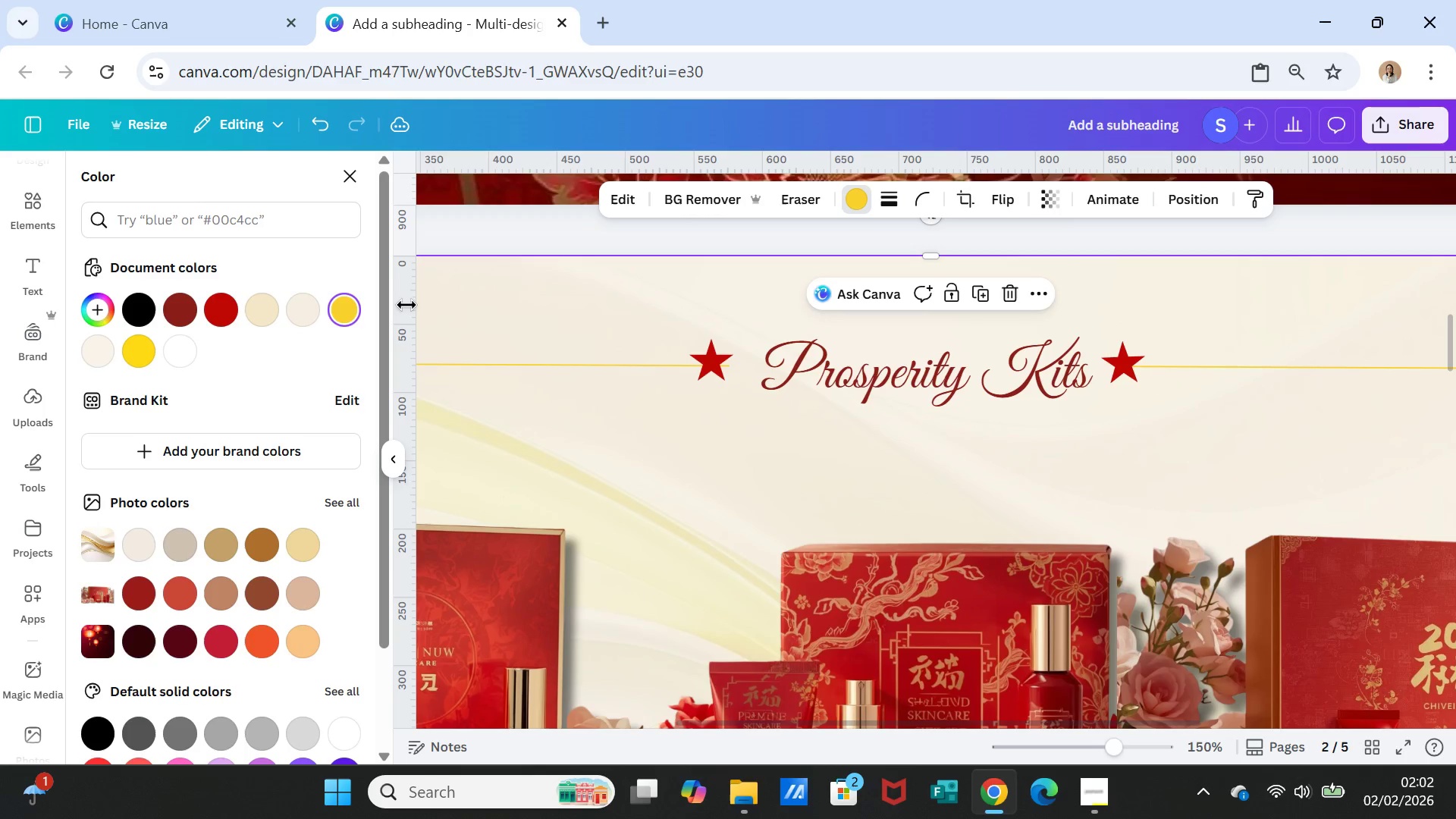 
left_click([508, 305])
 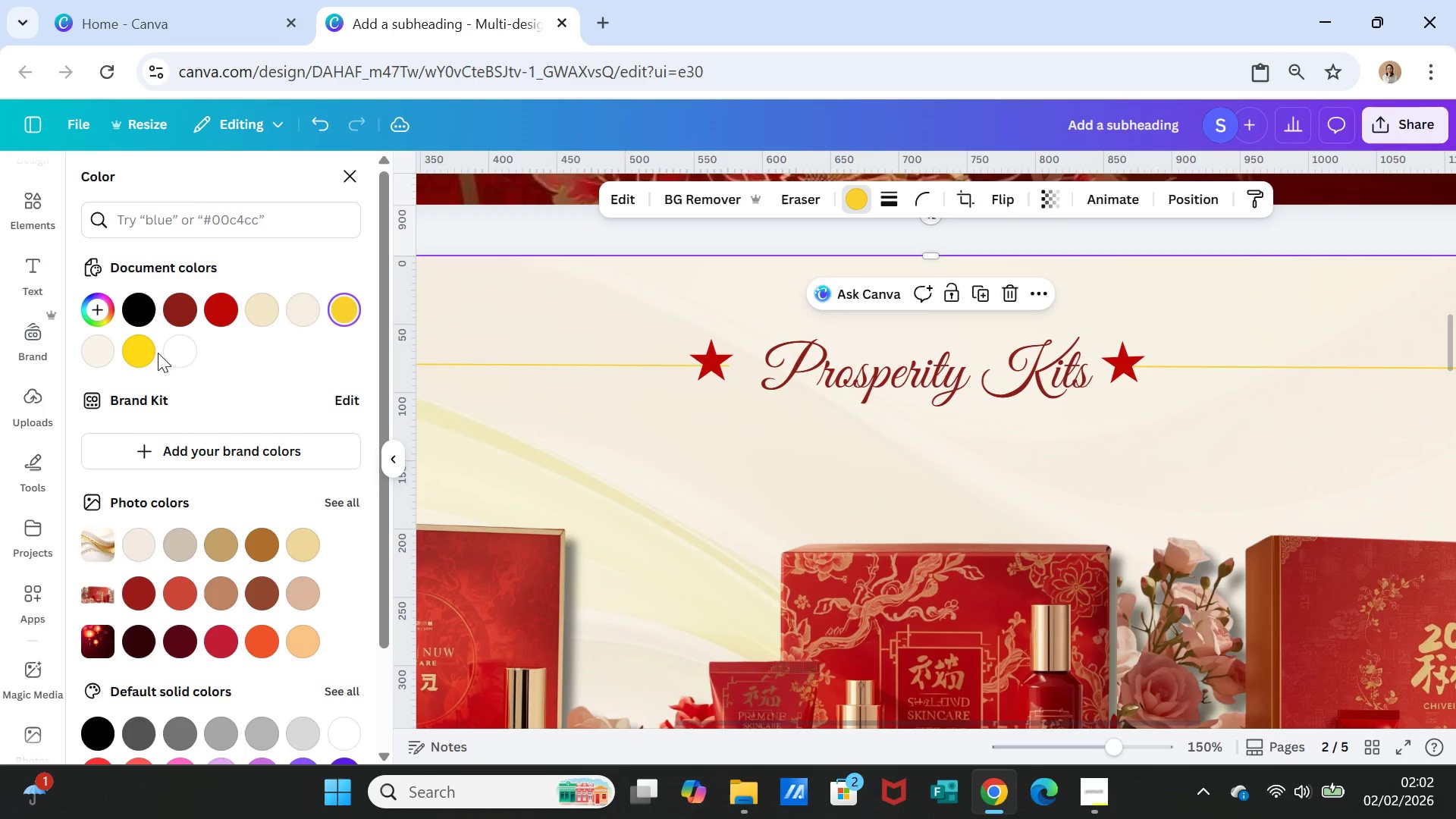 
left_click([142, 355])
 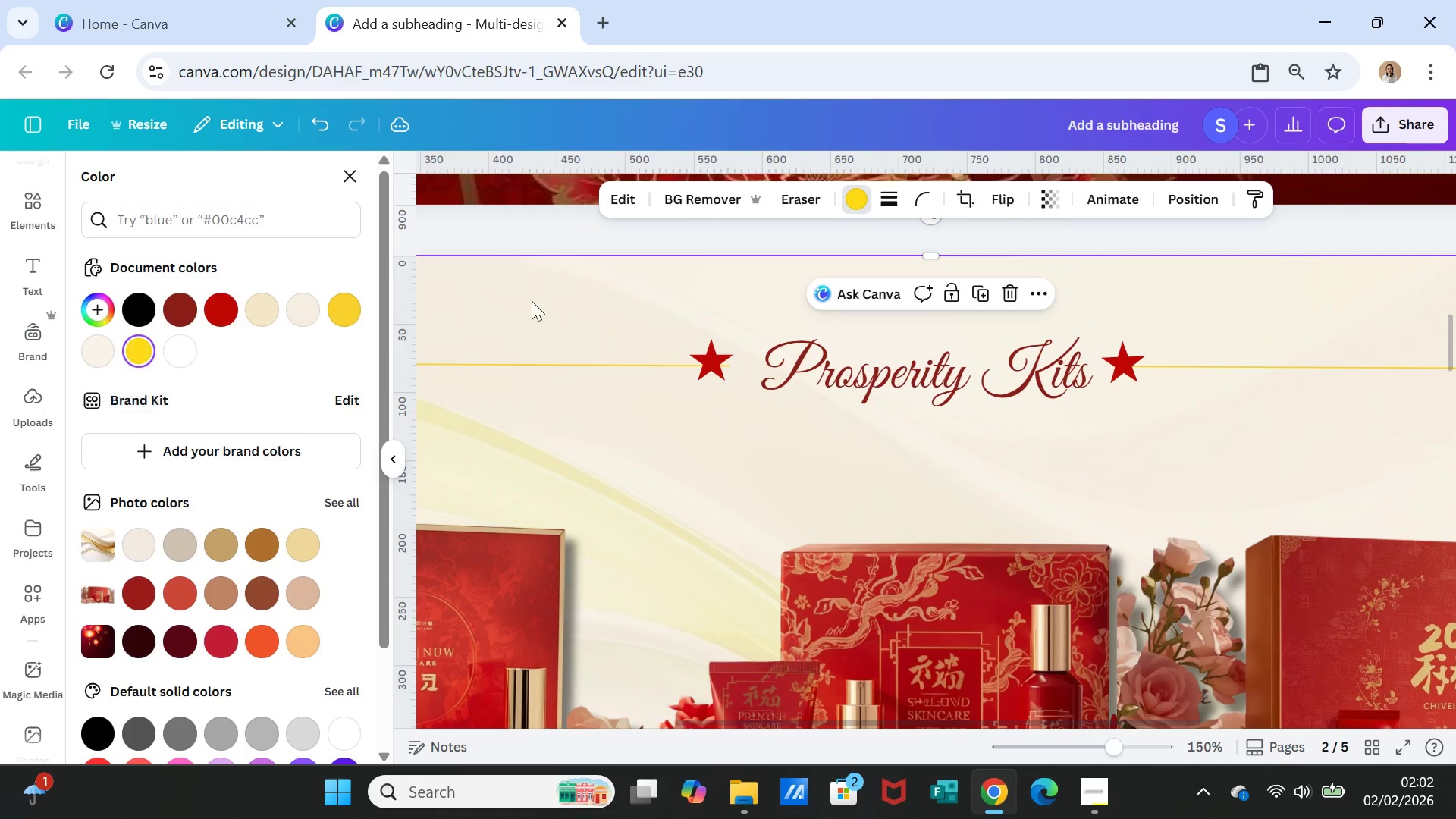 
left_click([602, 288])
 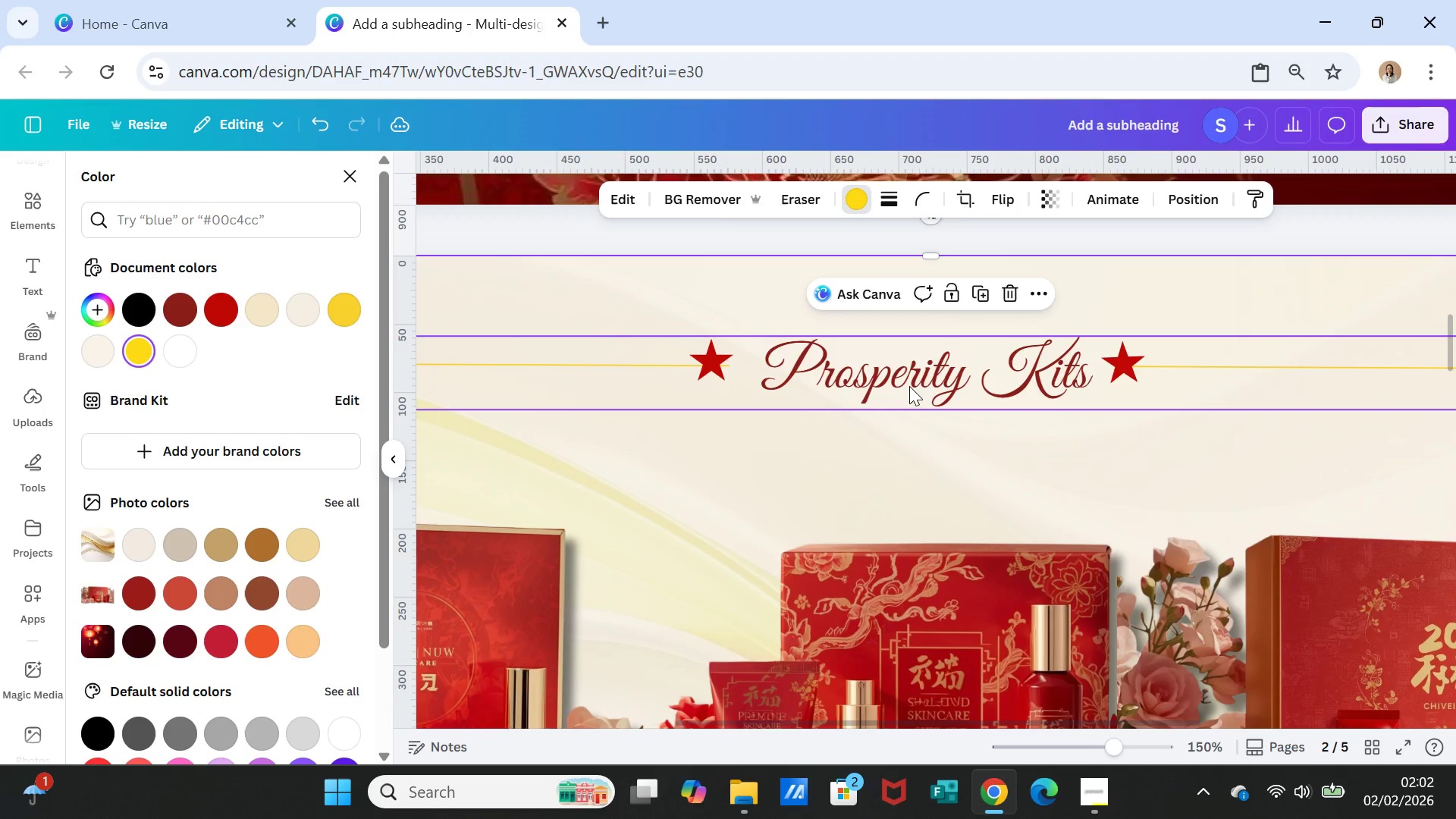 
scroll: coordinate [899, 403], scroll_direction: down, amount: 3.0
 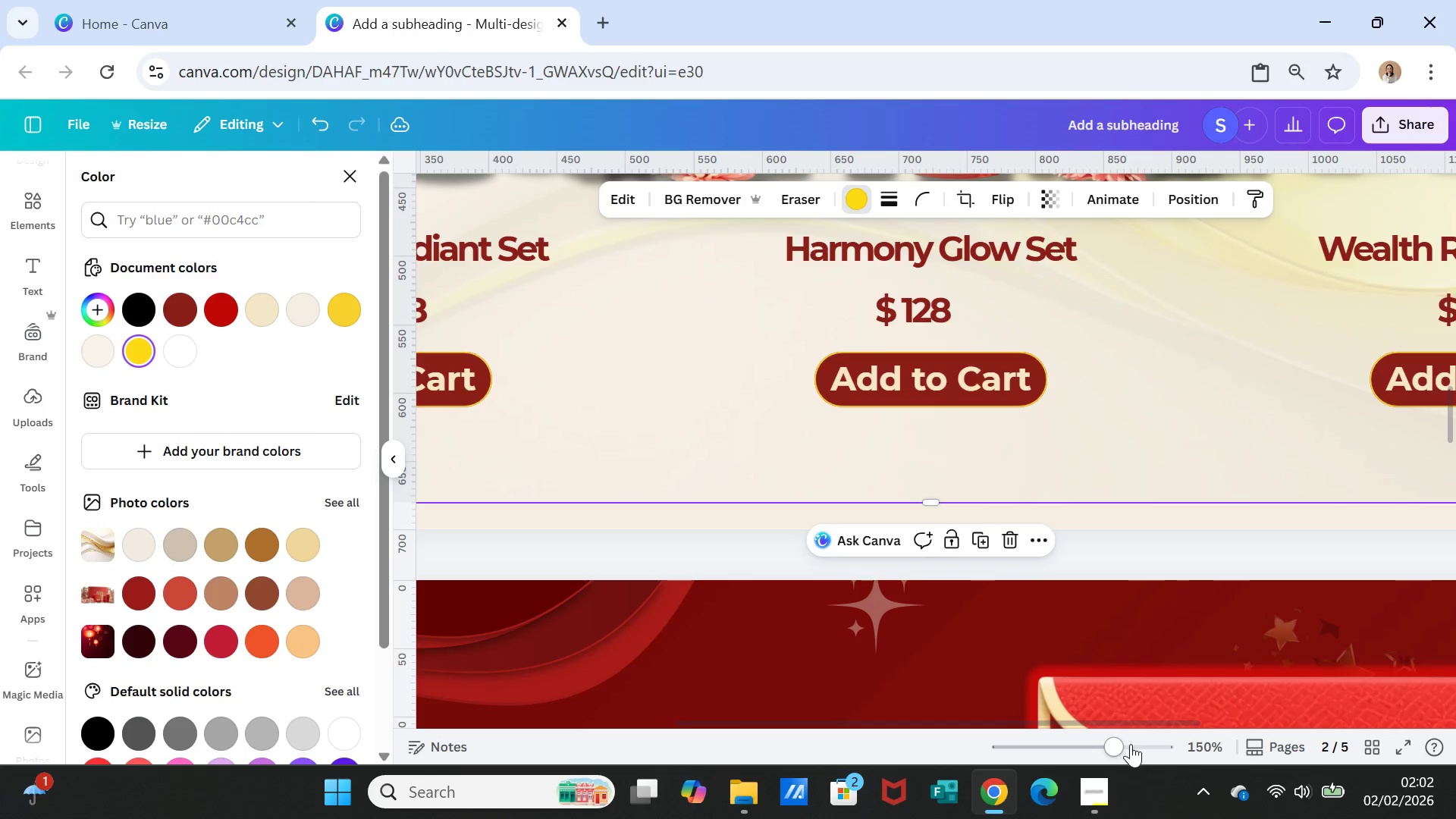 
left_click_drag(start_coordinate=[1117, 751], to_coordinate=[1060, 759])
 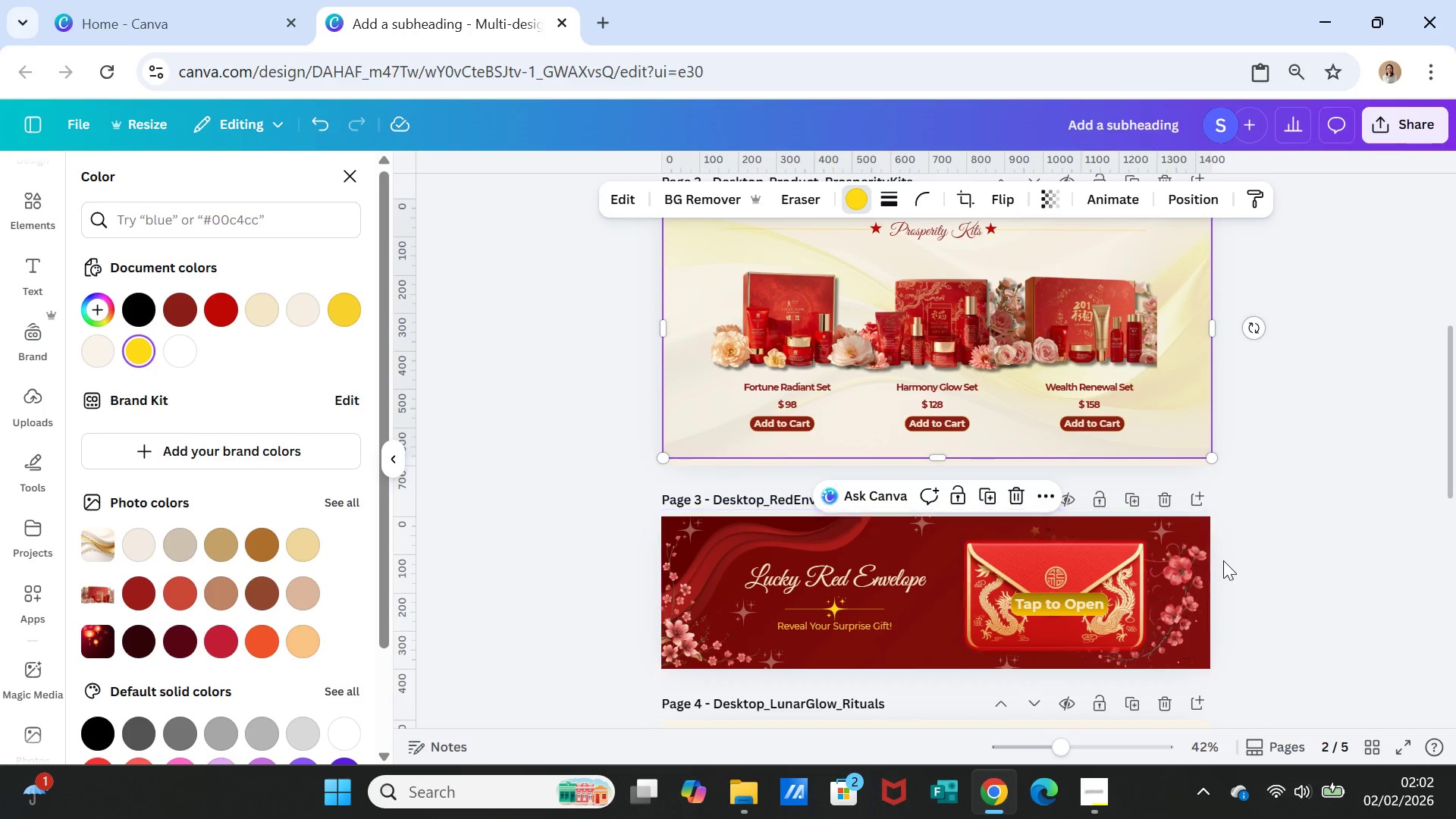 
scroll: coordinate [1223, 560], scroll_direction: up, amount: 1.0
 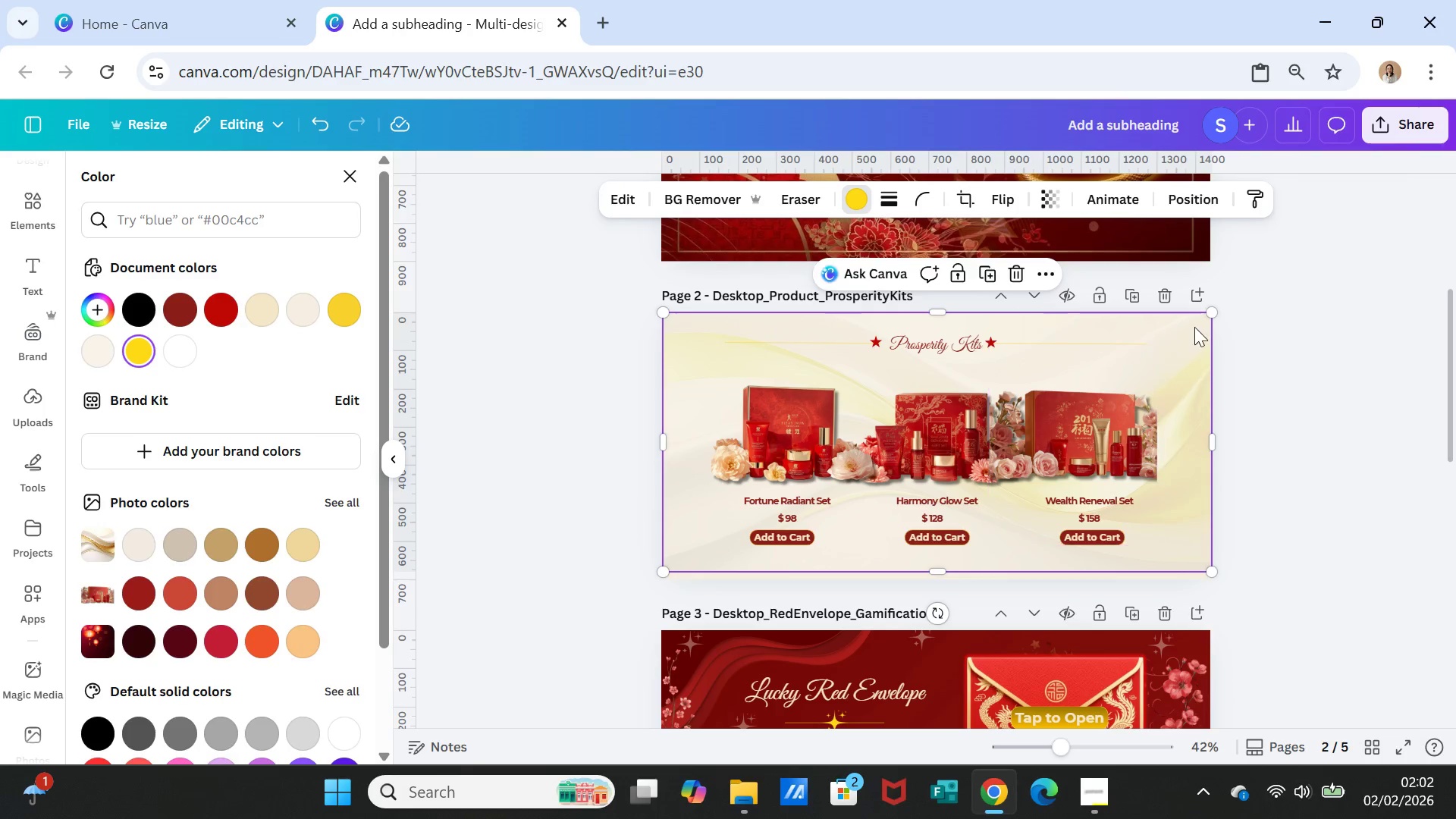 
left_click([1195, 326])
 